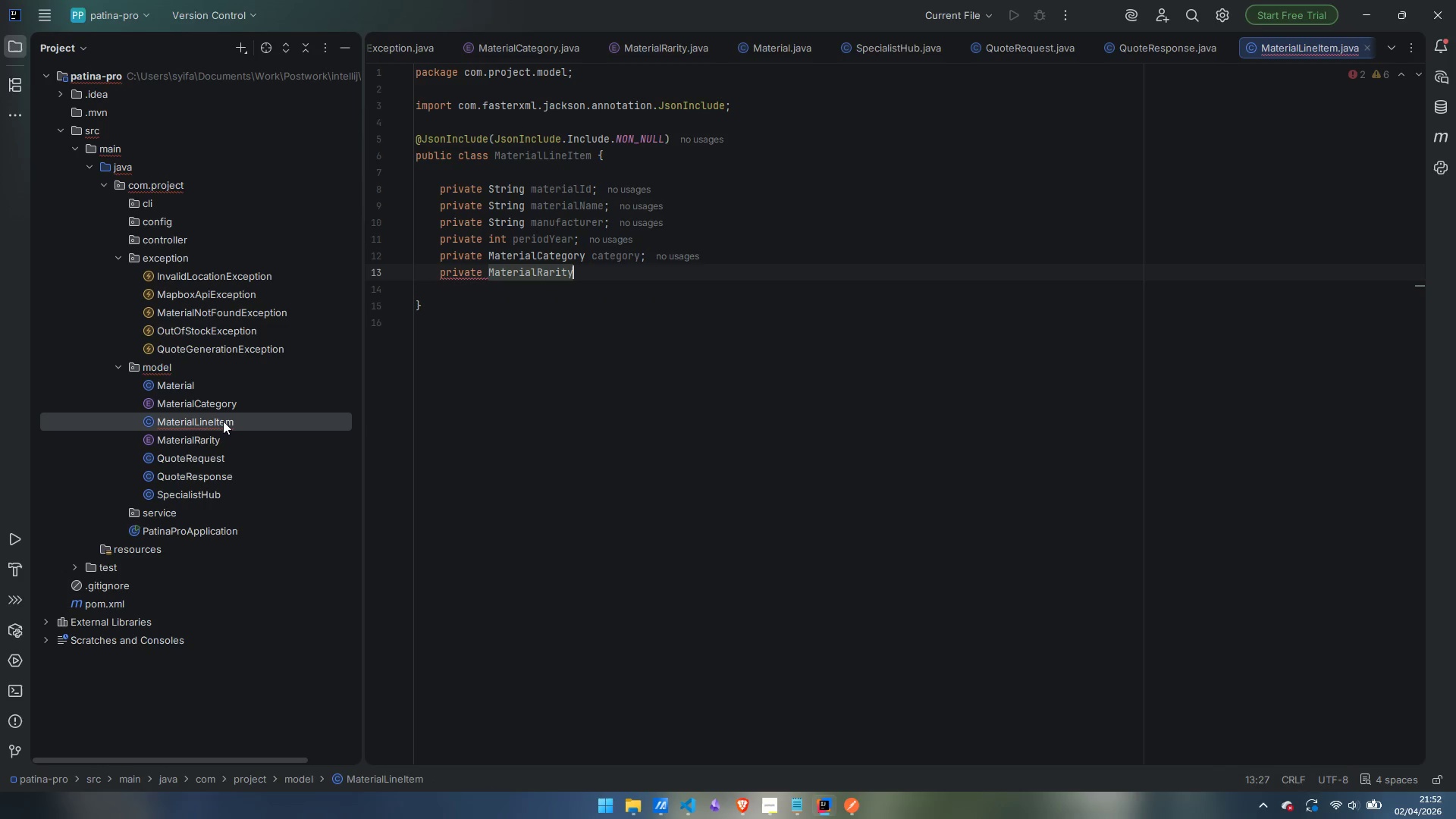 
 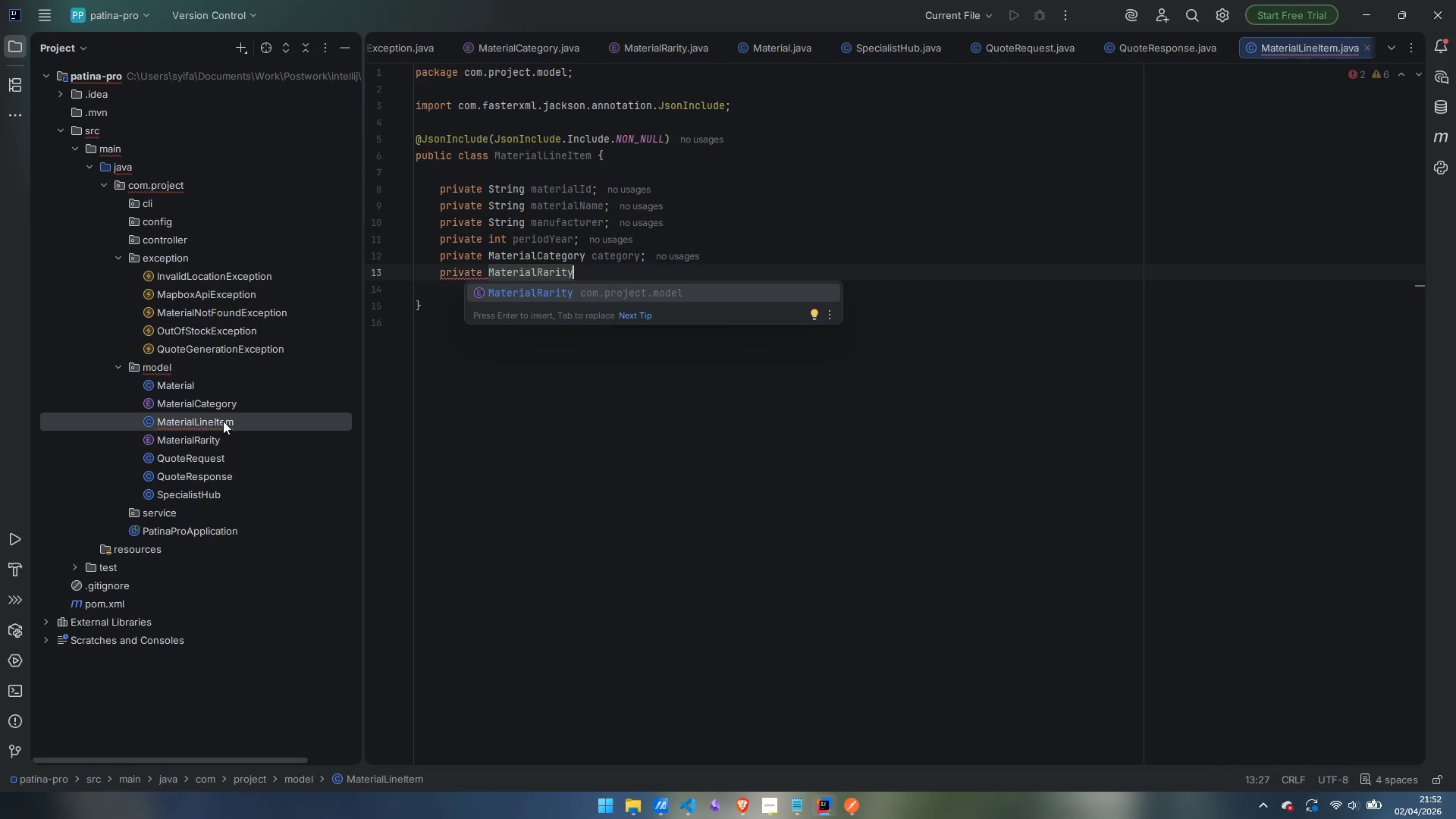 
key(Enter)
 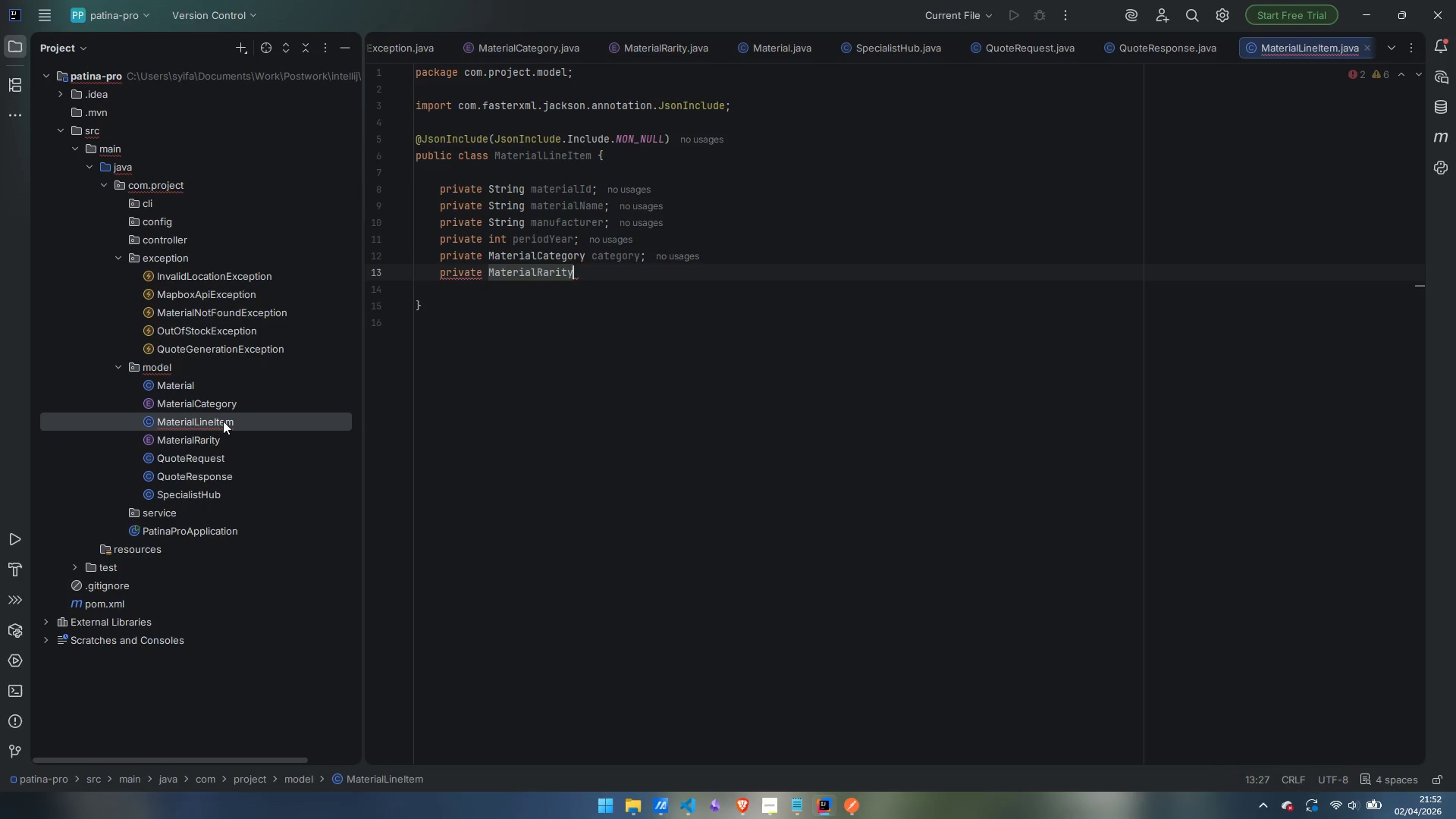 
type( rarity;)
 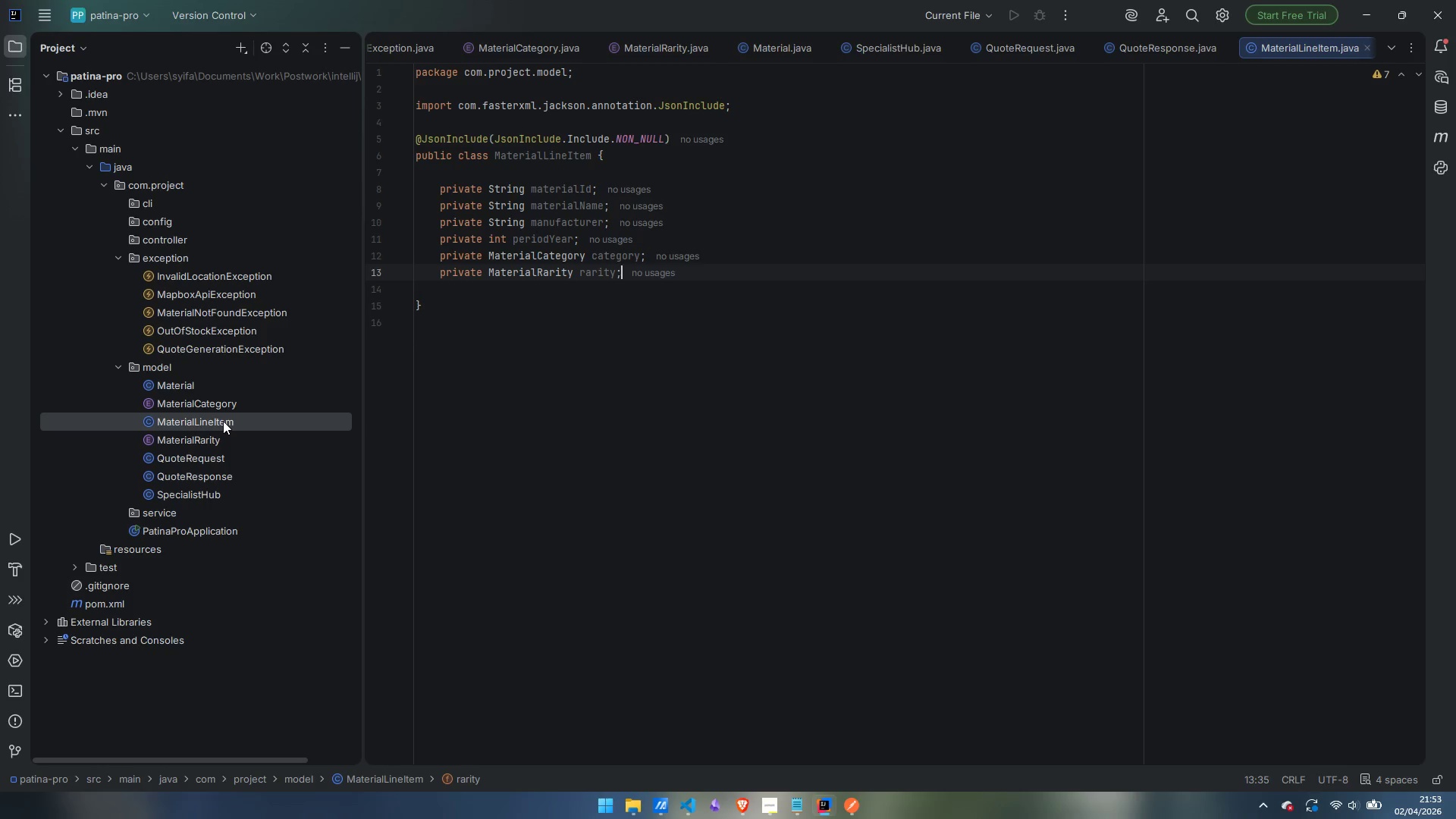 
wait(10.94)
 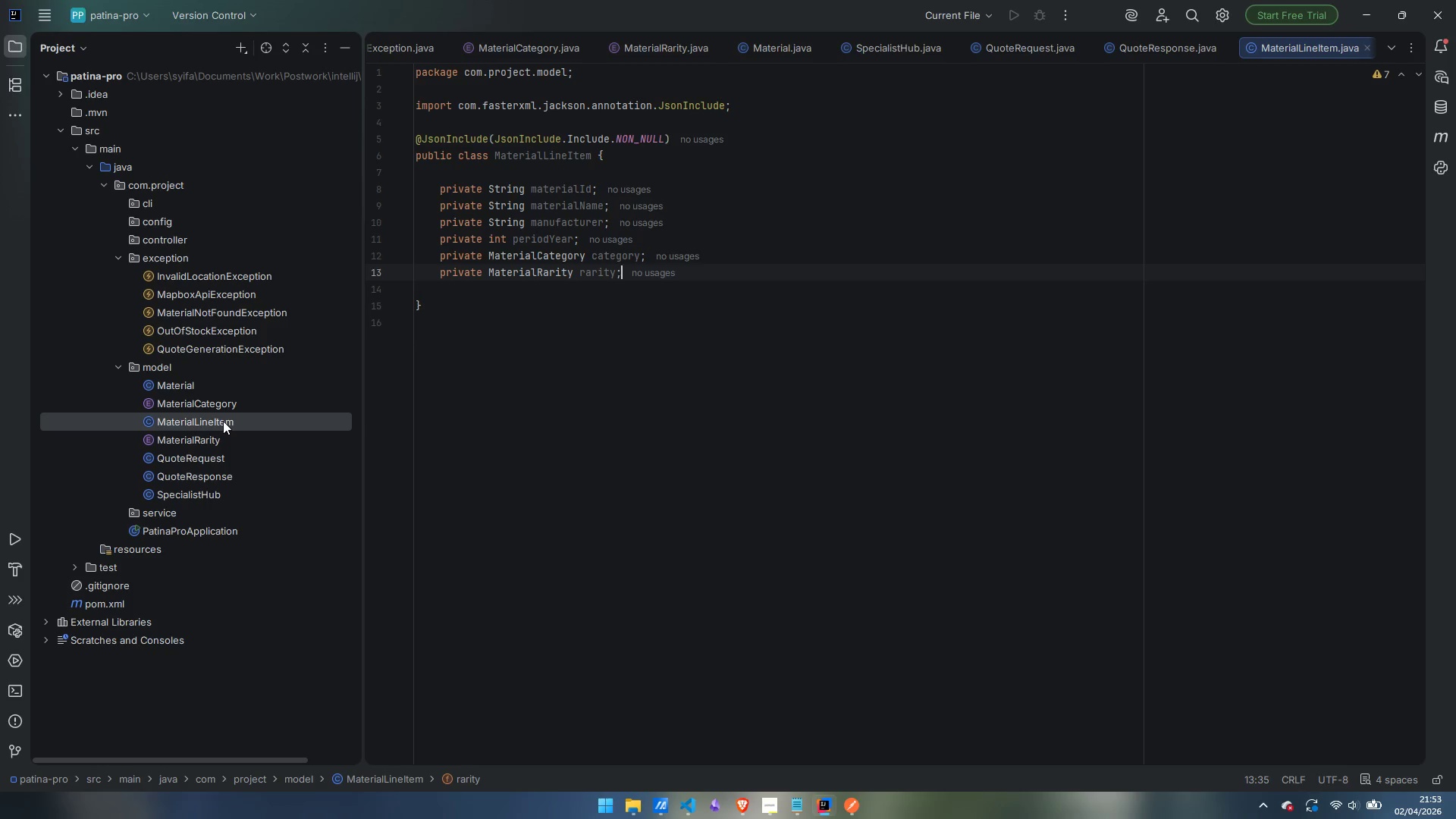 
key(Enter)
 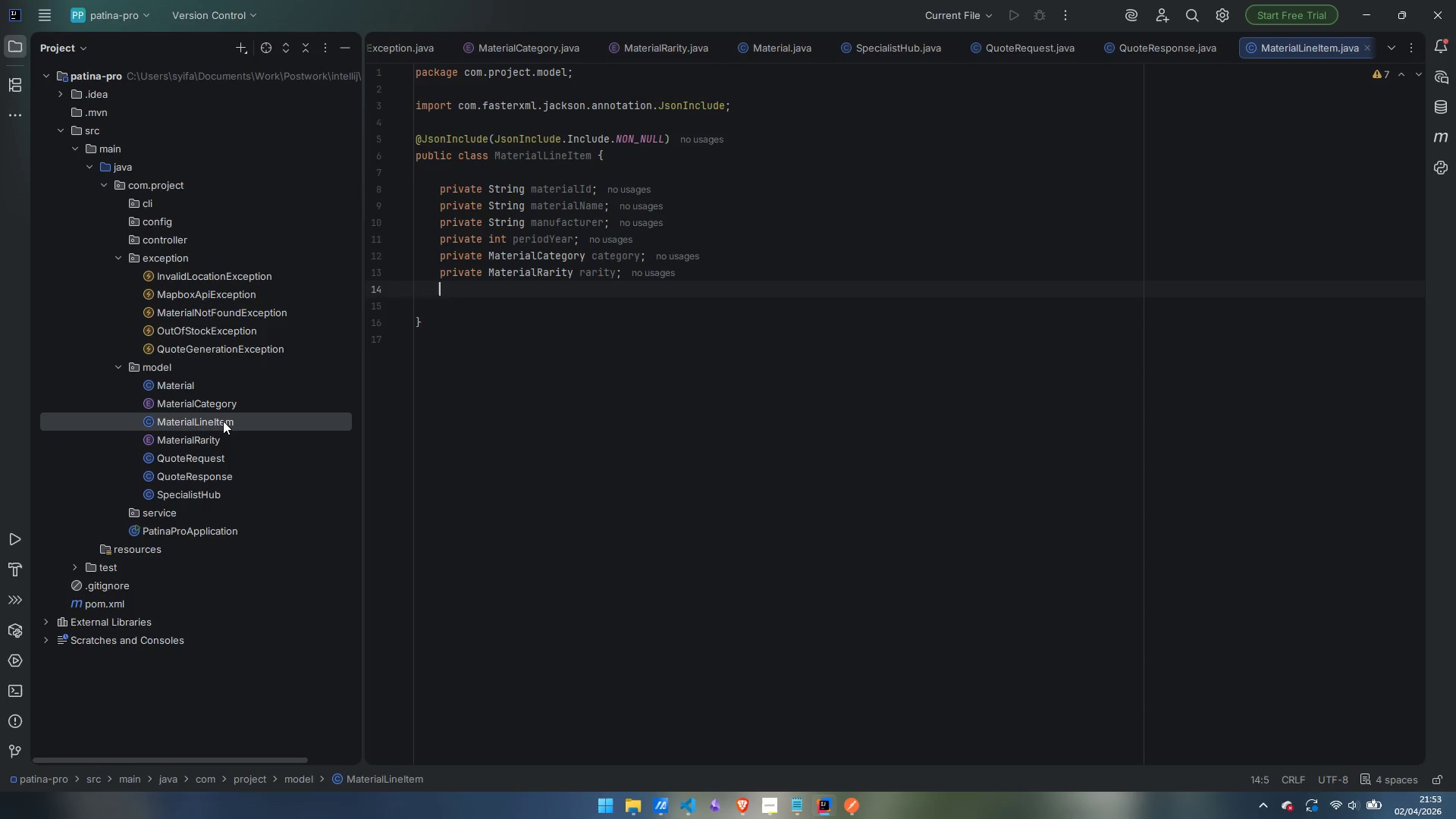 
type(private String colorway')
key(Backspace)
type(;)
 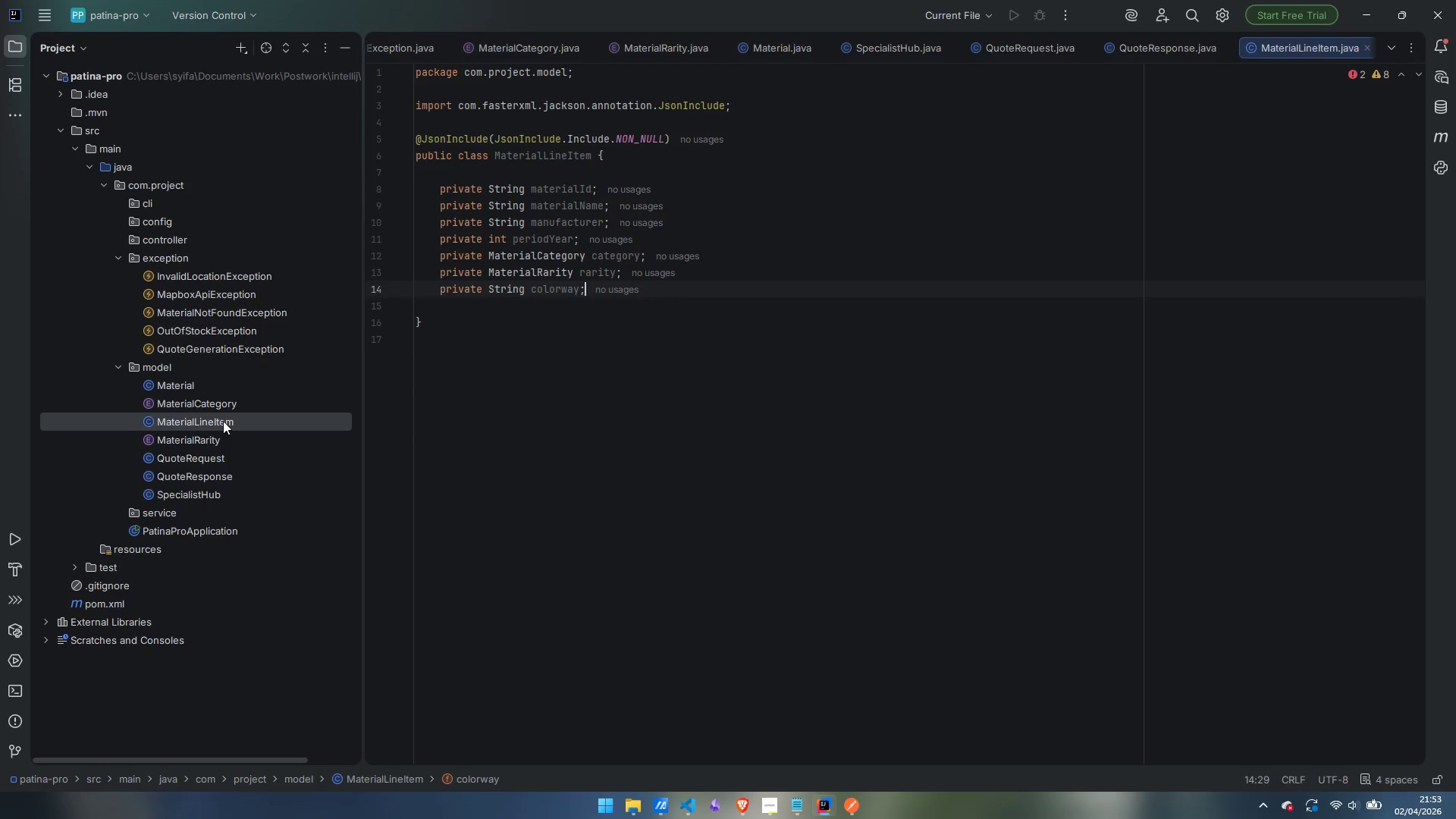 
wait(15.19)
 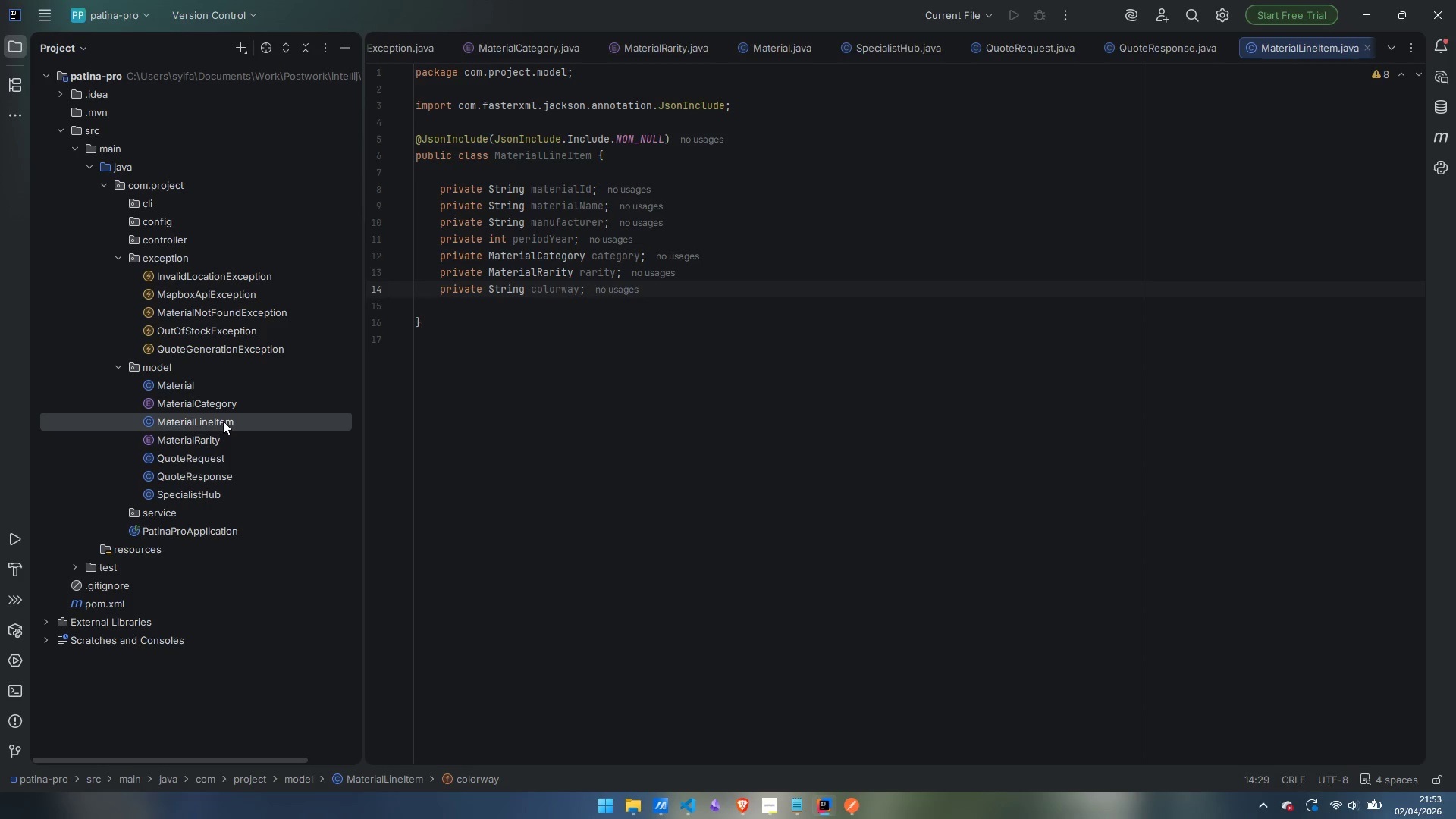 
key(ArrowRight)
 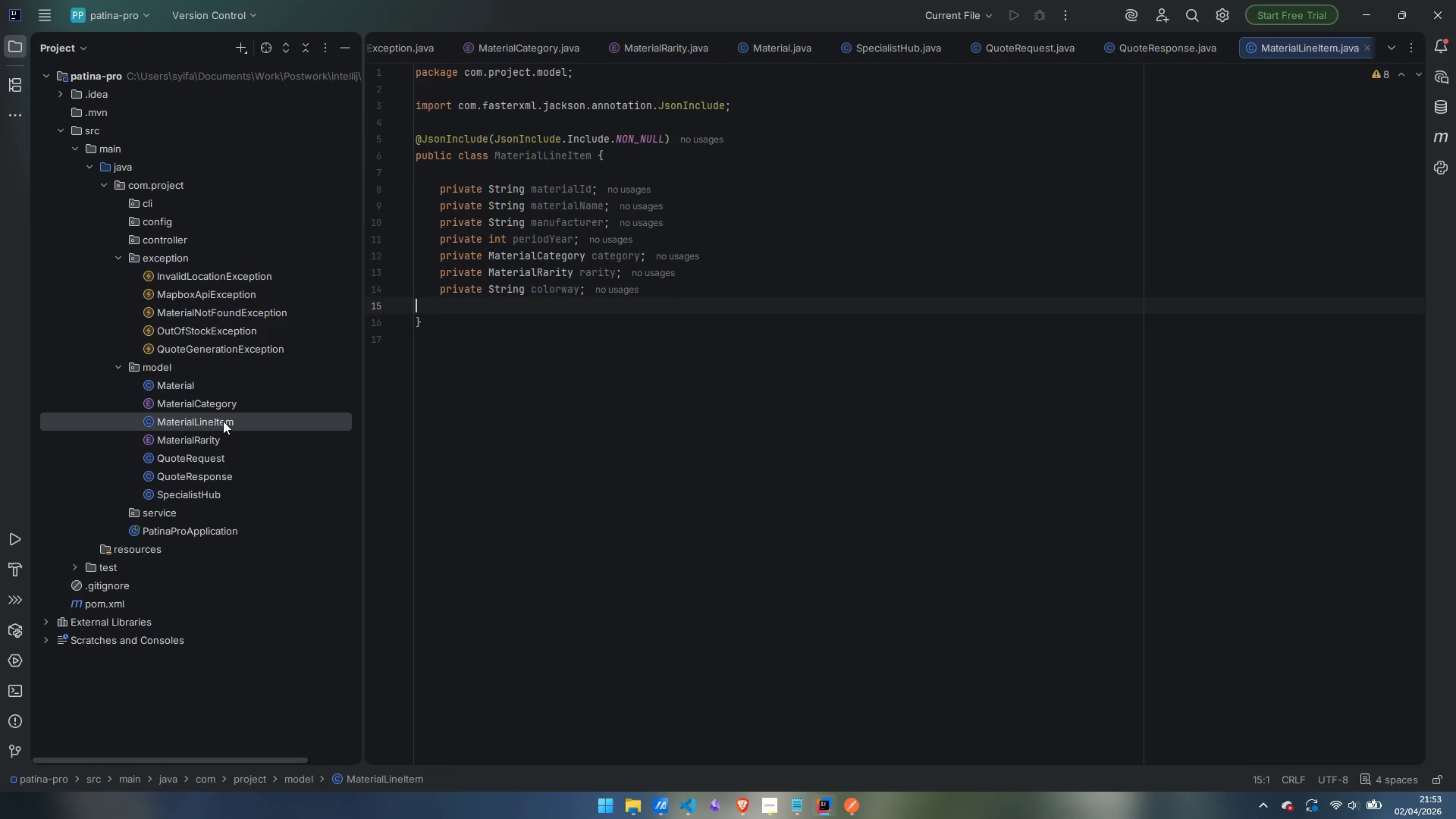 
key(ArrowLeft)
 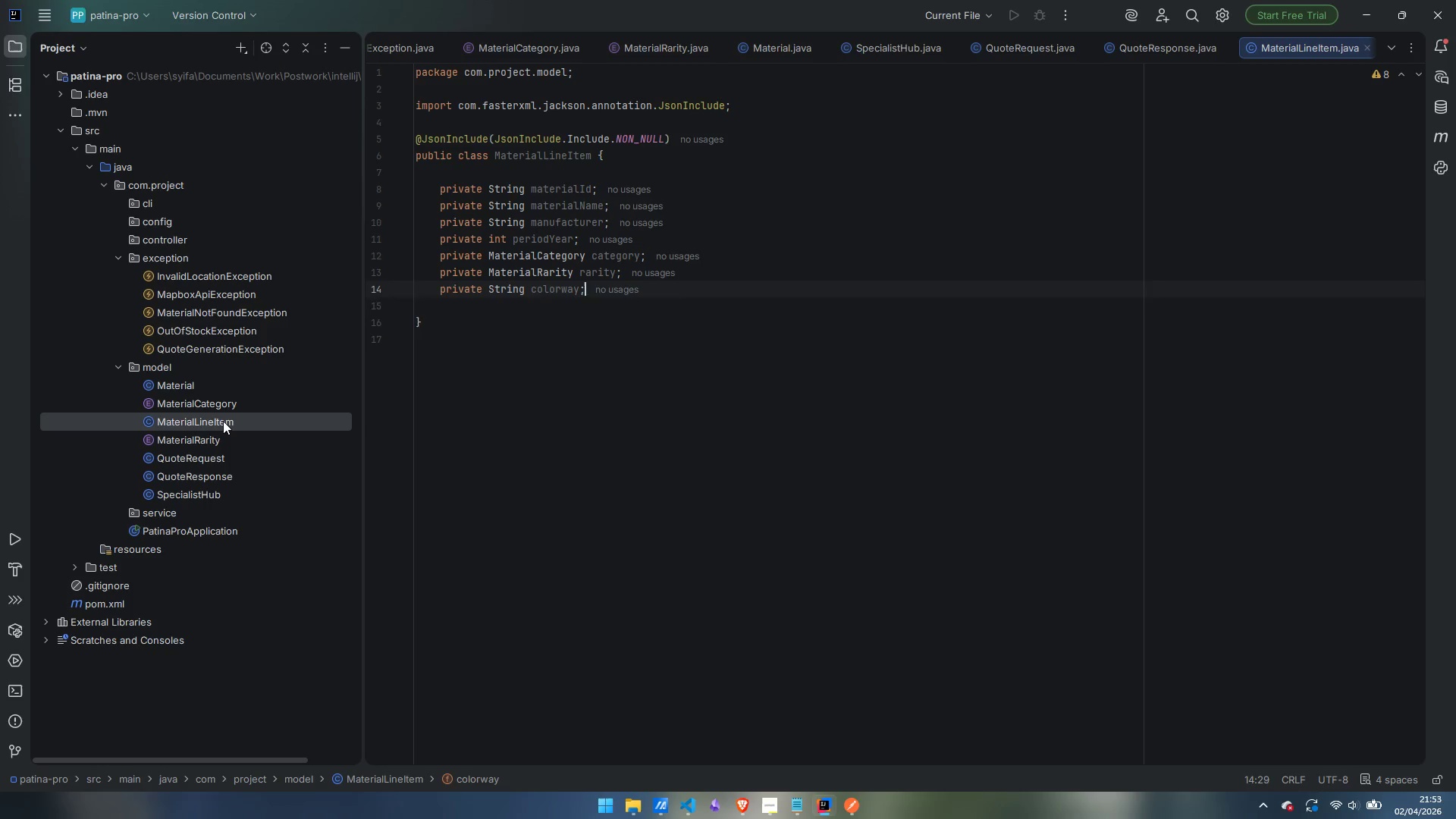 
key(Enter)
 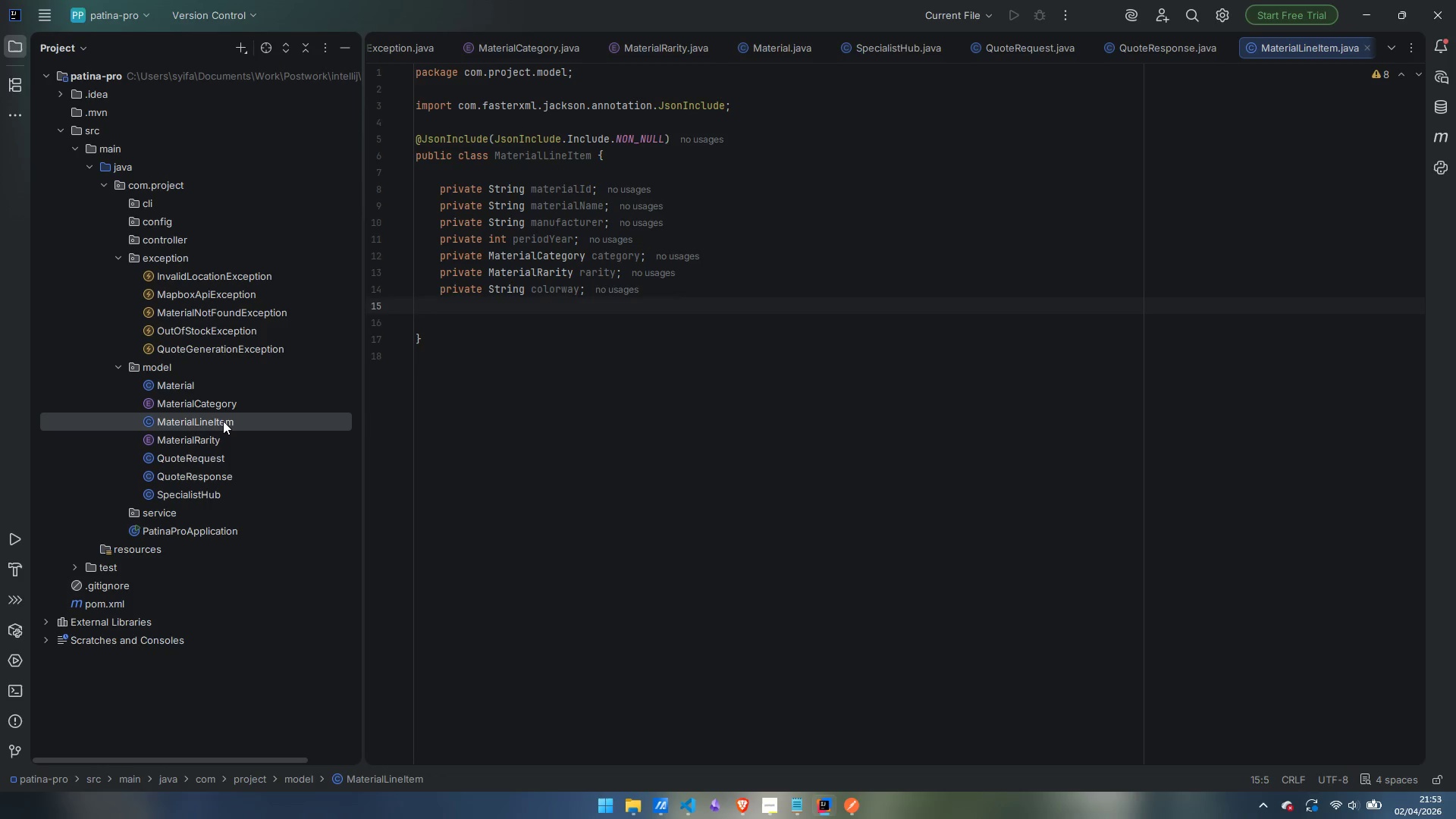 
type(prica)
key(Backspace)
key(Backspace)
type(vate oduble )
 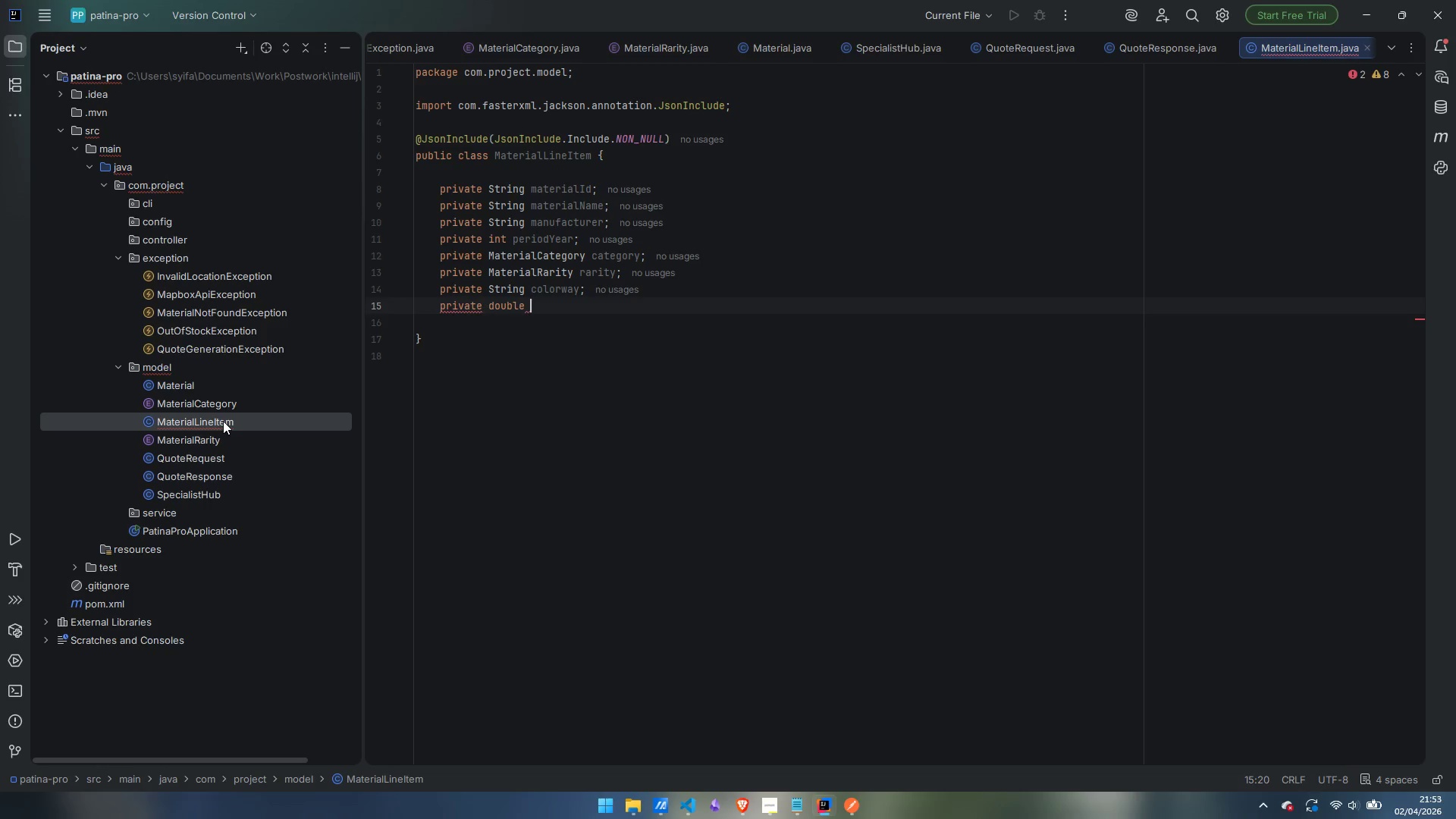 
type(yradsNeede)
 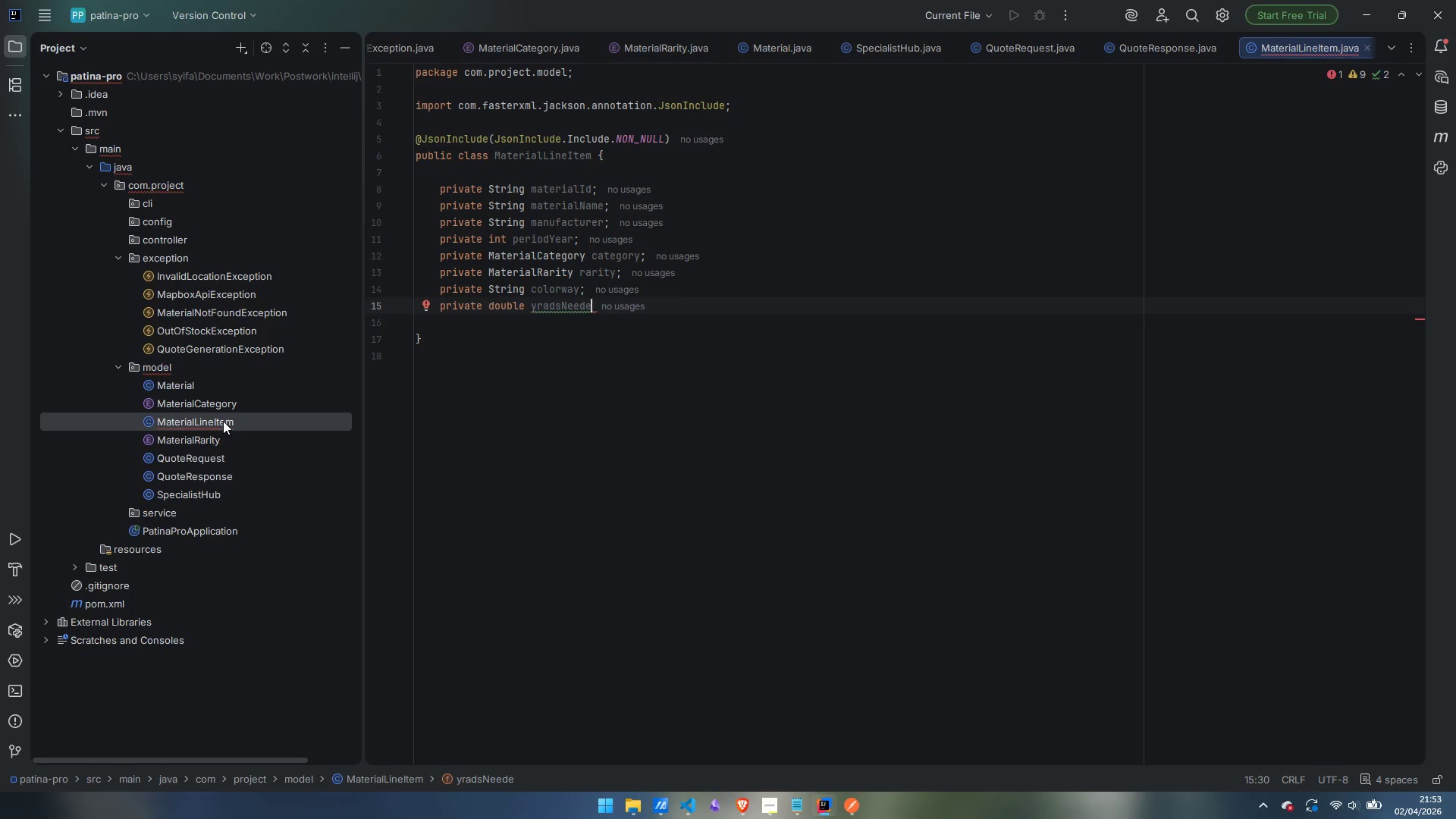 
wait(6.28)
 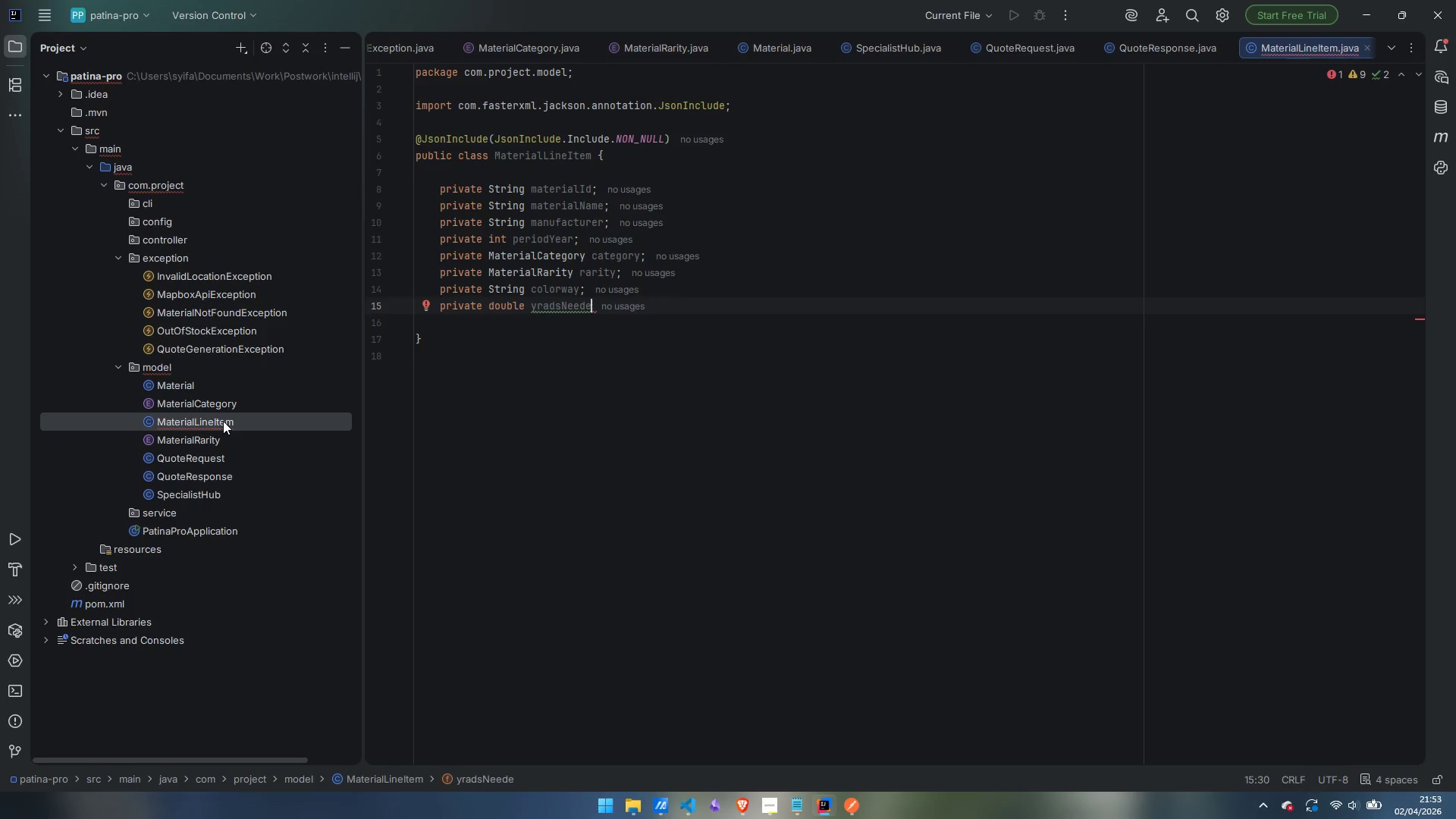 
hold_key(key=ControlLeft, duration=0.48)
 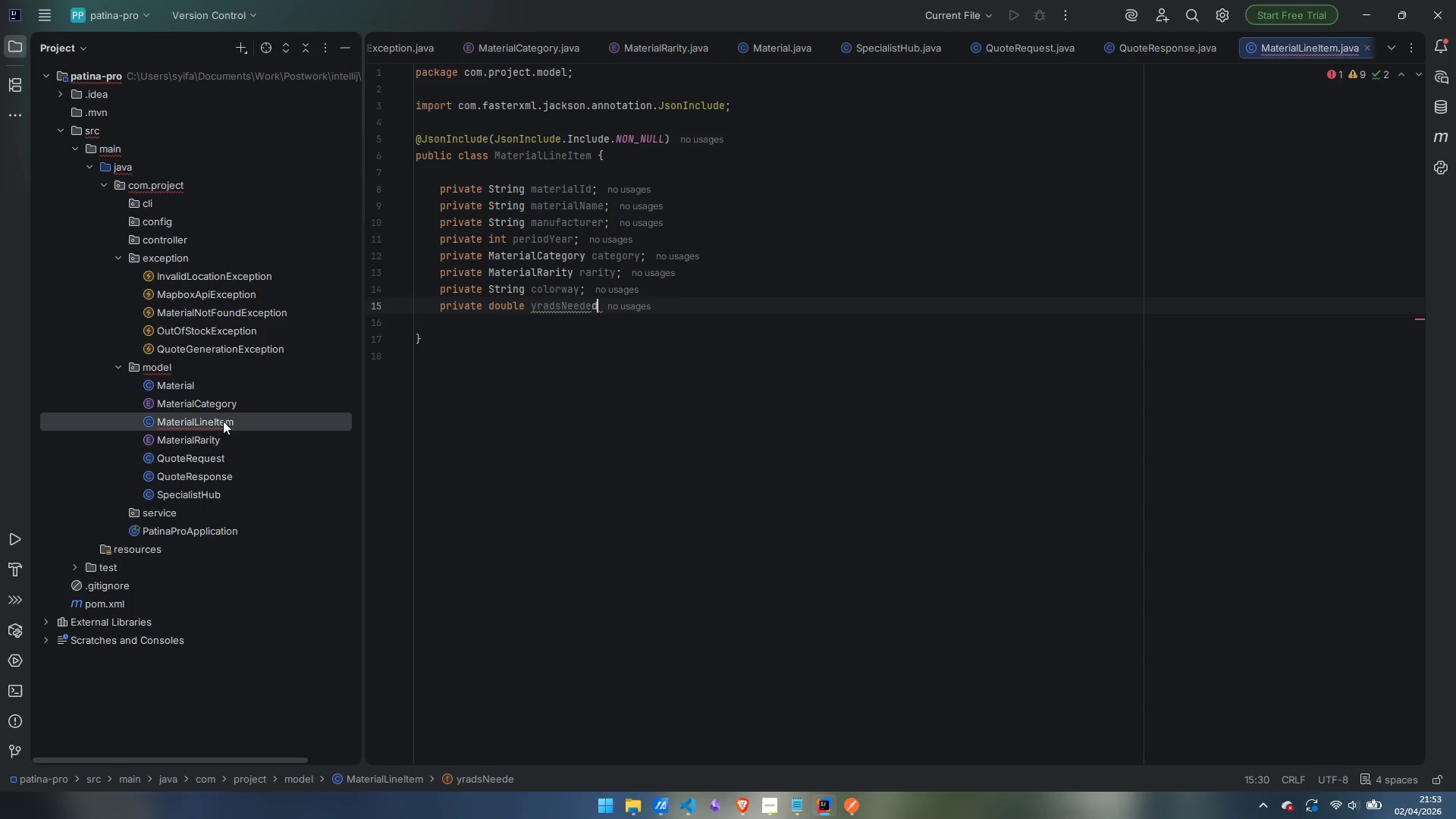 
key(D)
 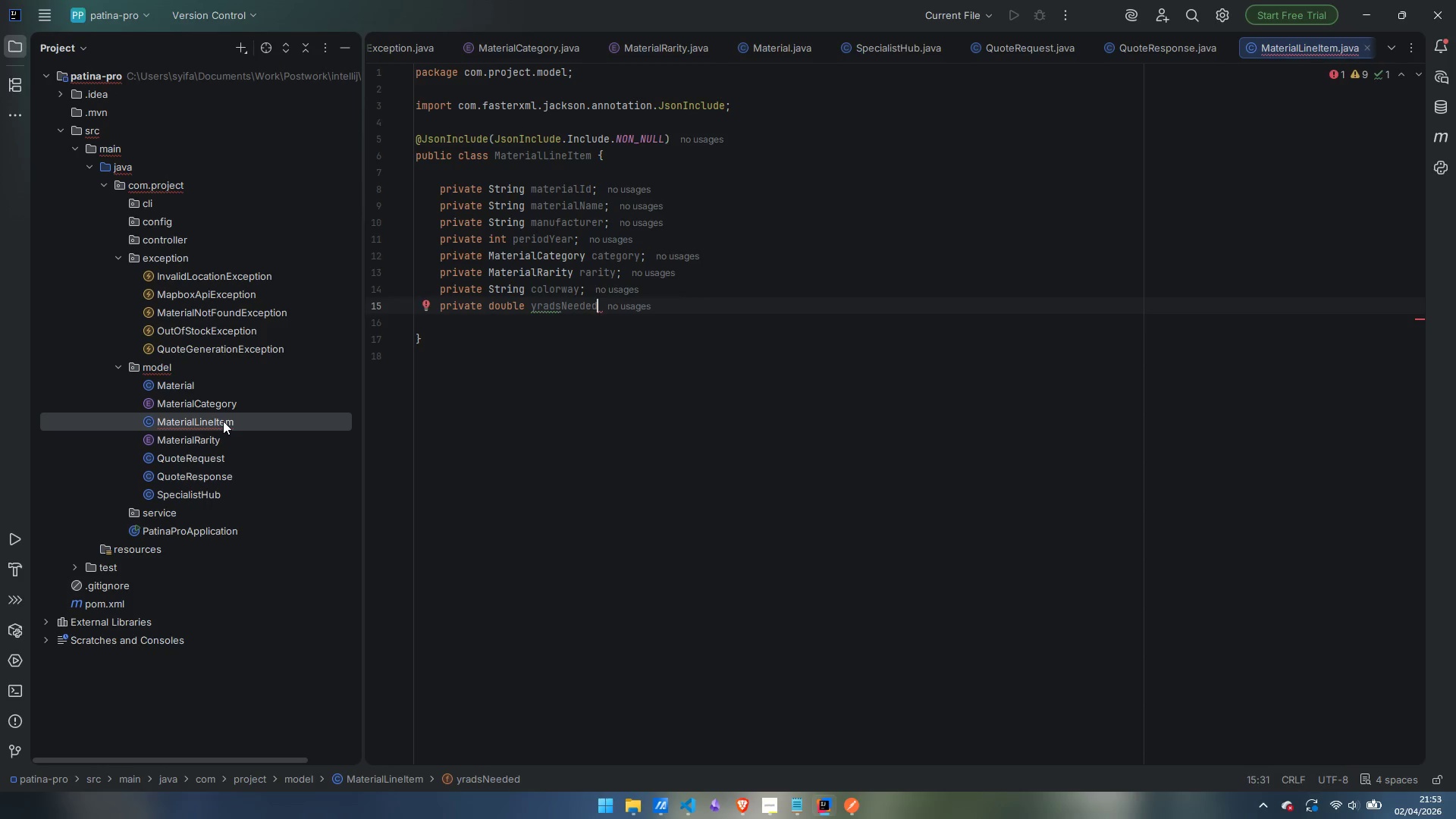 
key(Semicolon)
 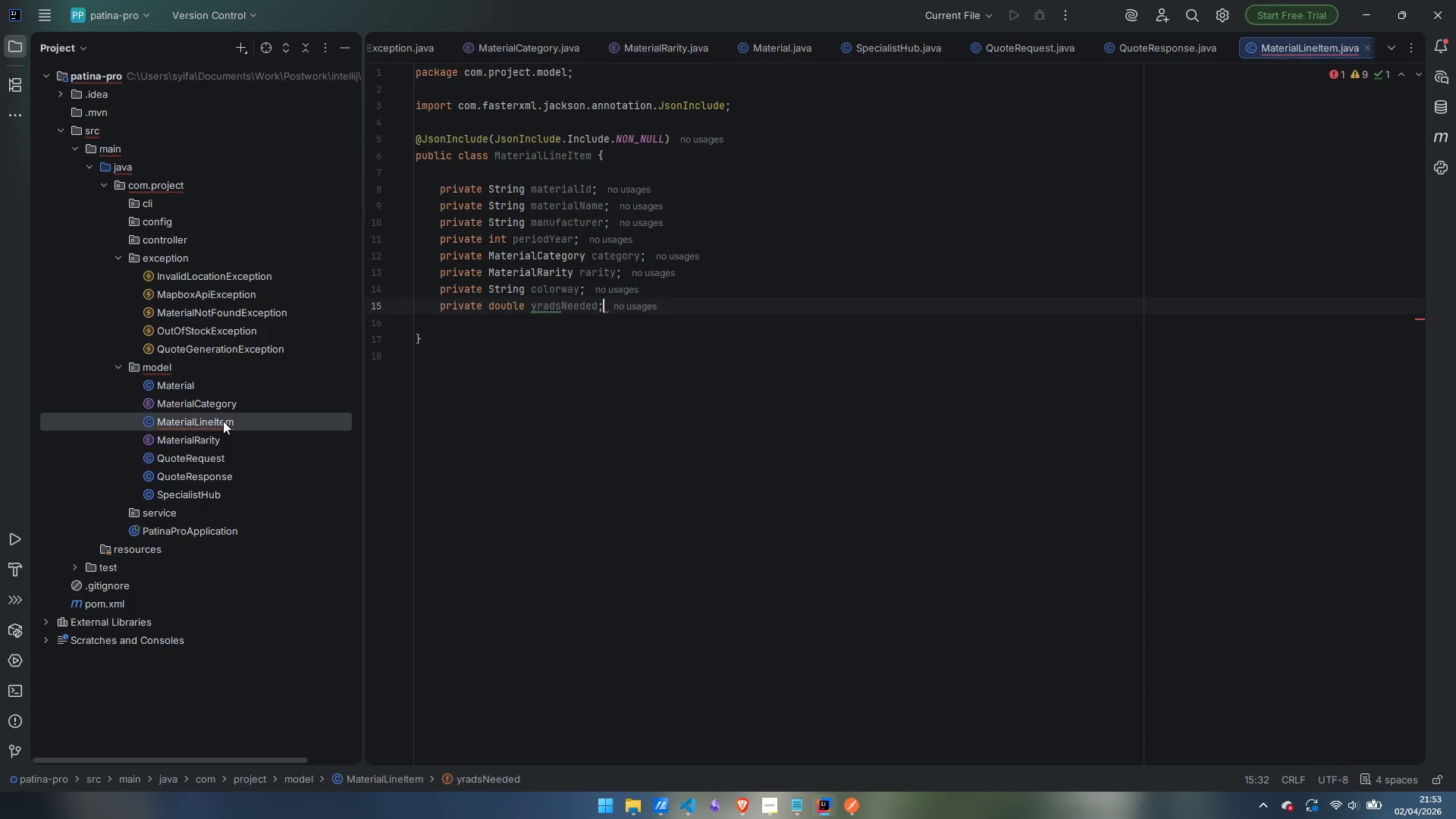 
key(Control+ArrowLeft)
 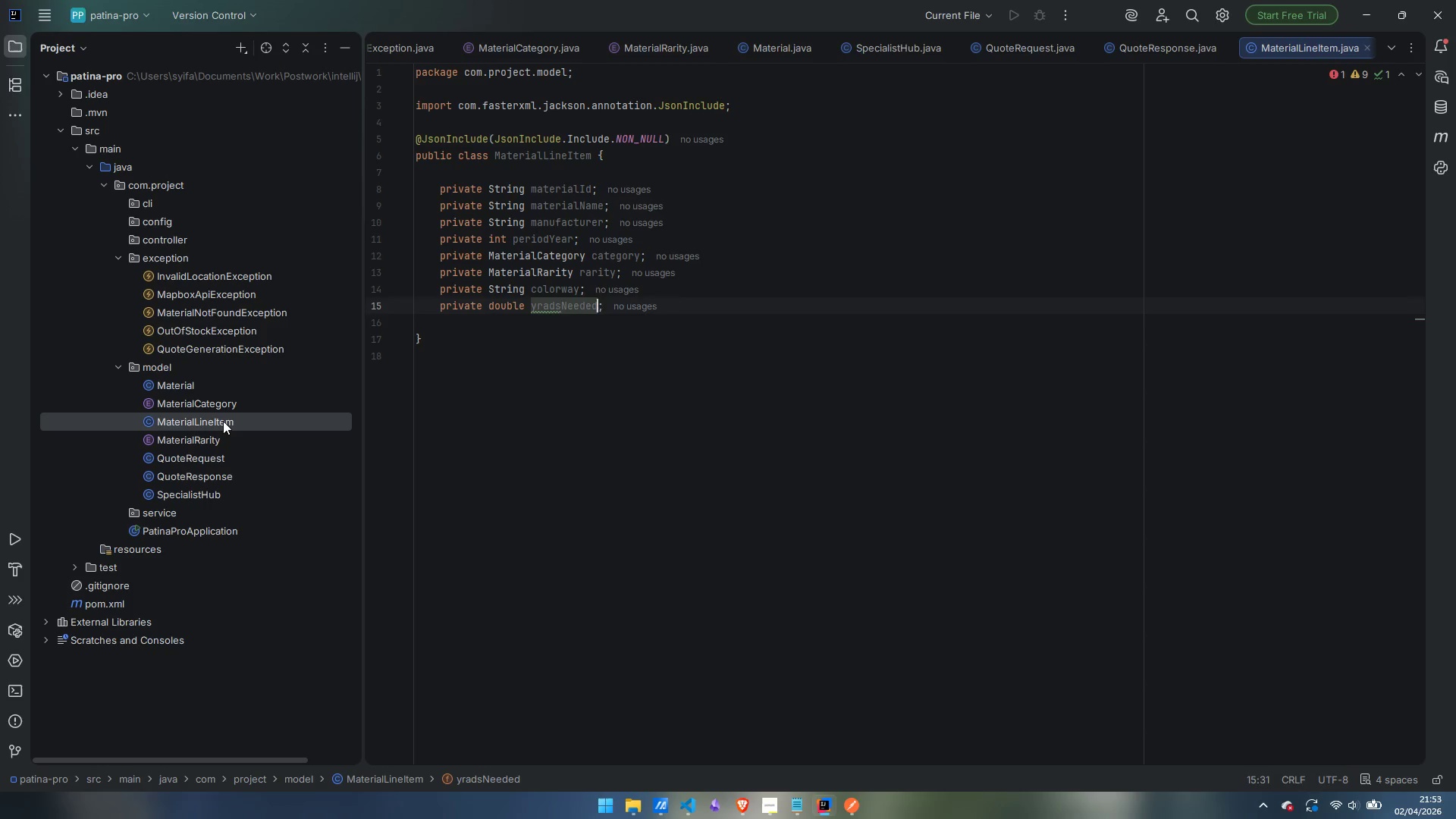 
key(ArrowRight)
 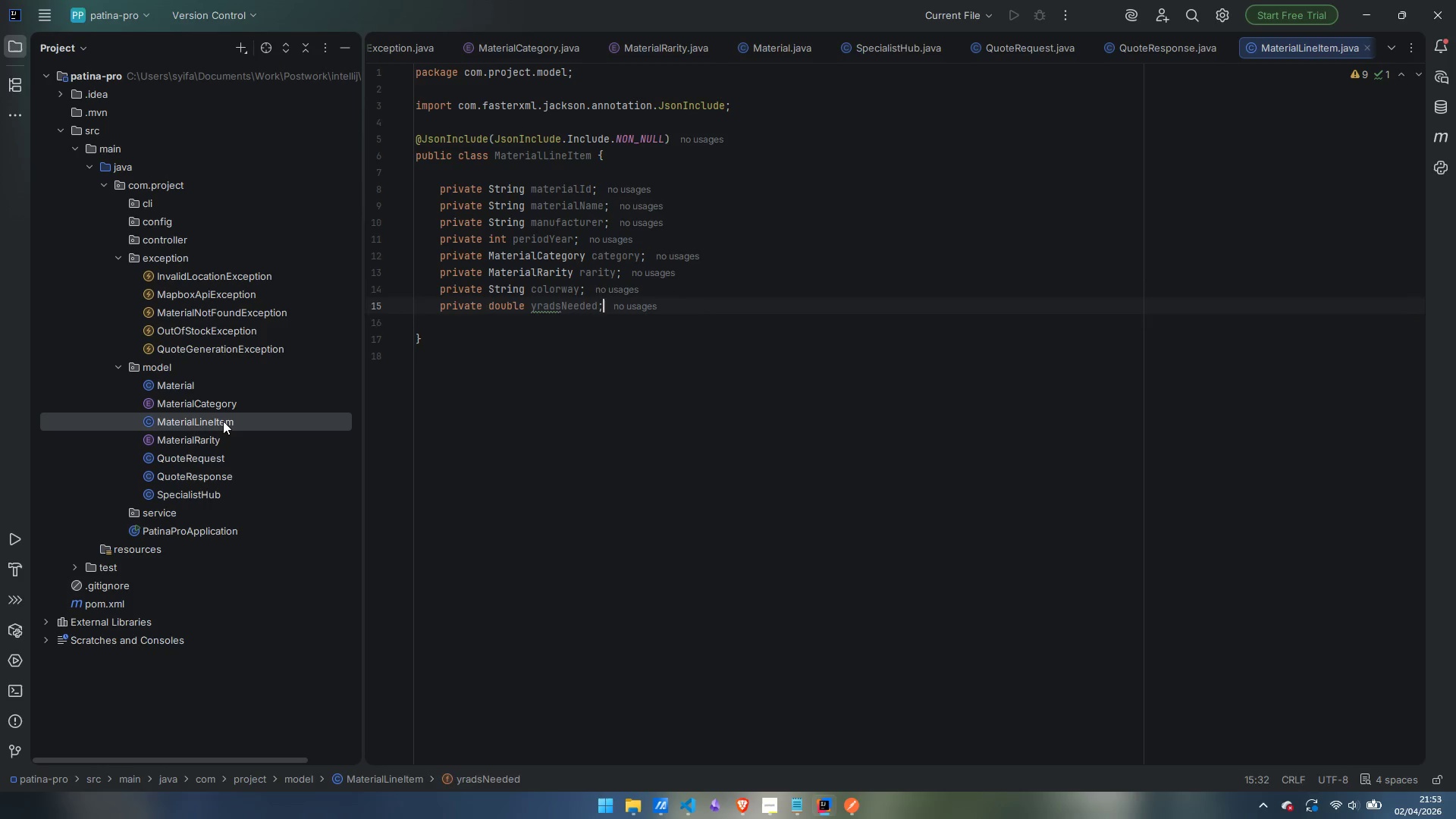 
key(ArrowRight)
 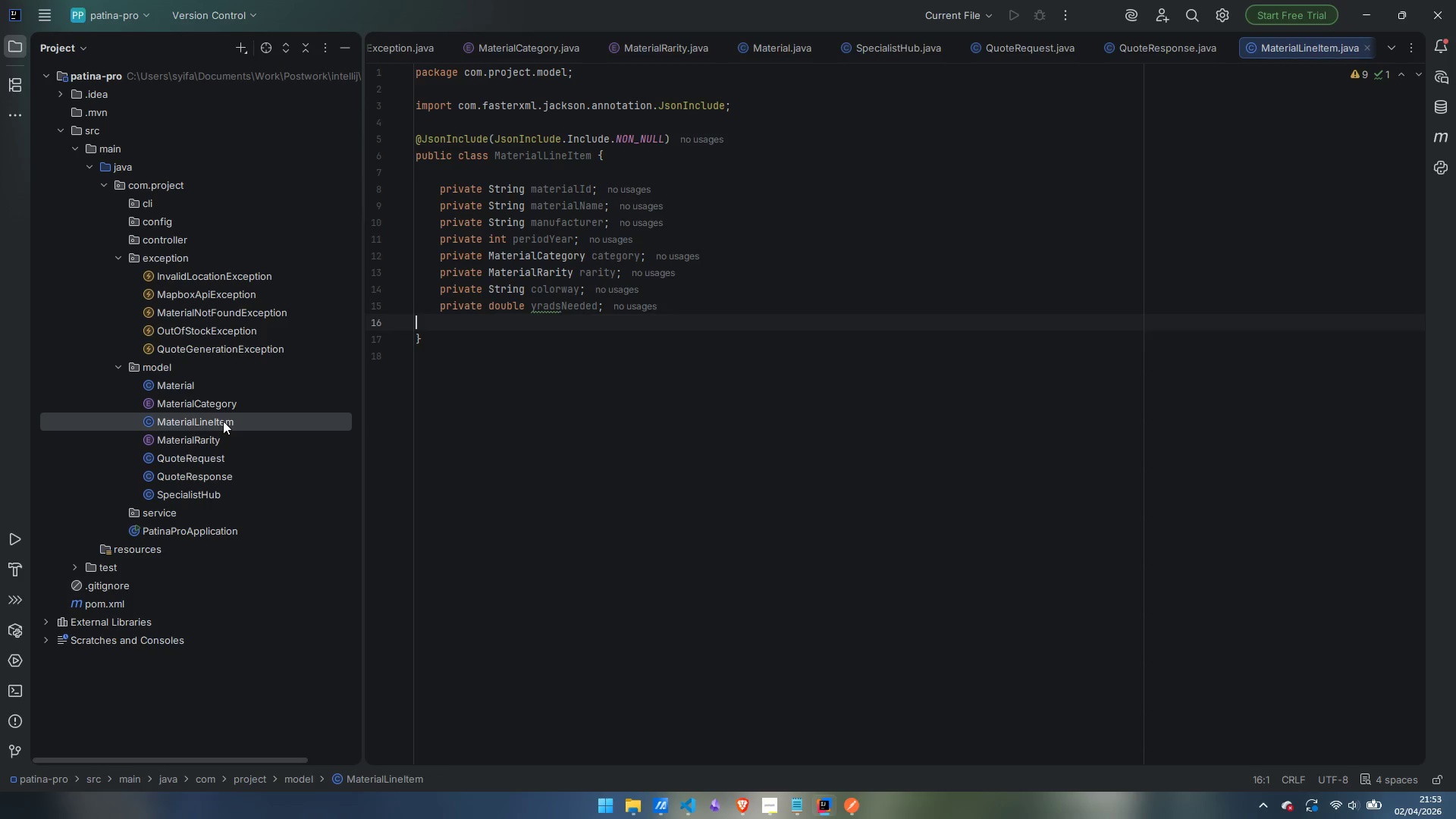 
key(Control+ArrowLeft)
 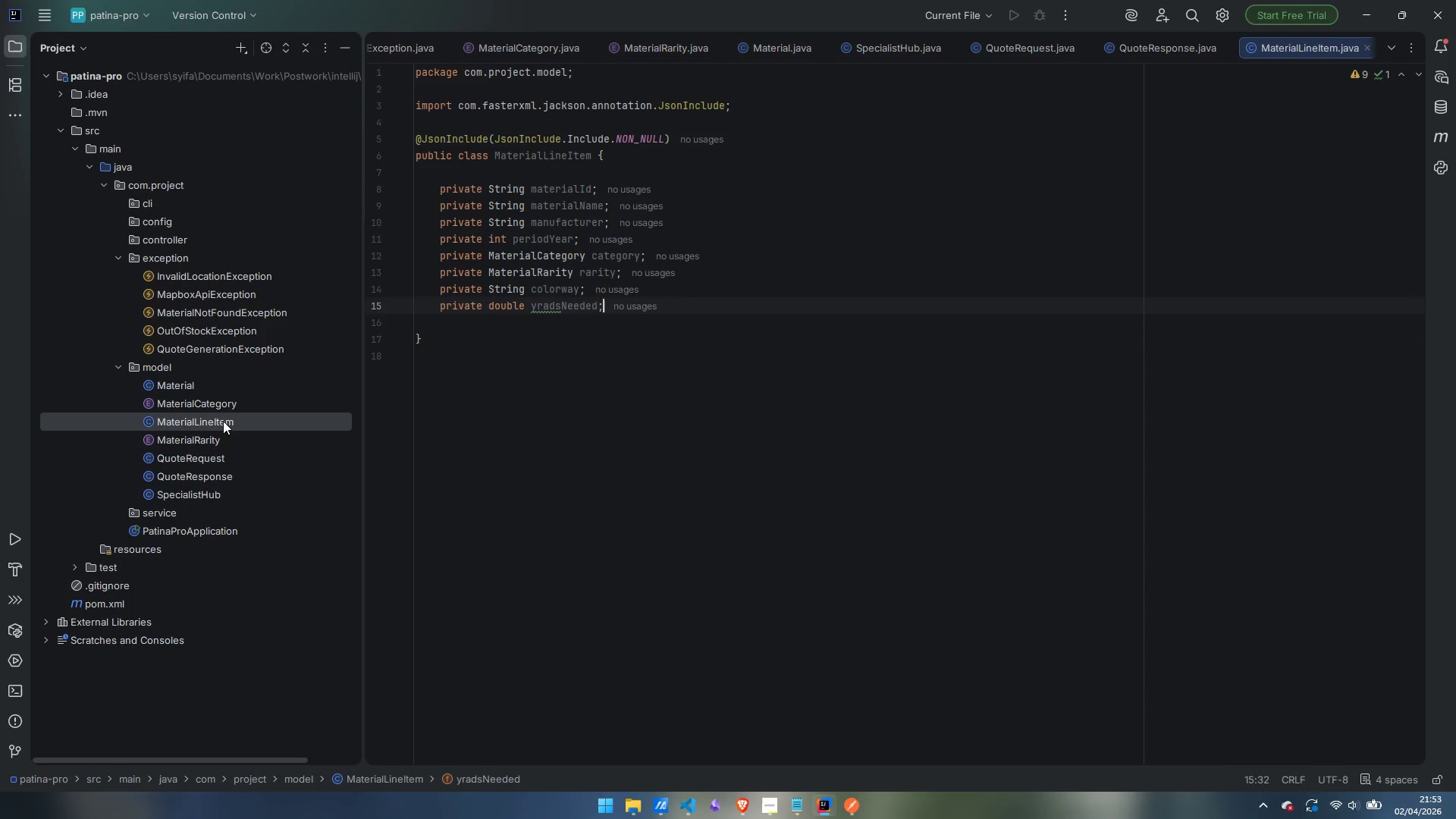 
key(Control+ArrowLeft)
 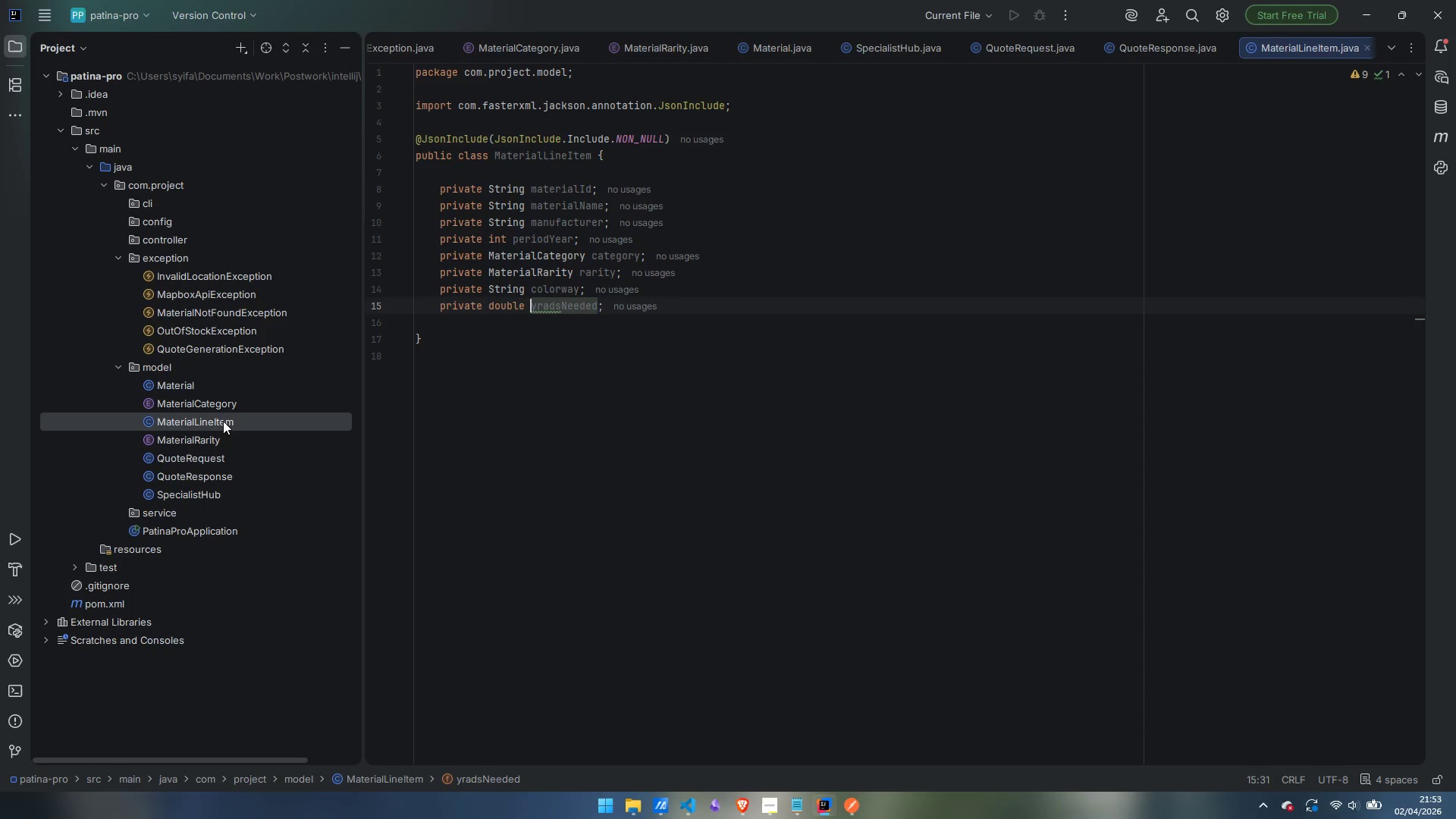 
key(Control+ControlLeft)
 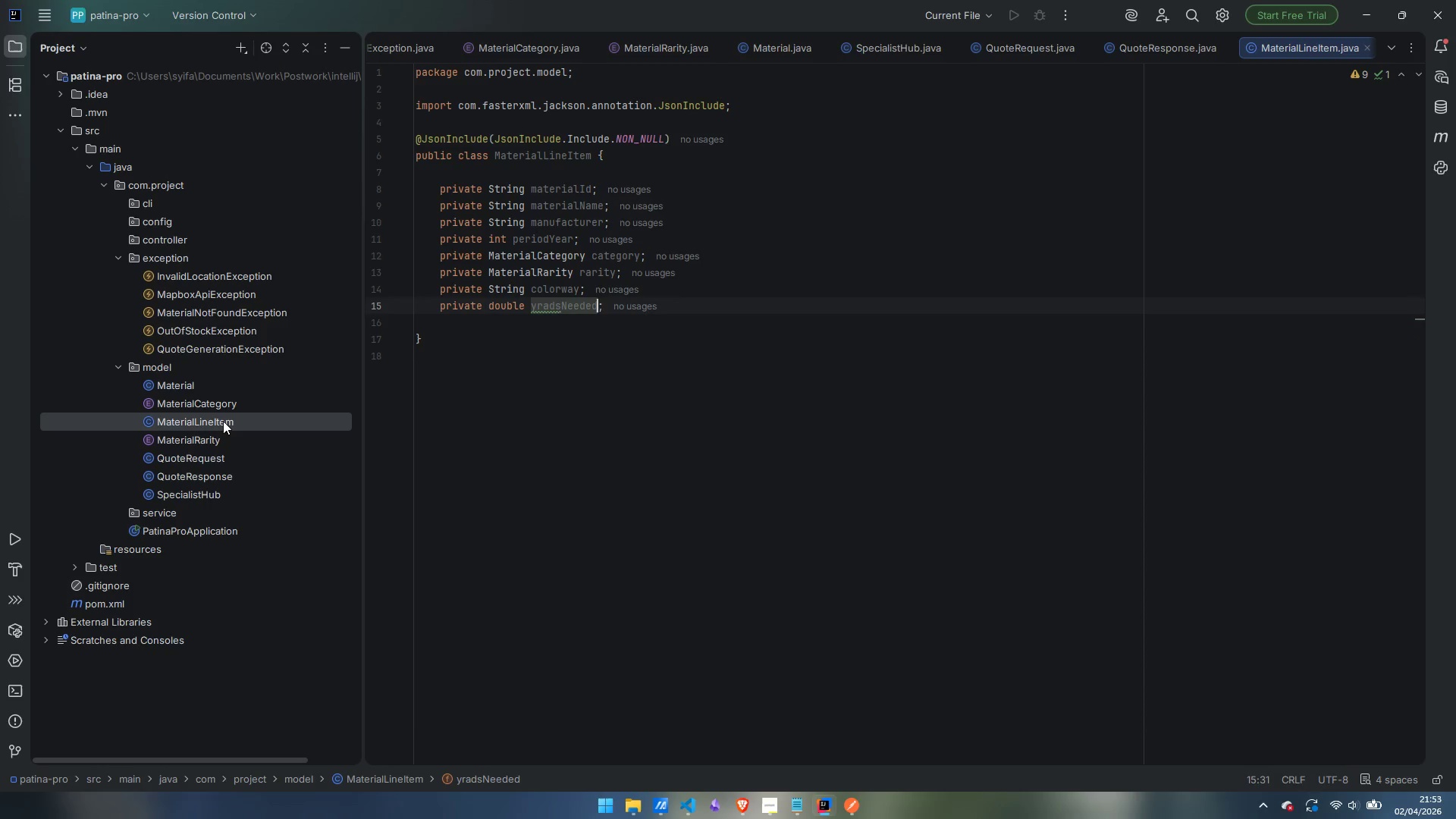 
key(Control+ControlLeft)
 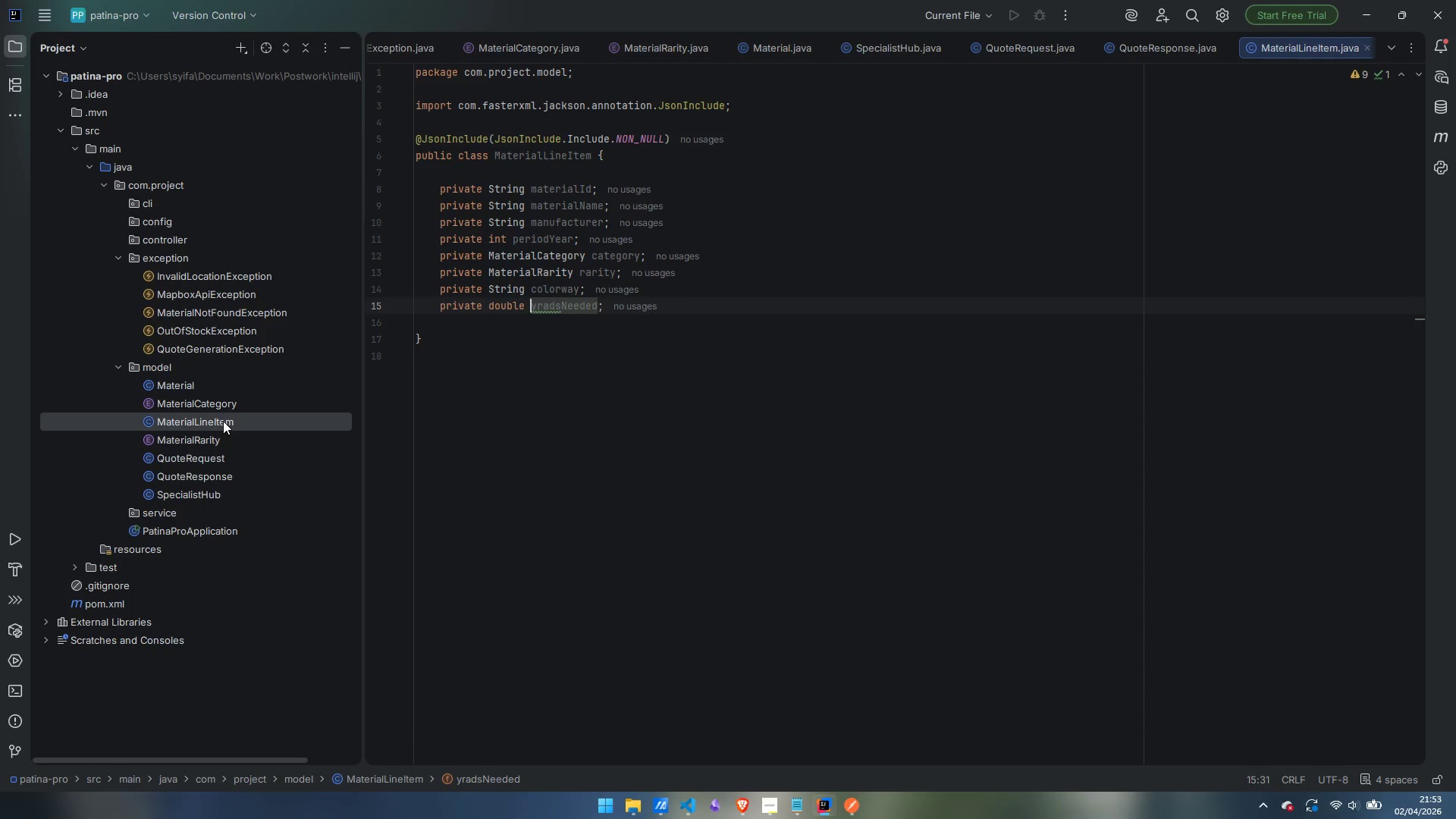 
key(Control+ArrowLeft)
 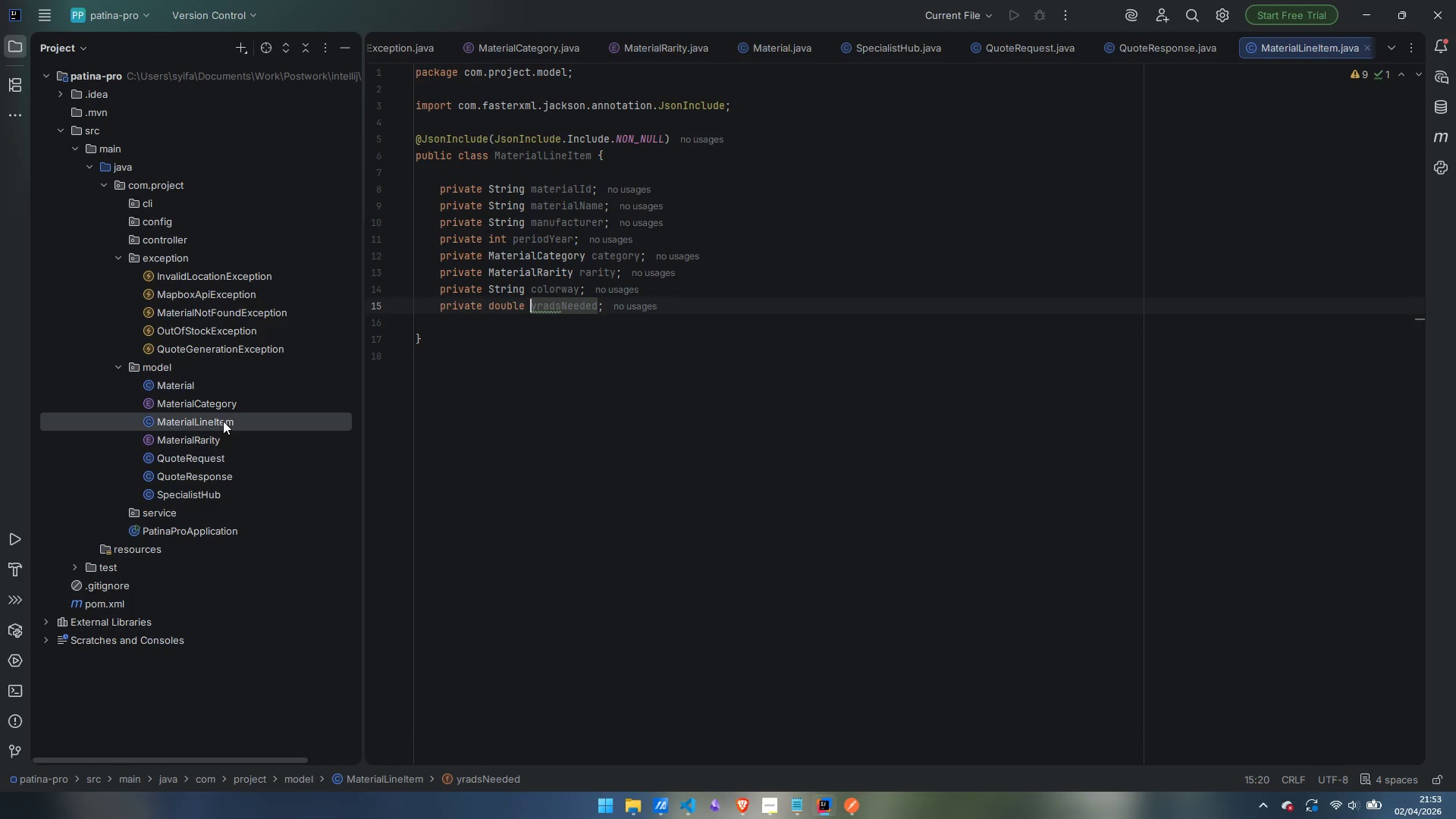 
key(ArrowRight)
 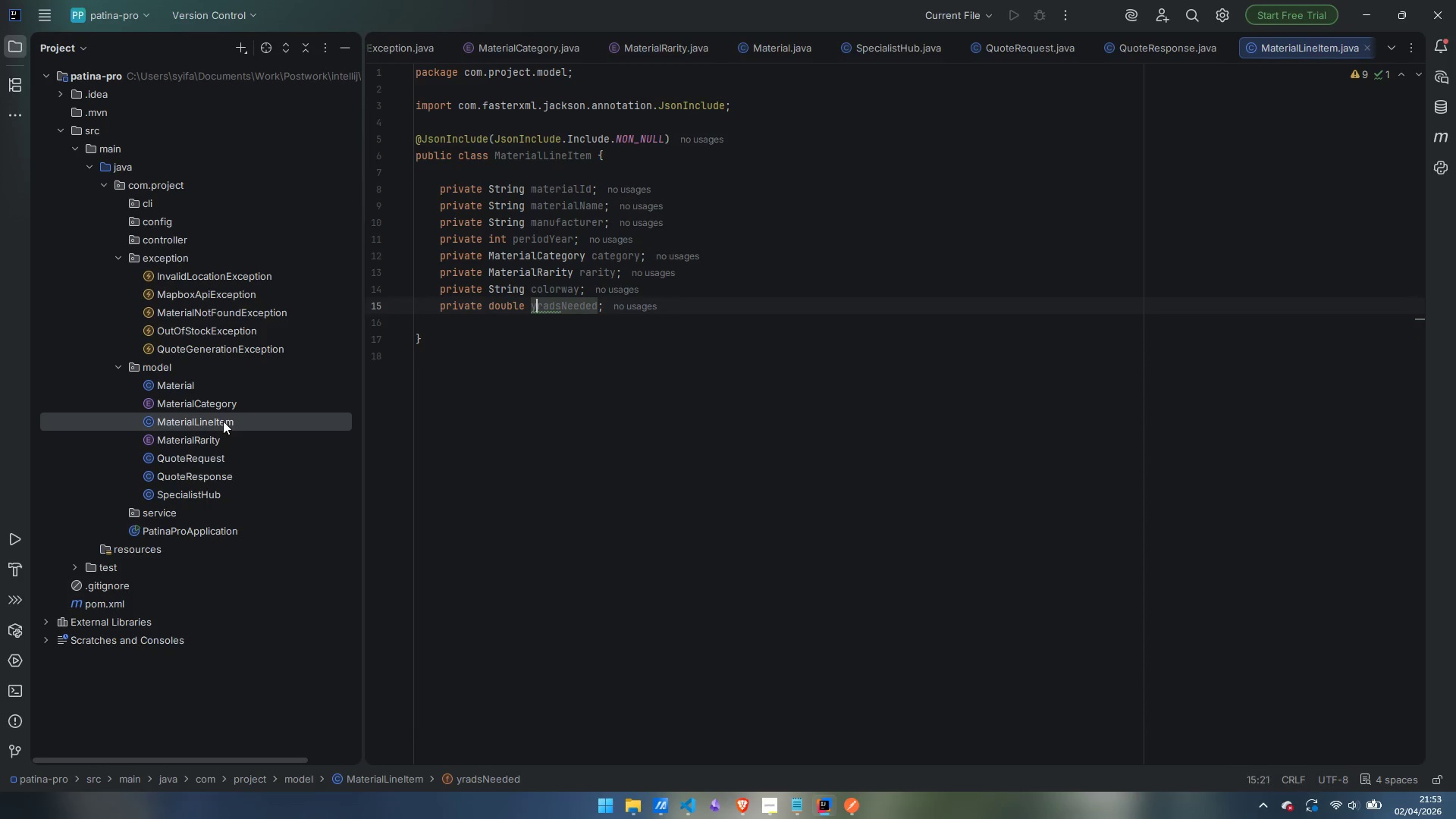 
key(ArrowRight)
 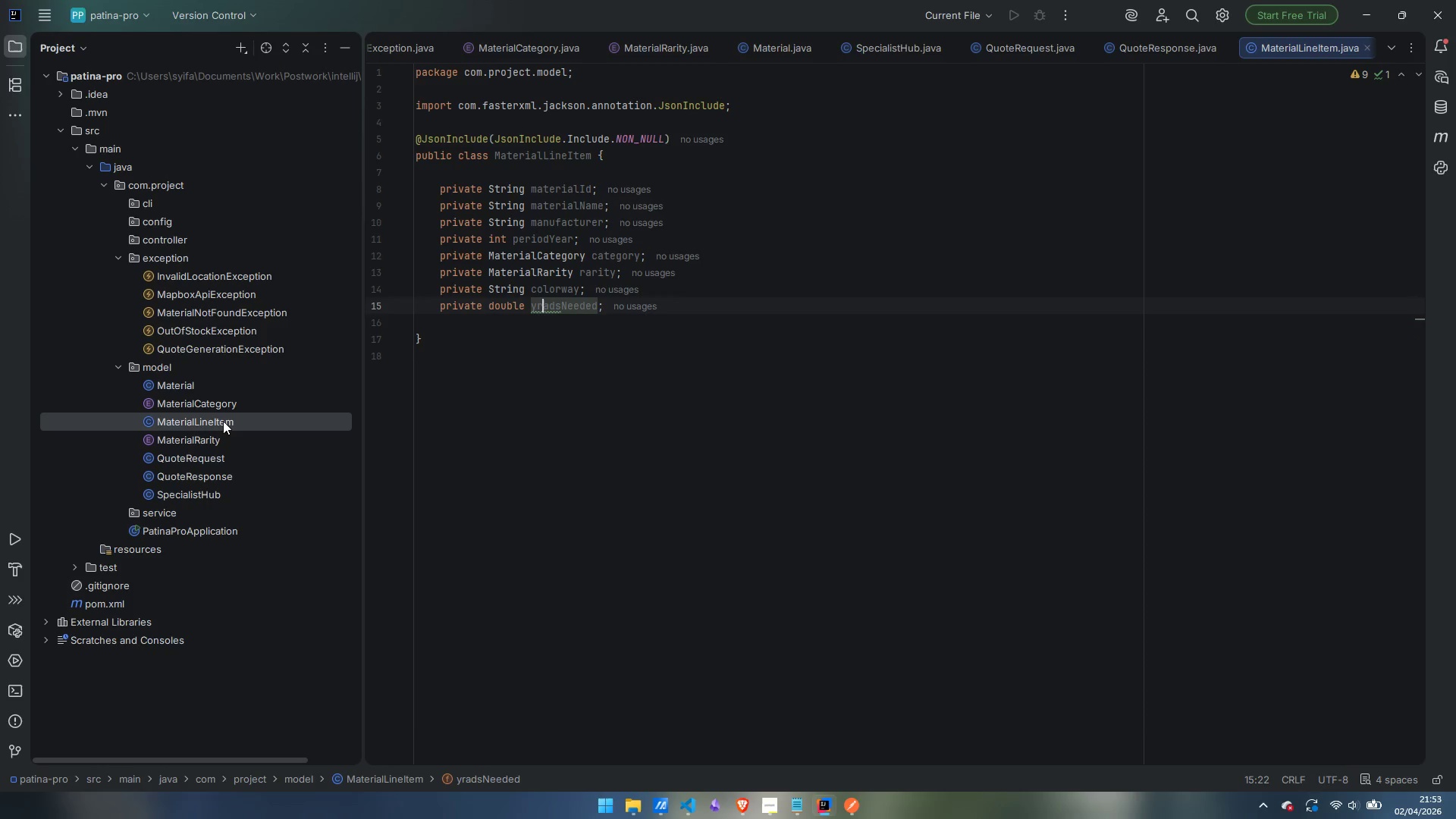 
key(ArrowRight)
 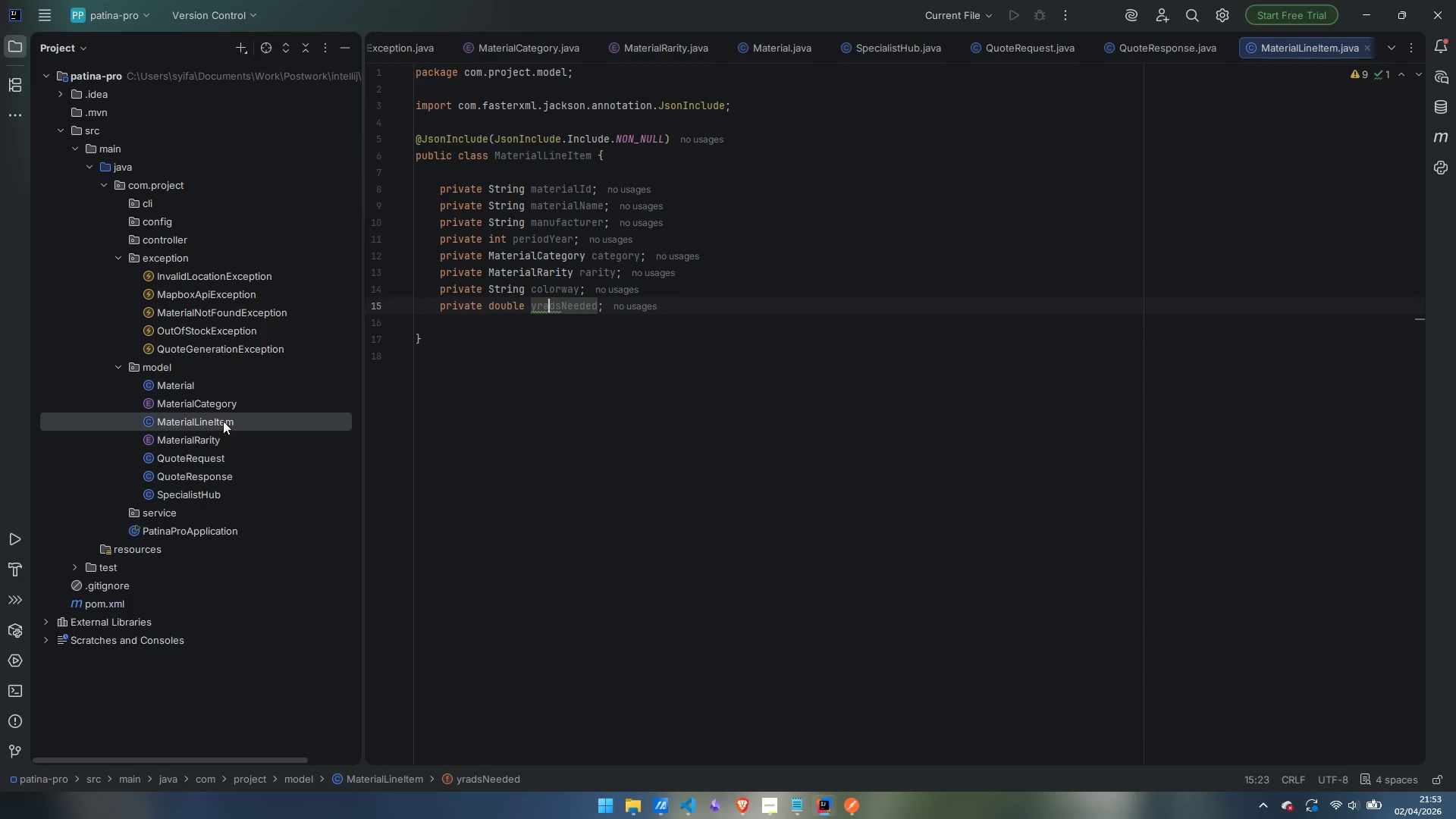 
key(ArrowLeft)
 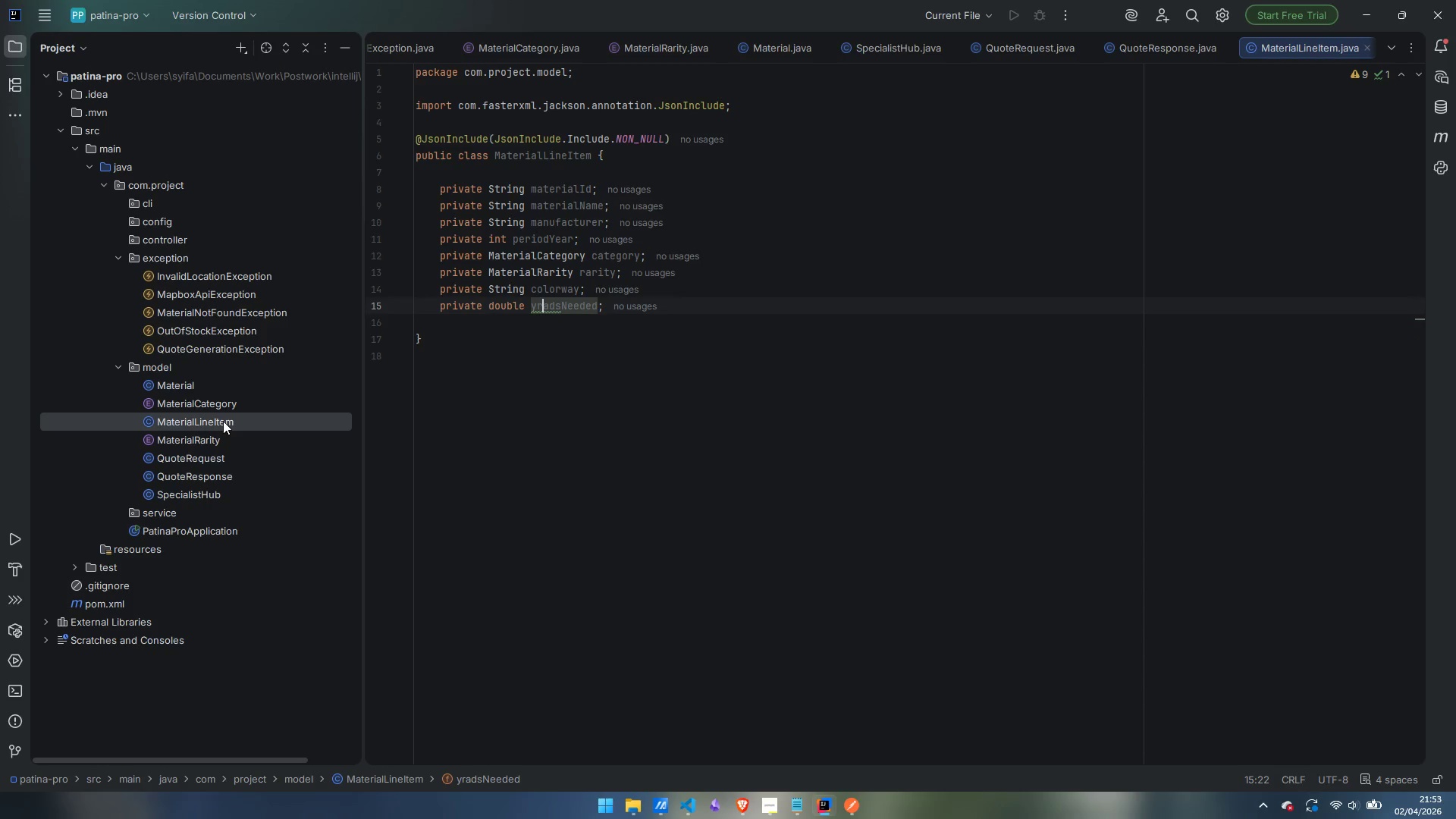 
key(Backspace)
 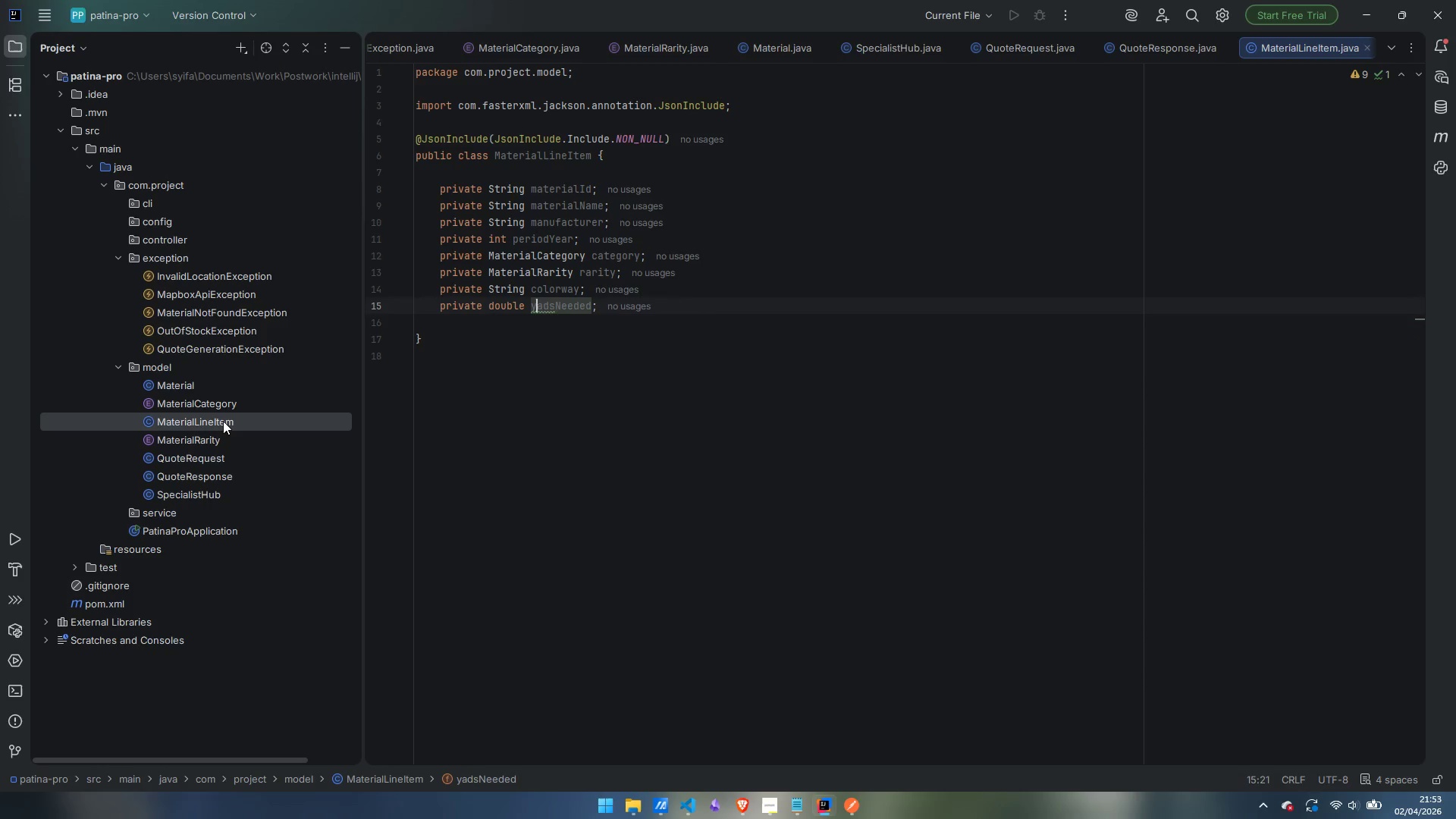 
key(ArrowRight)
 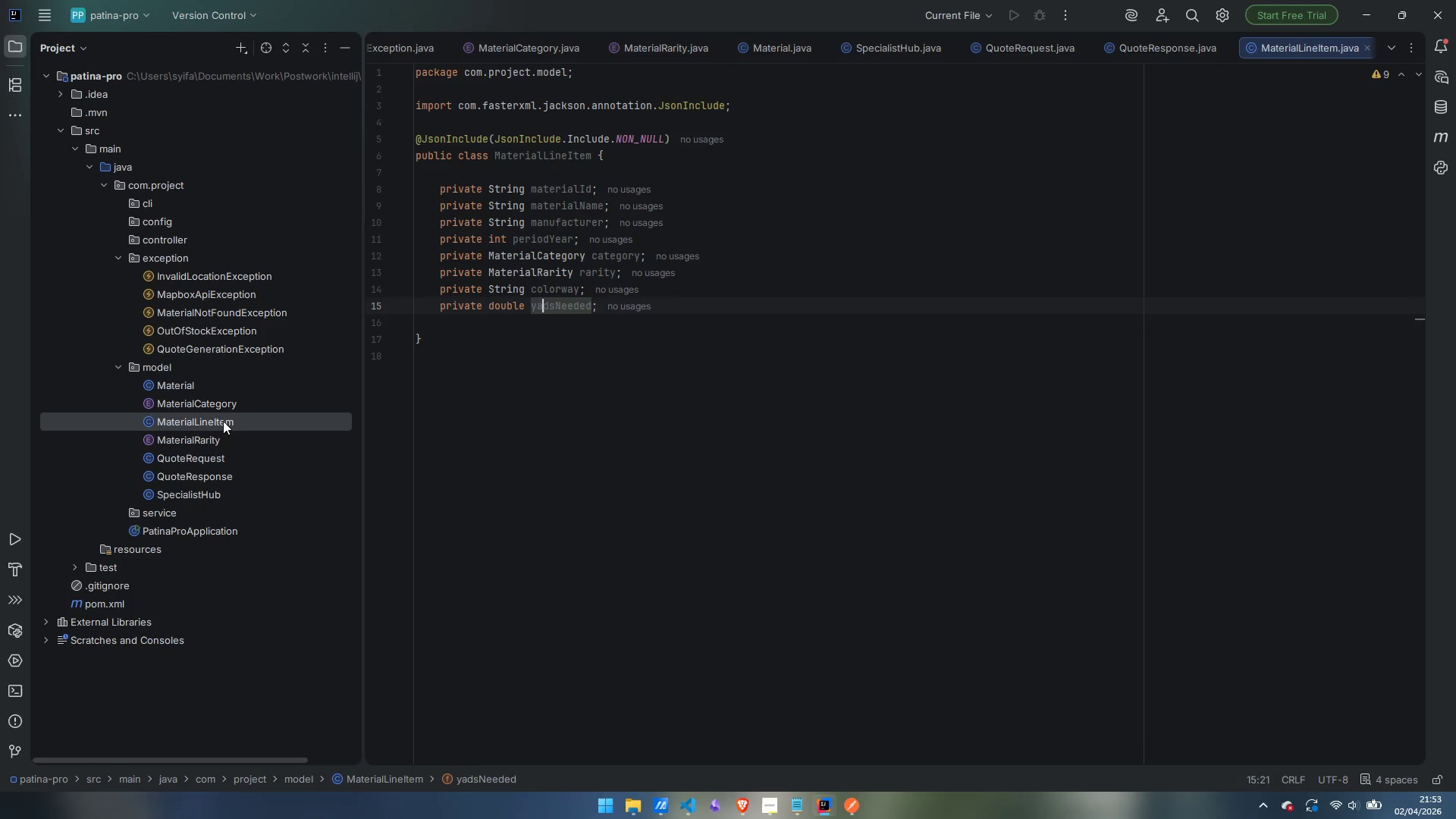 
key(ArrowRight)
 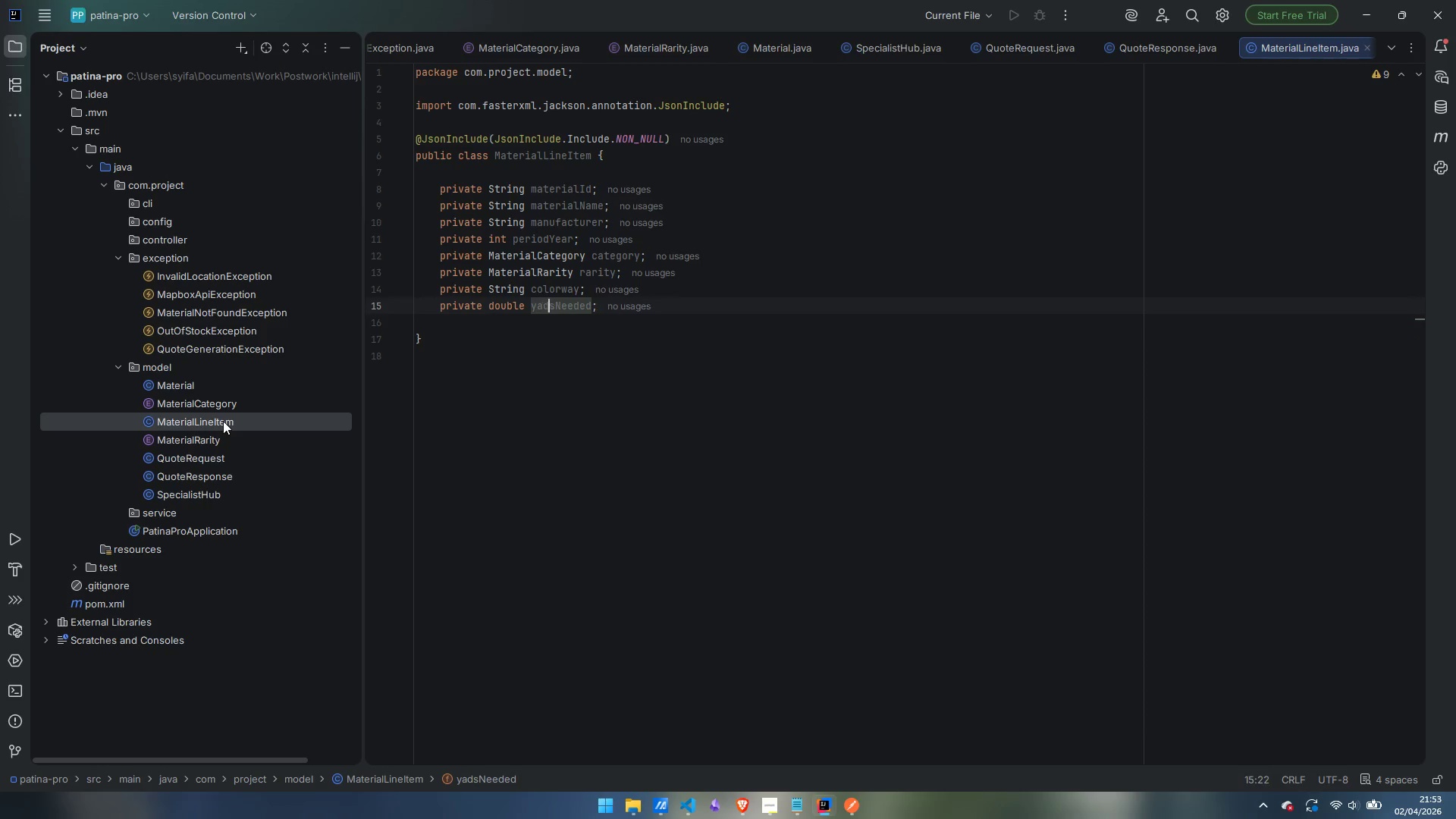 
key(R)
 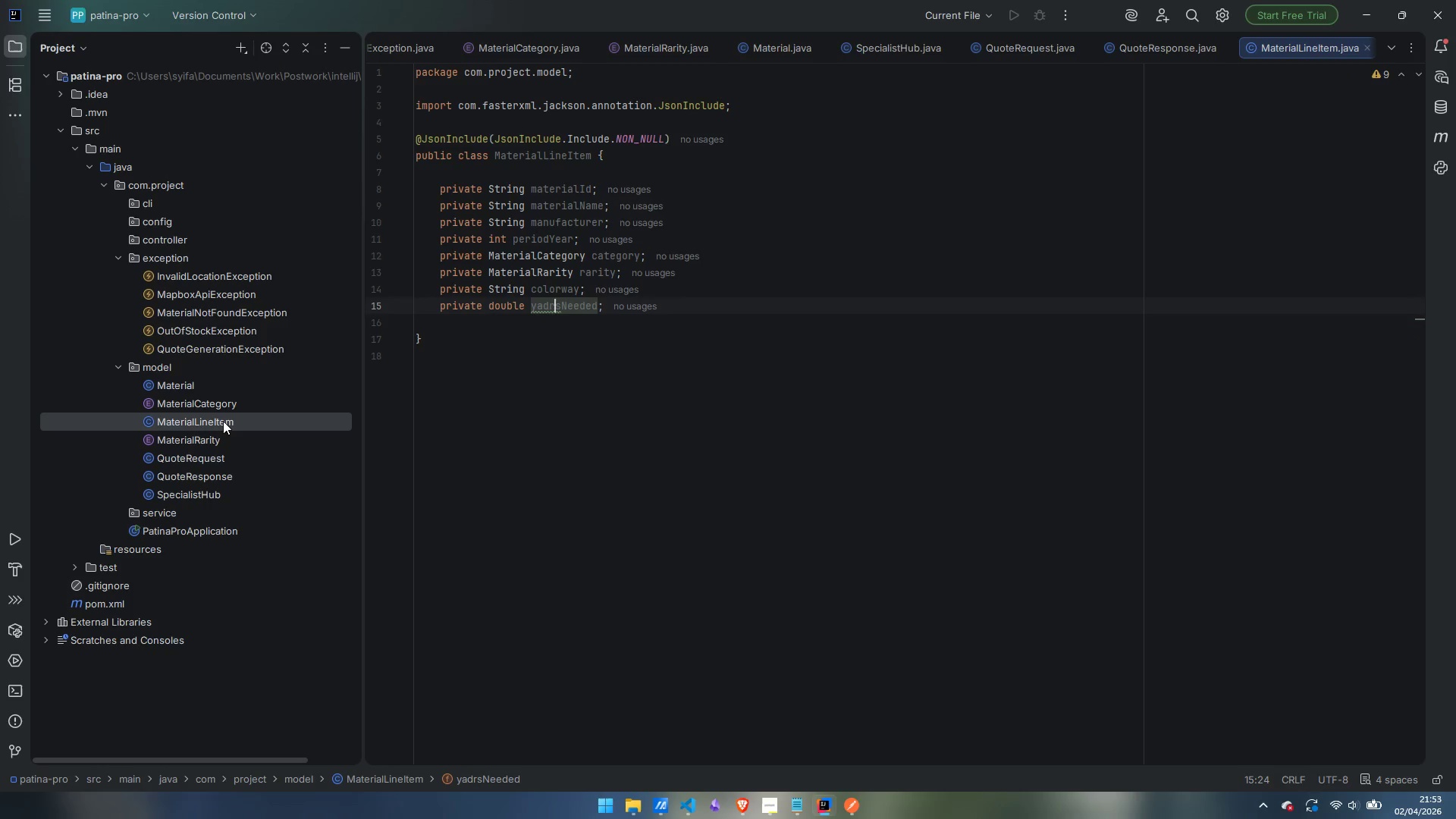 
key(Backspace)
 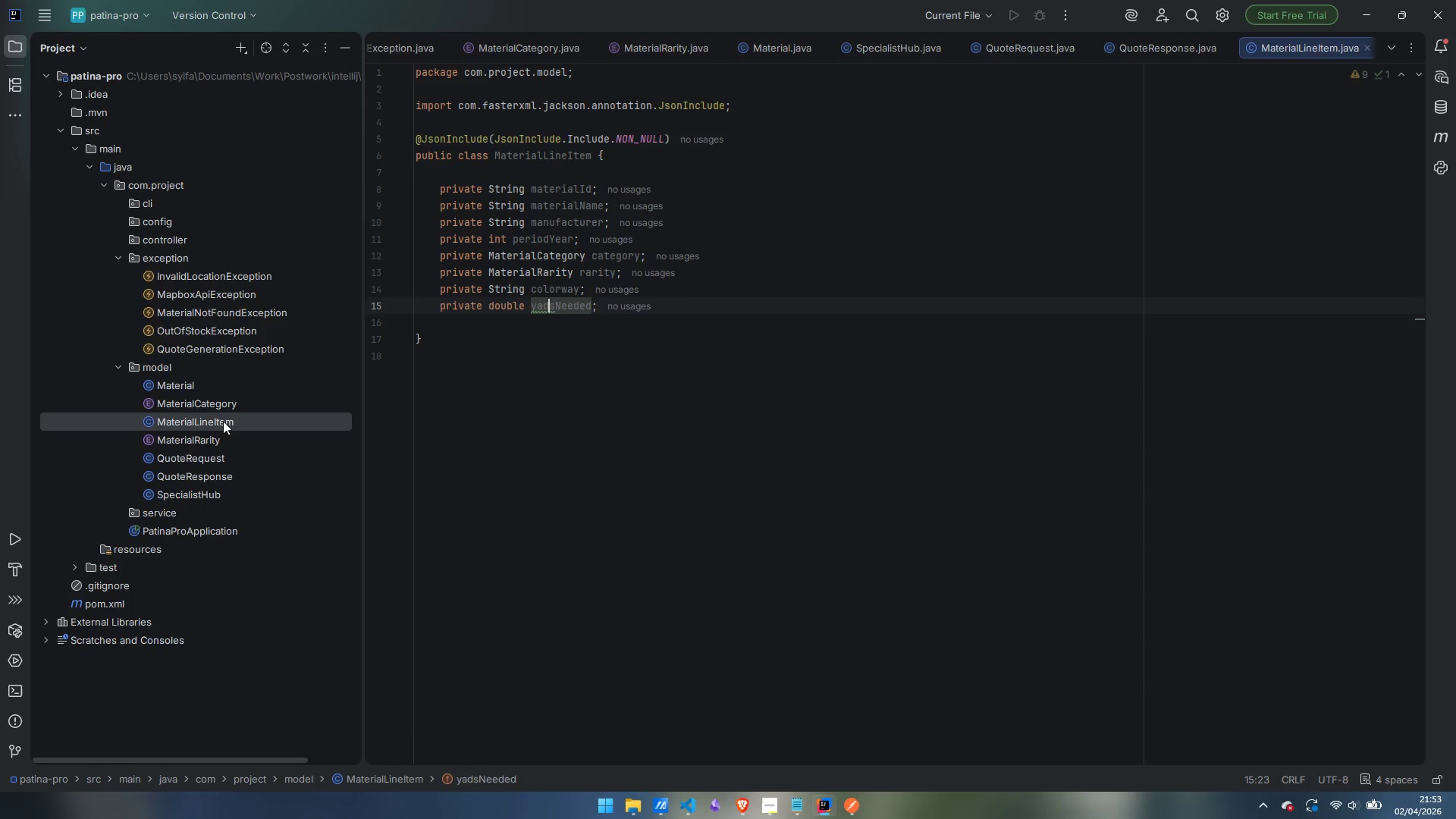 
key(ArrowLeft)
 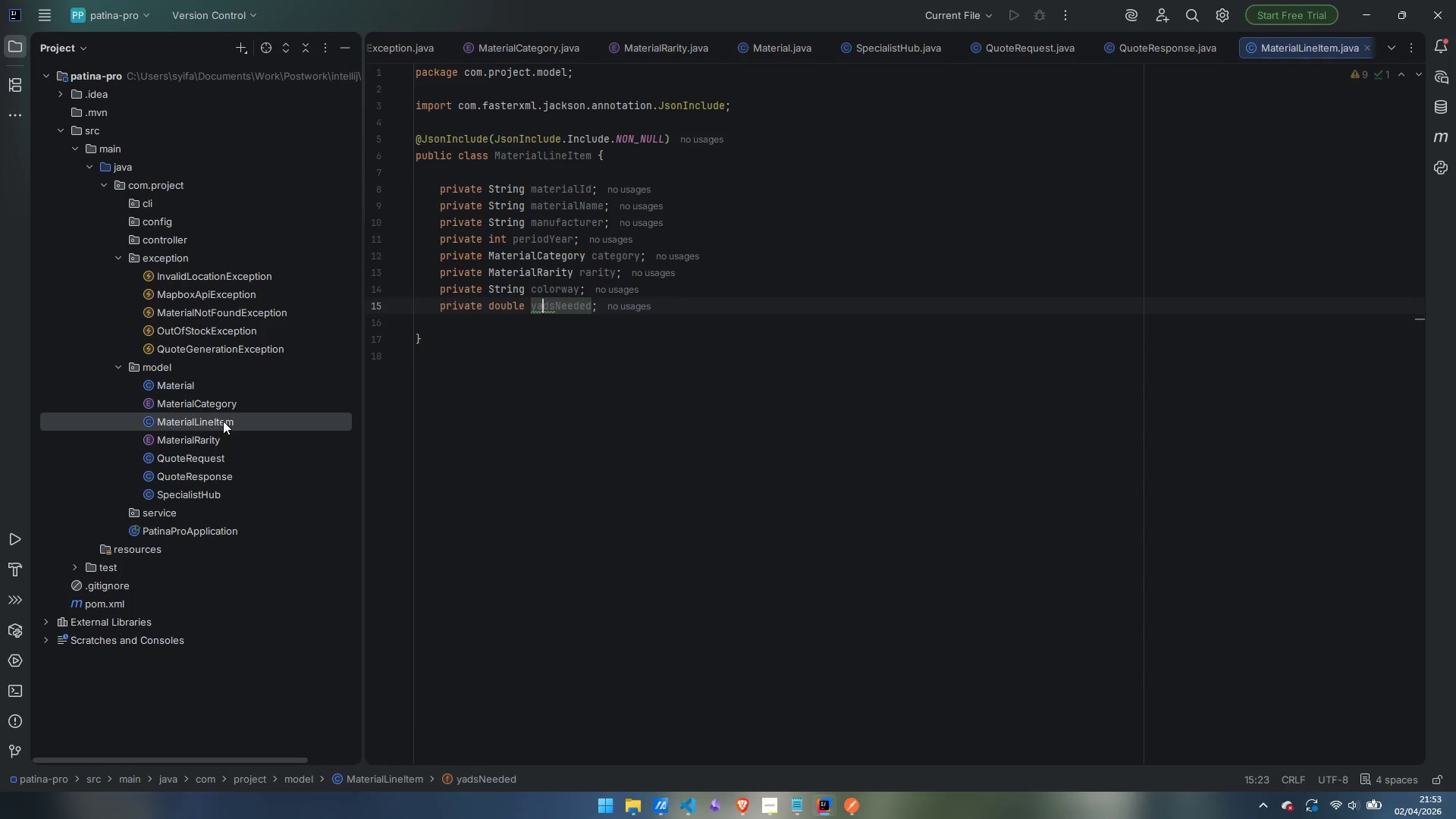 
key(R)
 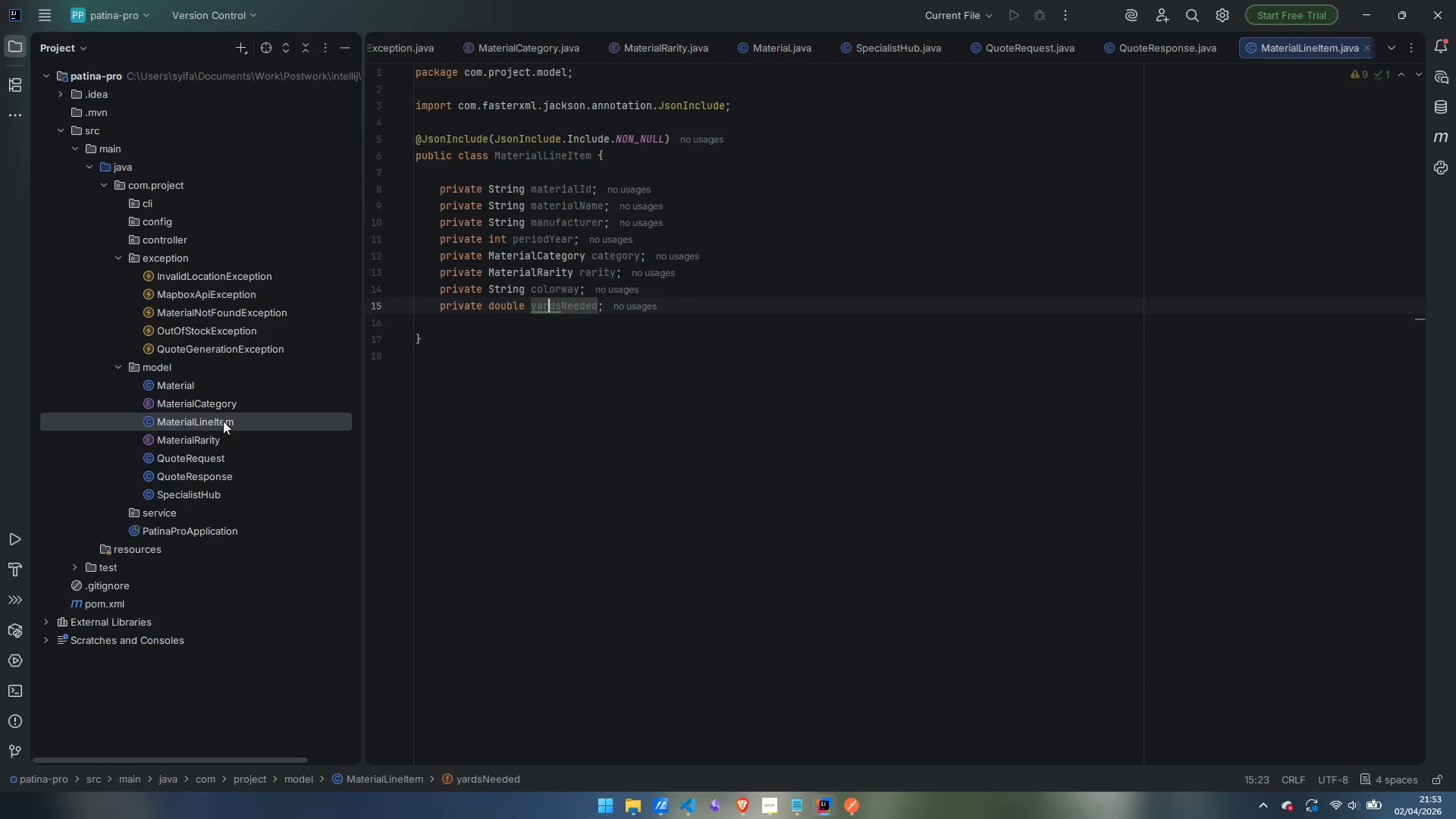 
key(Control+ArrowRight)
 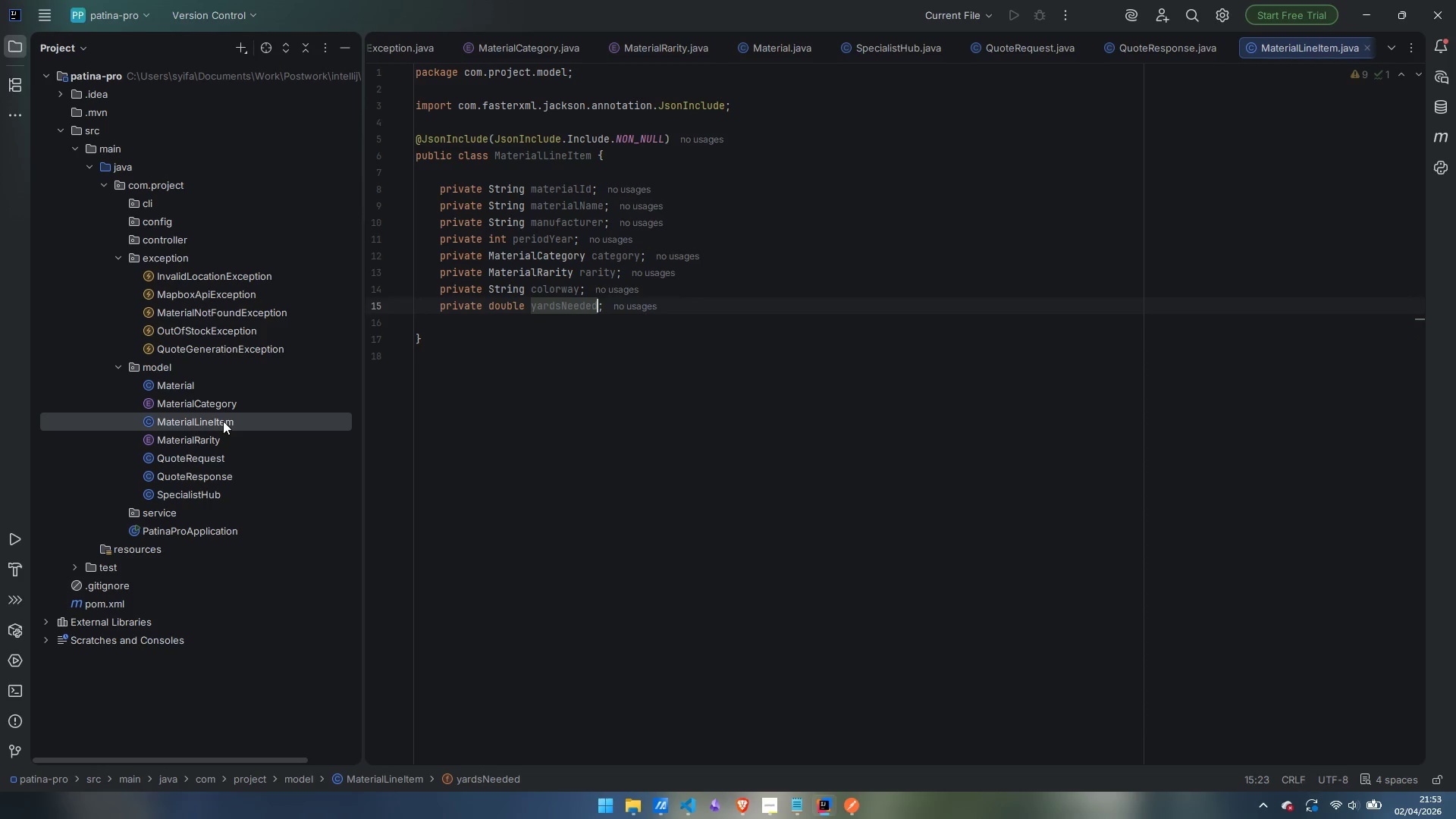 
key(Control+ArrowRight)
 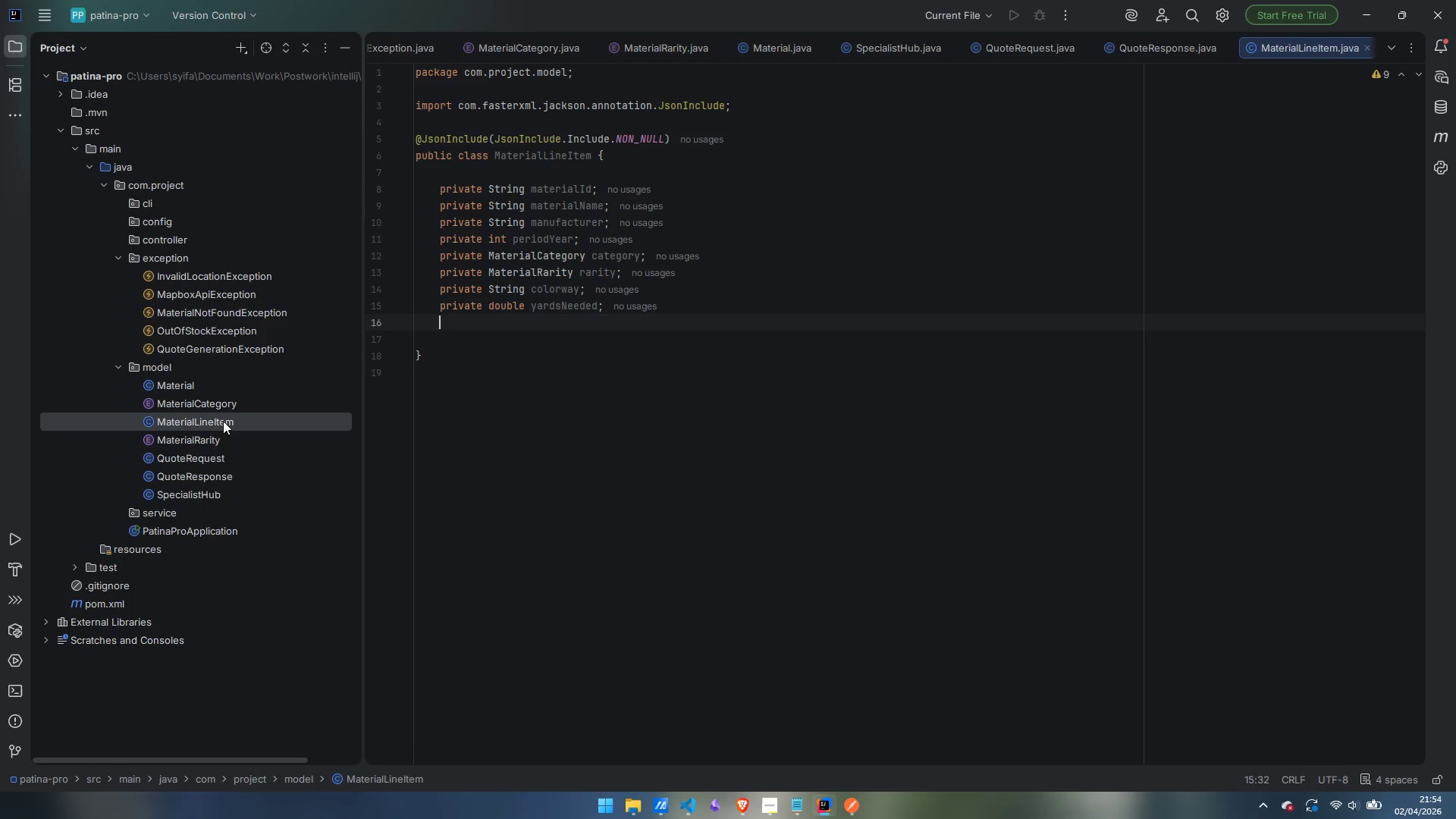 
key(Enter)
 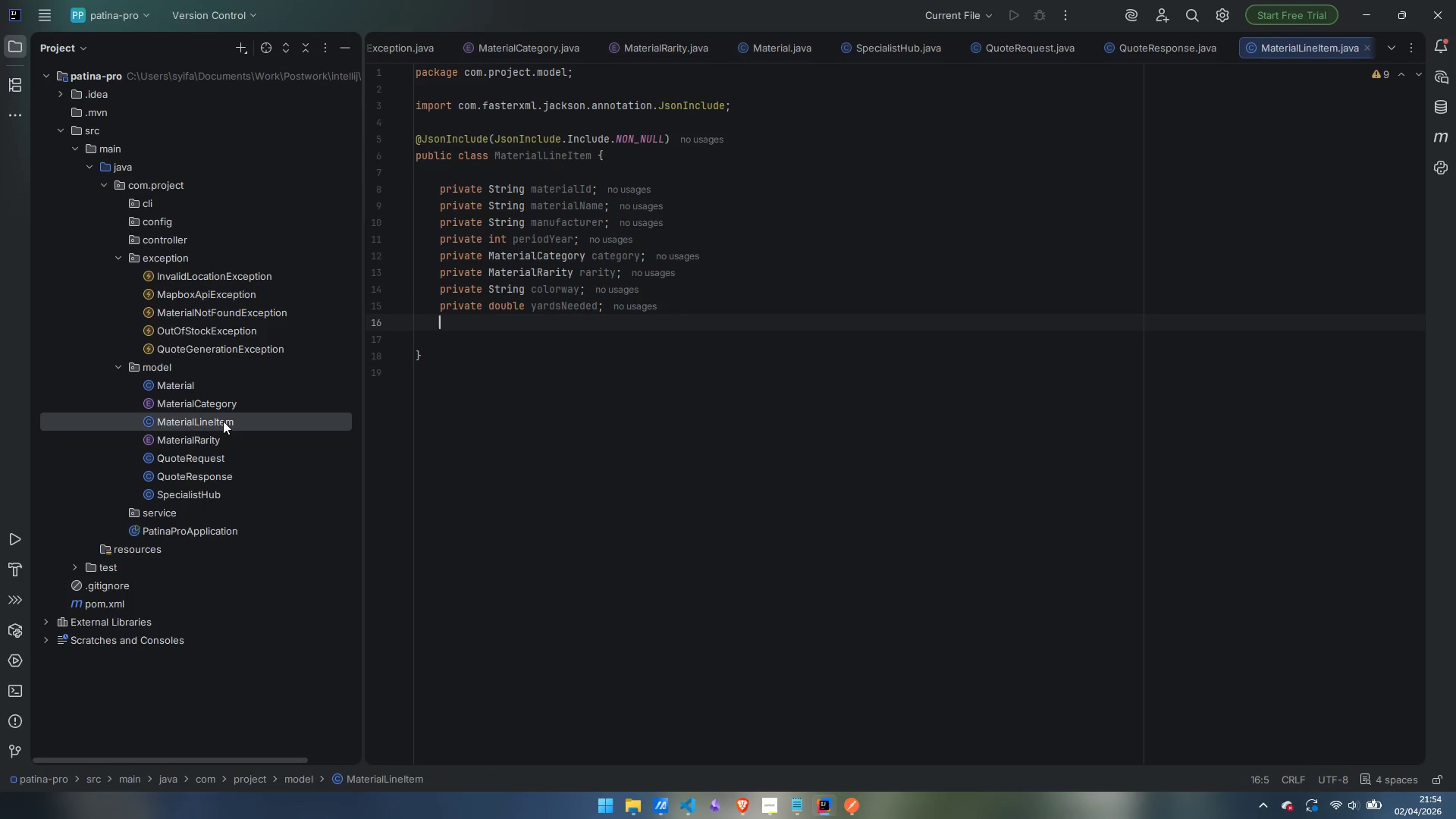 
type(private )
 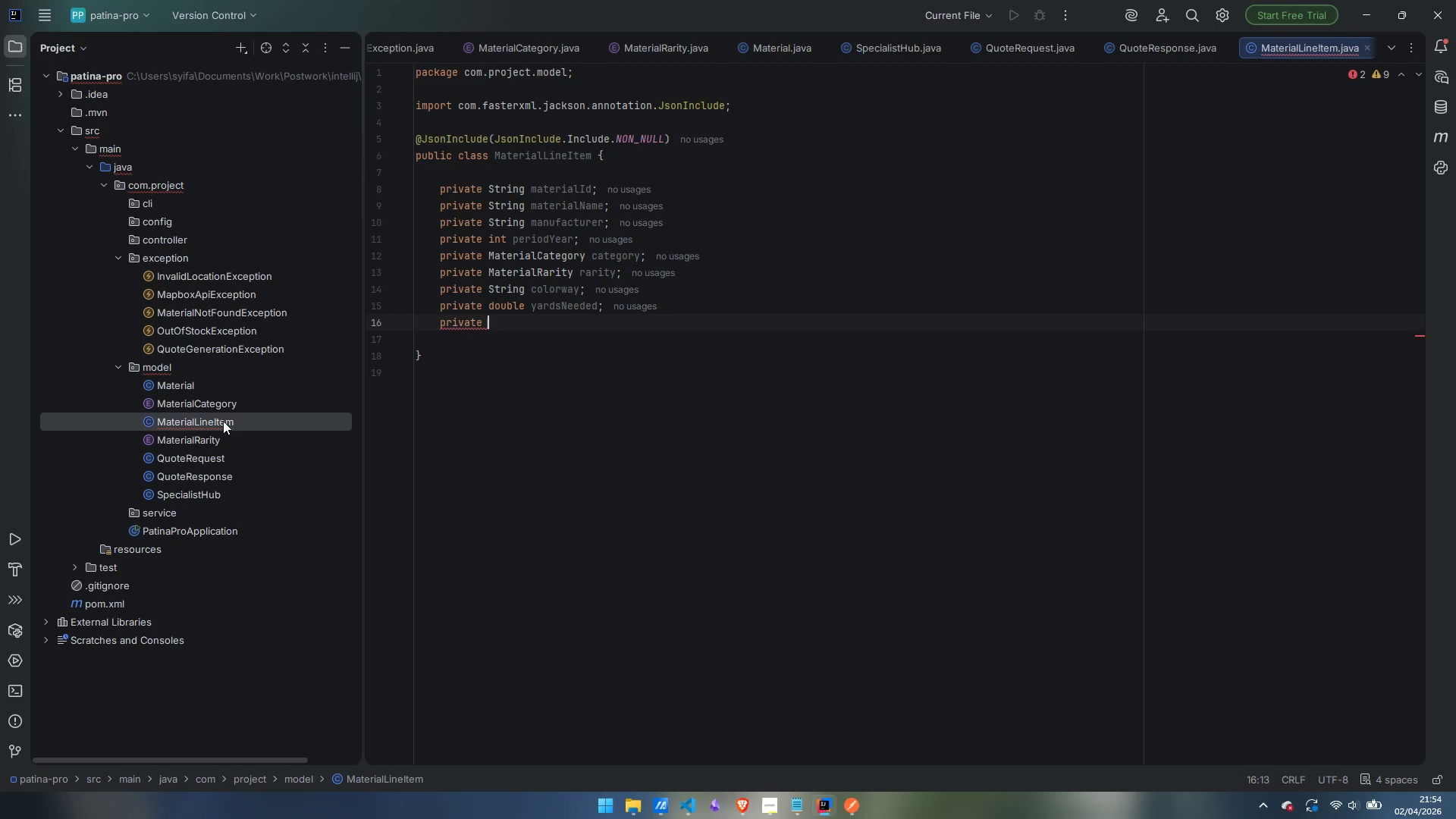 
wait(26.39)
 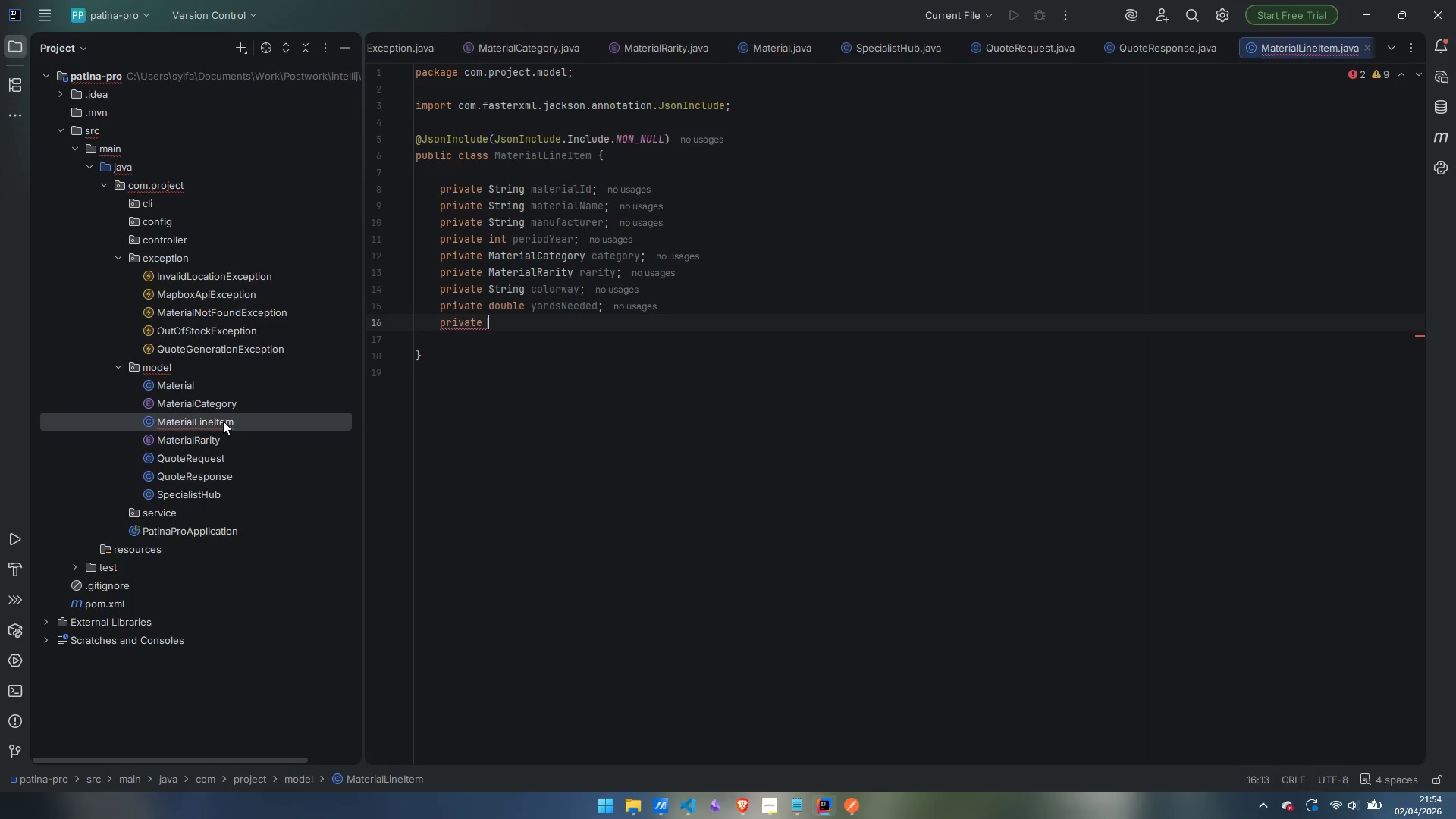 
type(double pricePerYard;)
 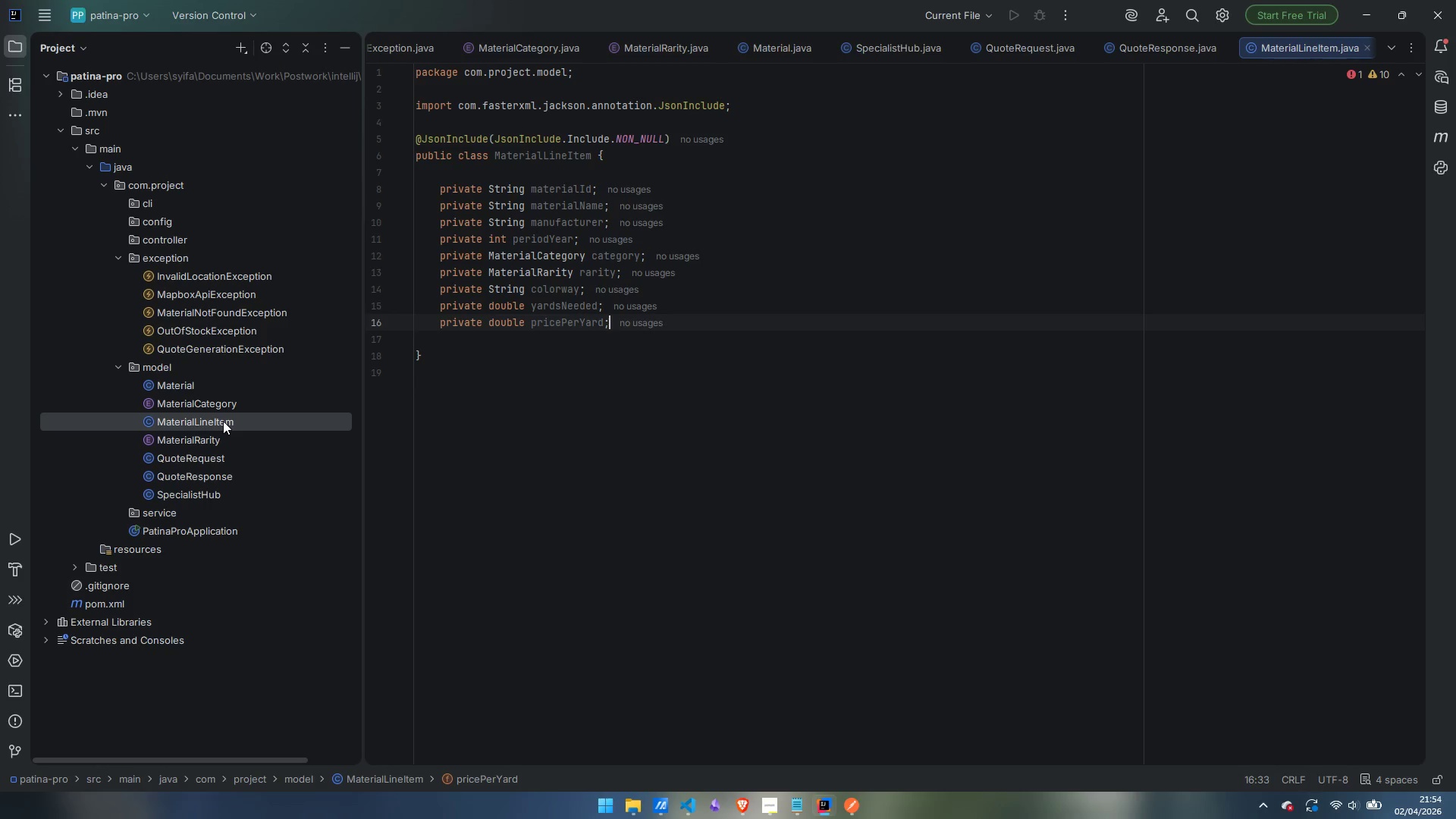 
key(Enter)
 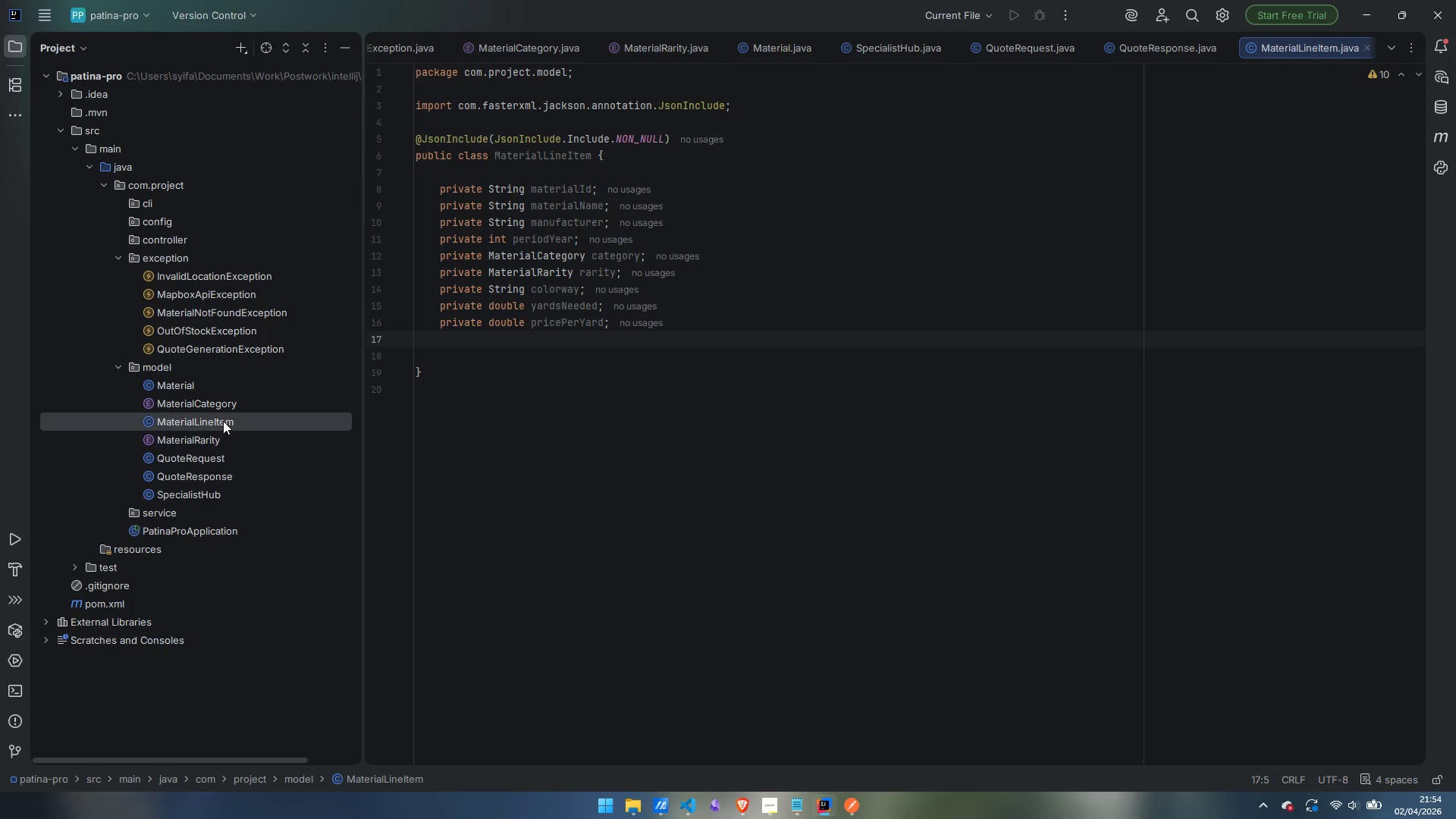 
type(private double )
 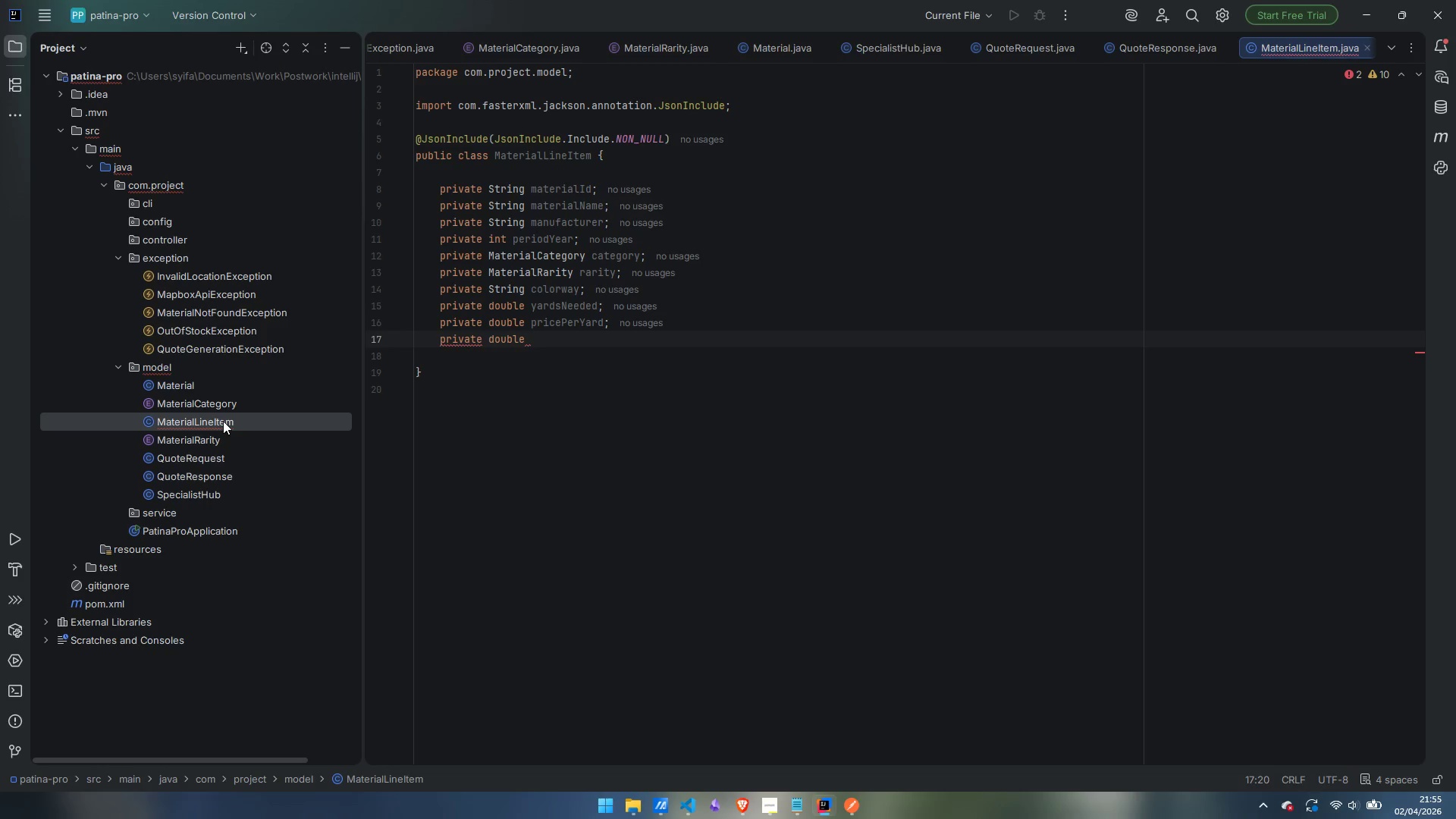 
wait(39.25)
 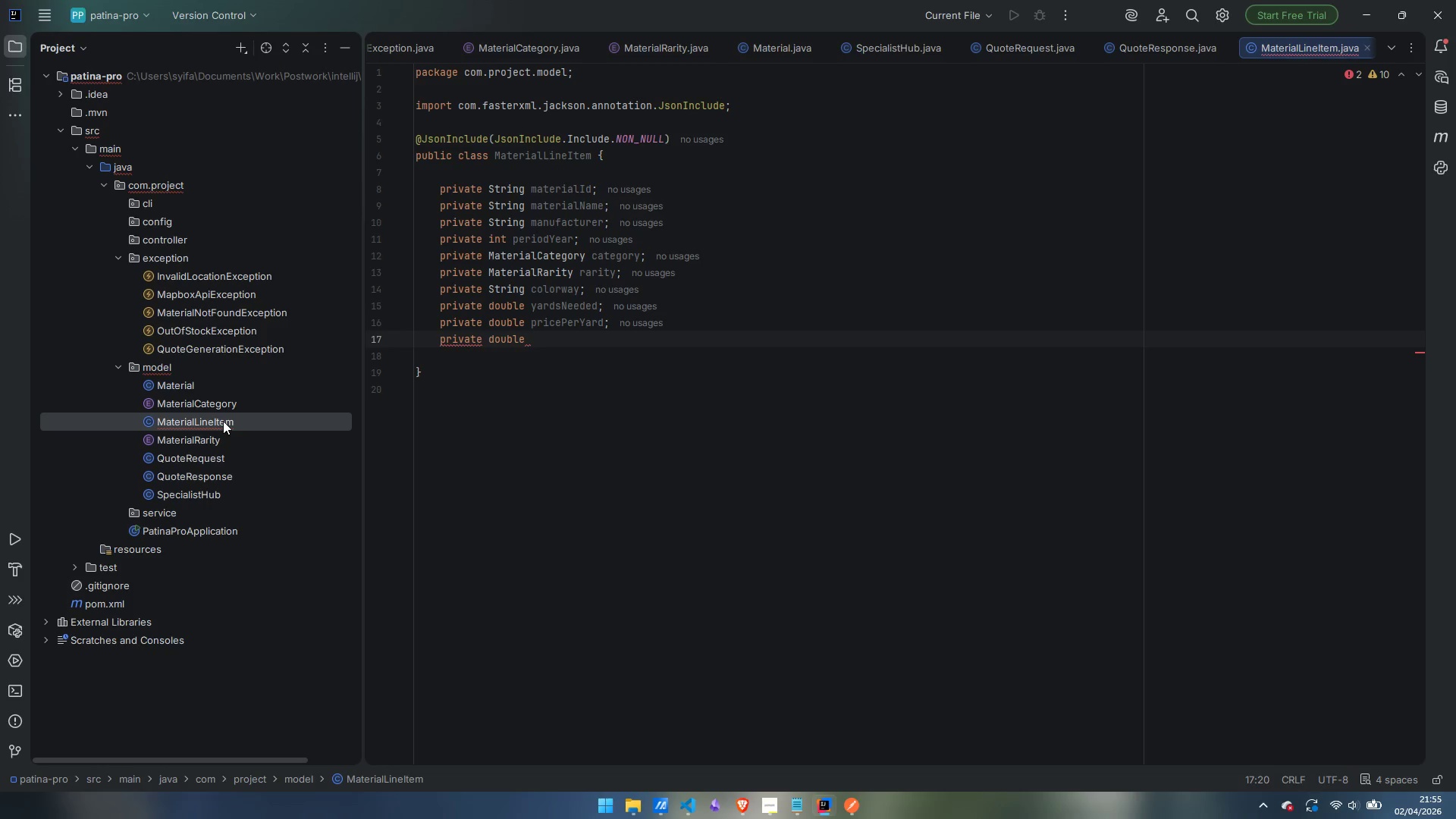 
type(baseSubtotal;)
 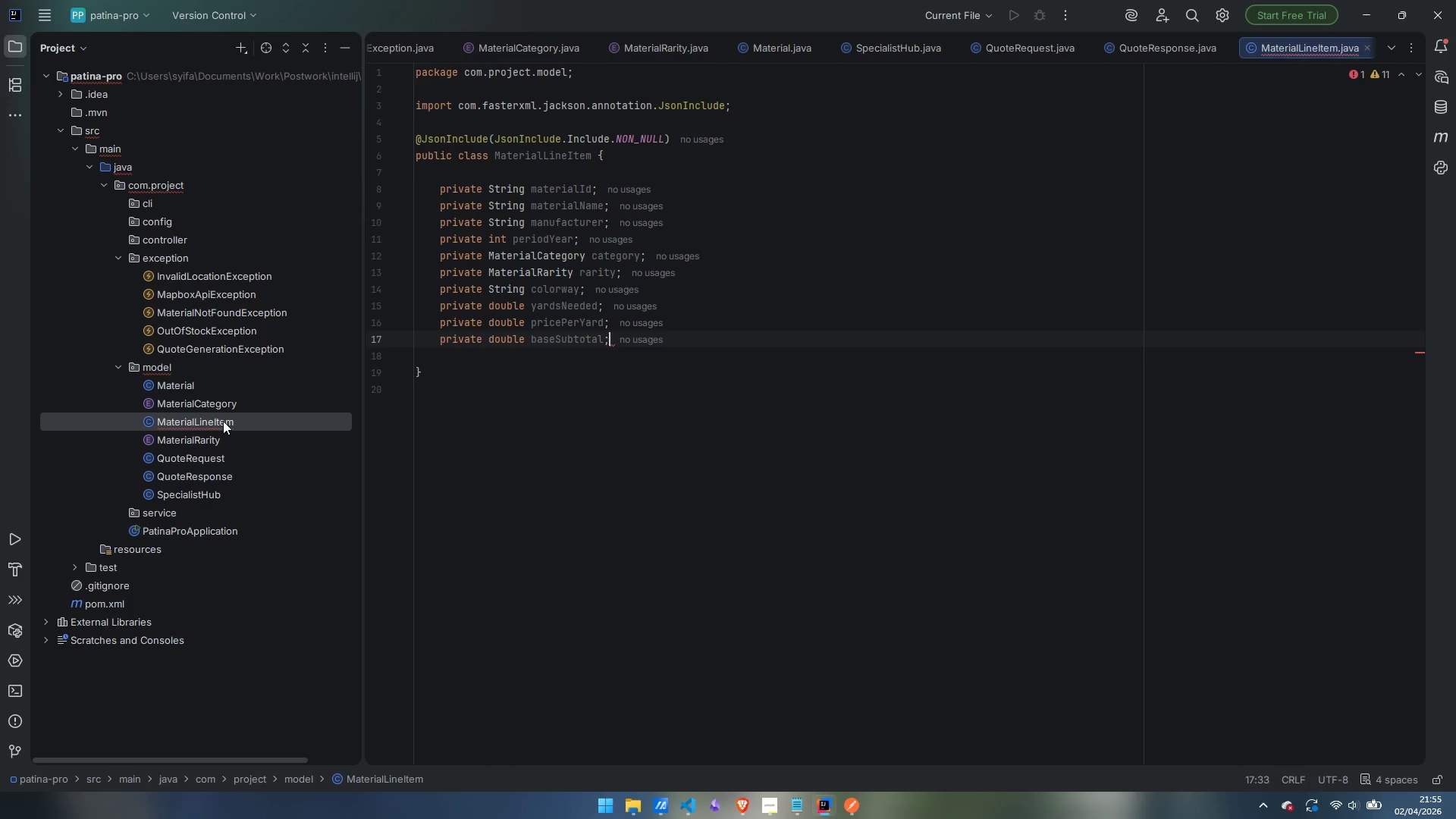 
key(Enter)
 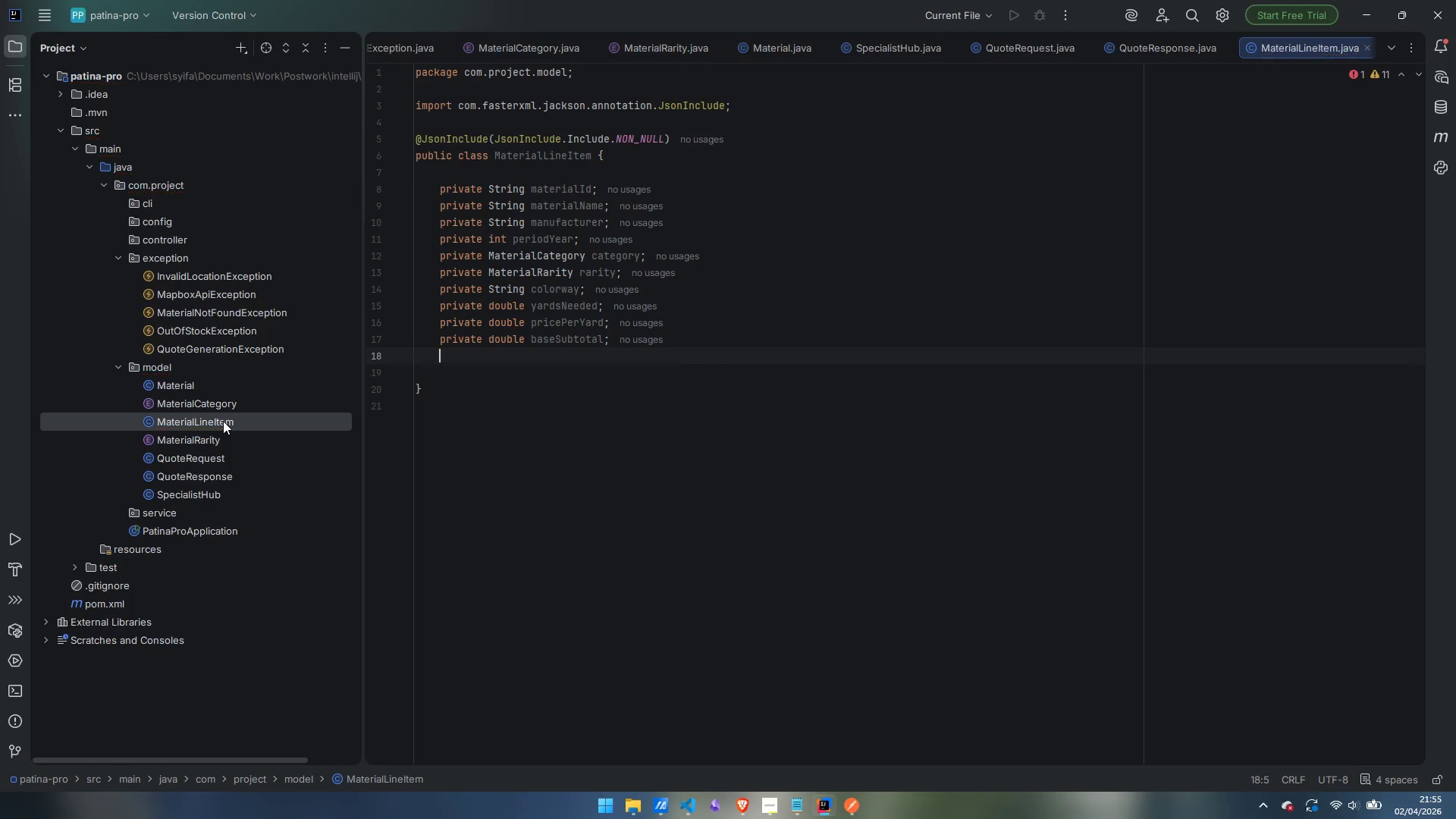 
type(oru)
key(Backspace)
 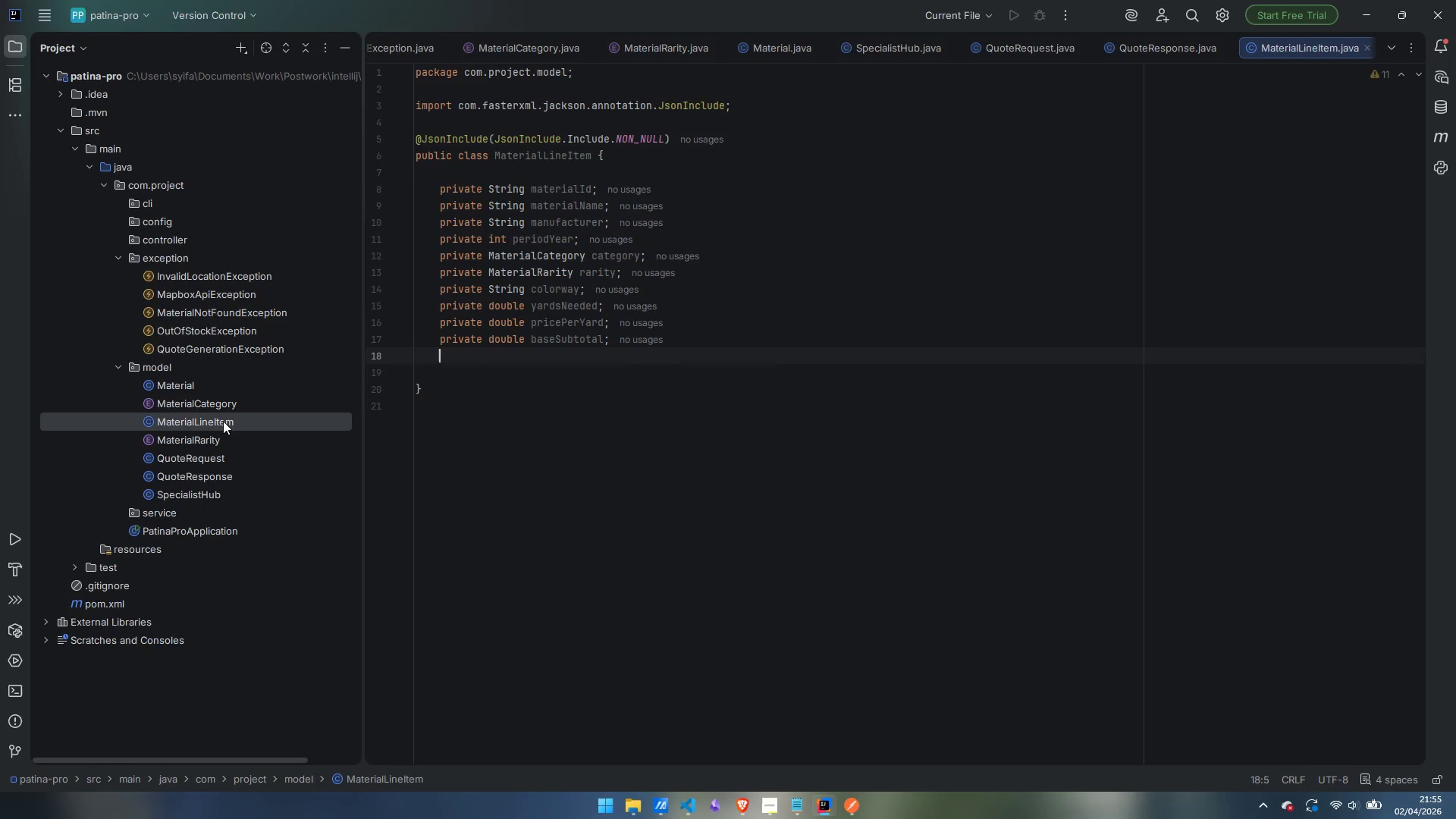 
key(Control+ControlLeft)
 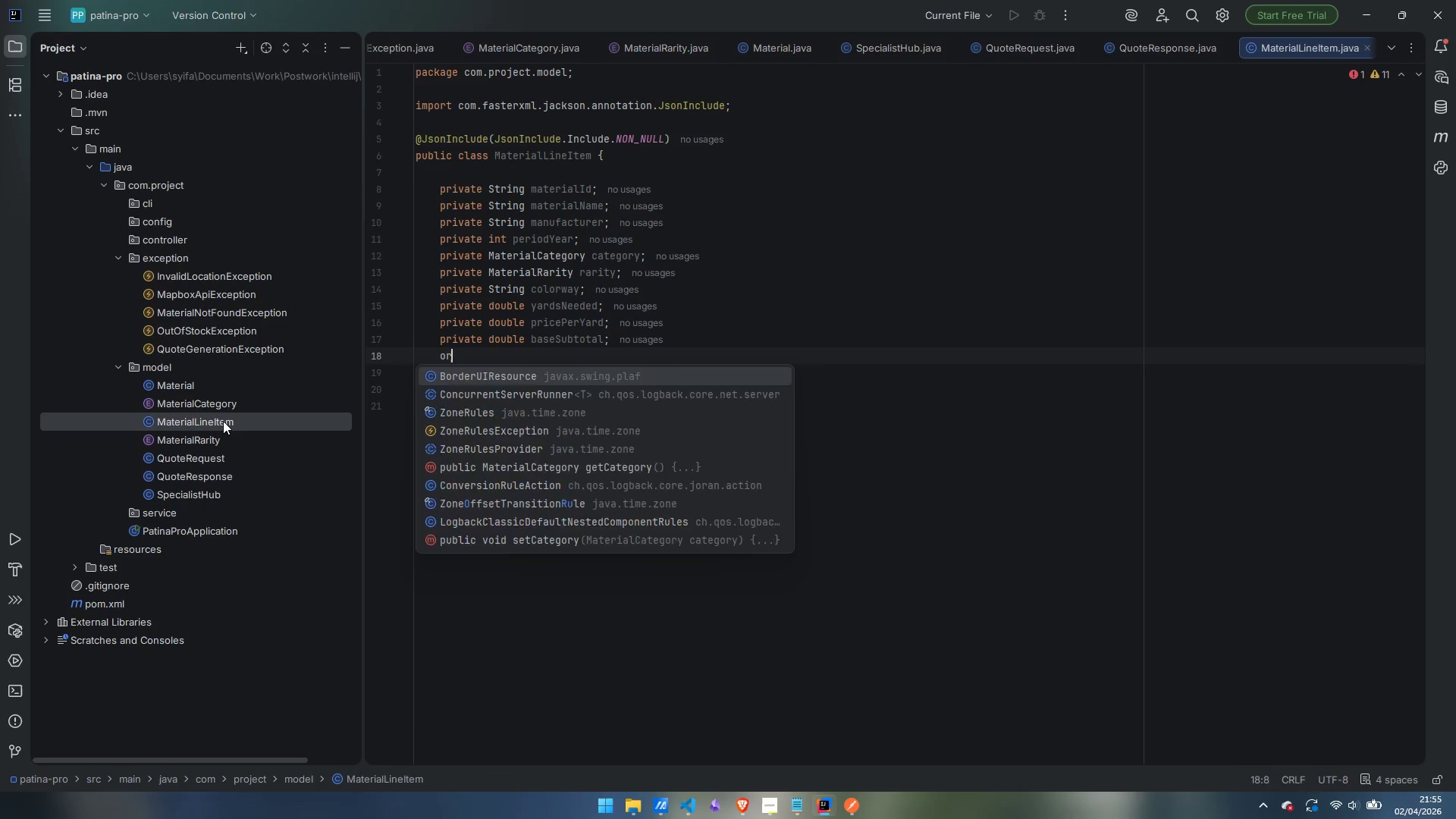 
key(Control+Backspace)
 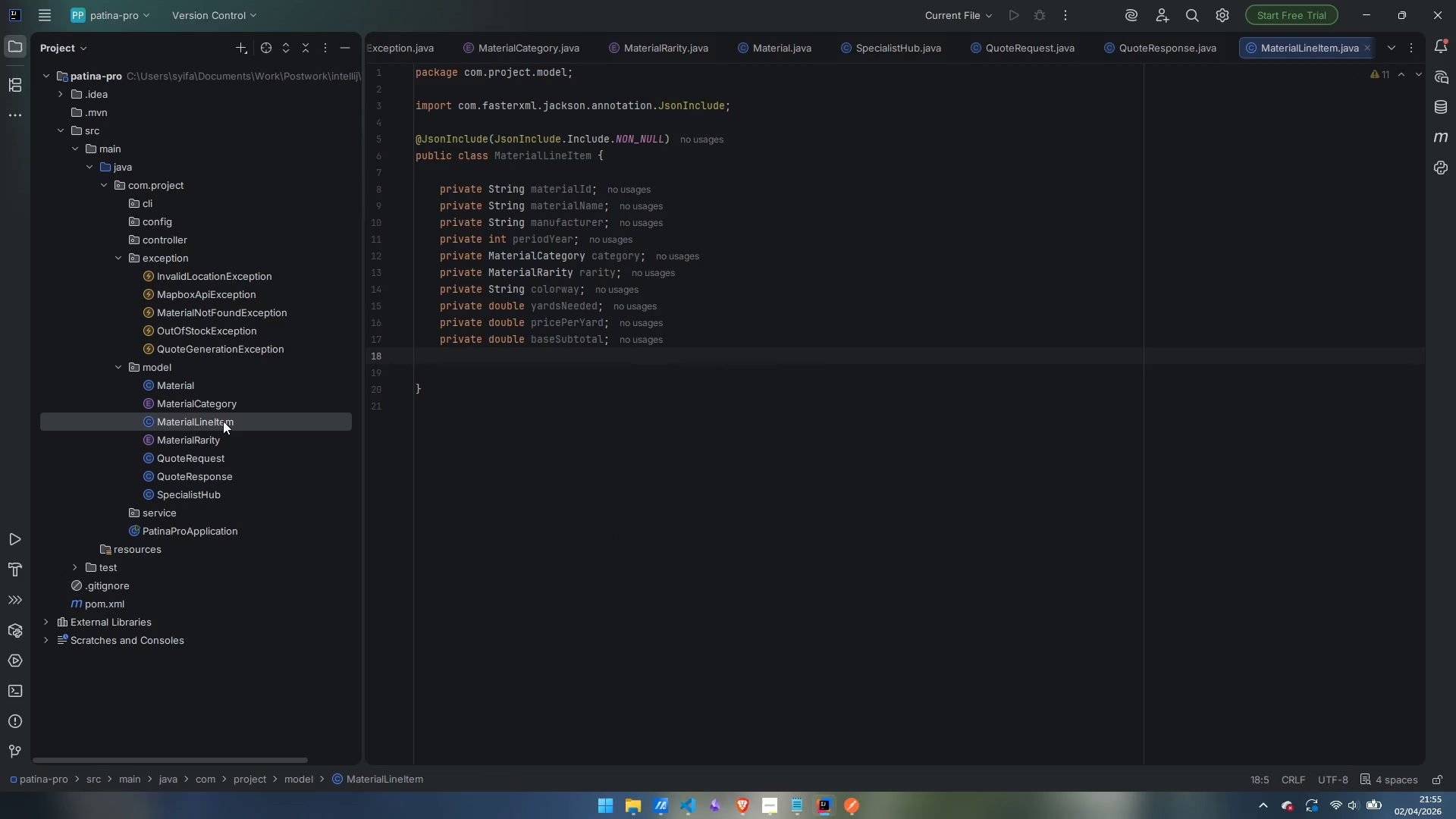 
type(private double )
 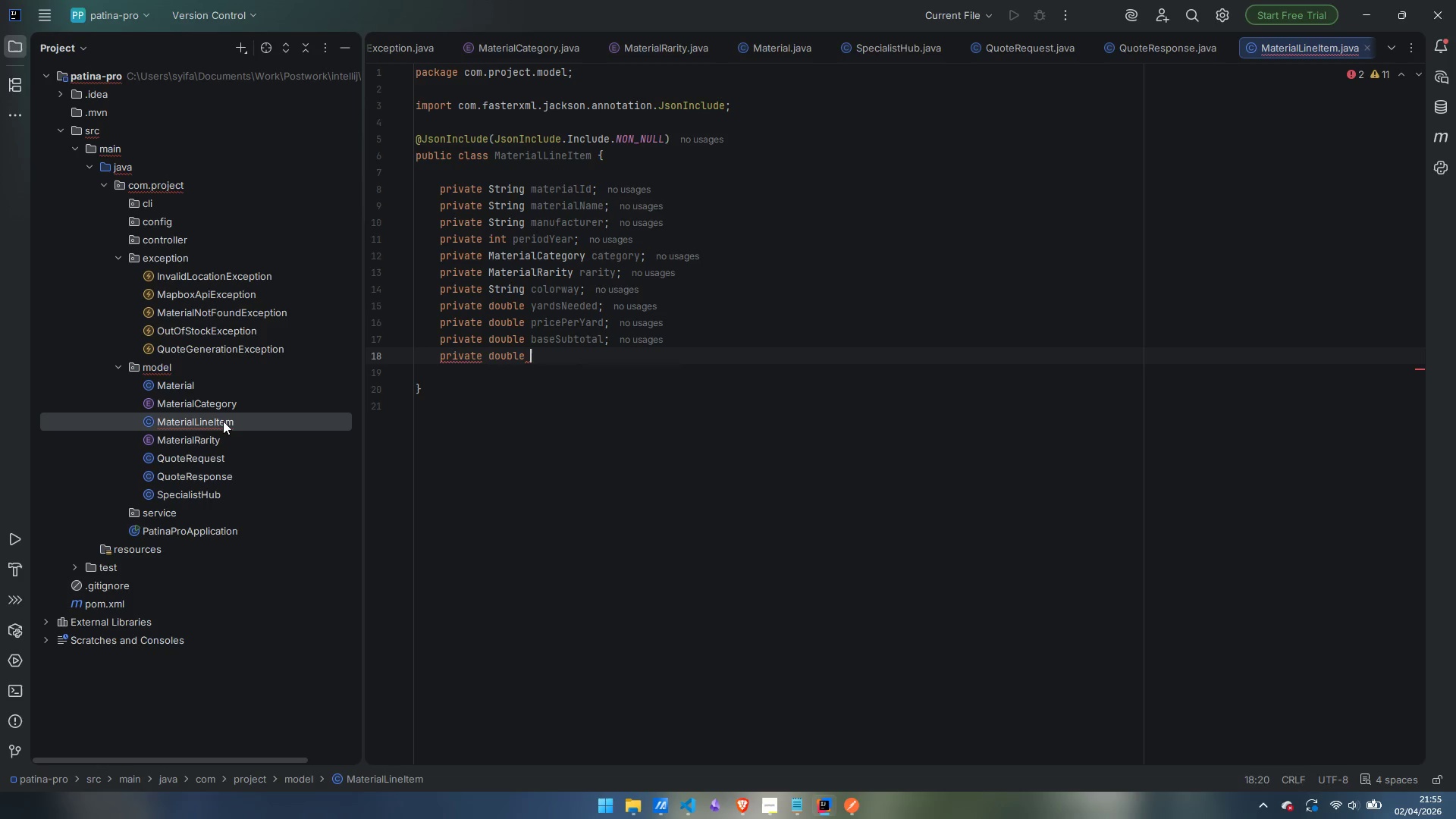 
wait(7.38)
 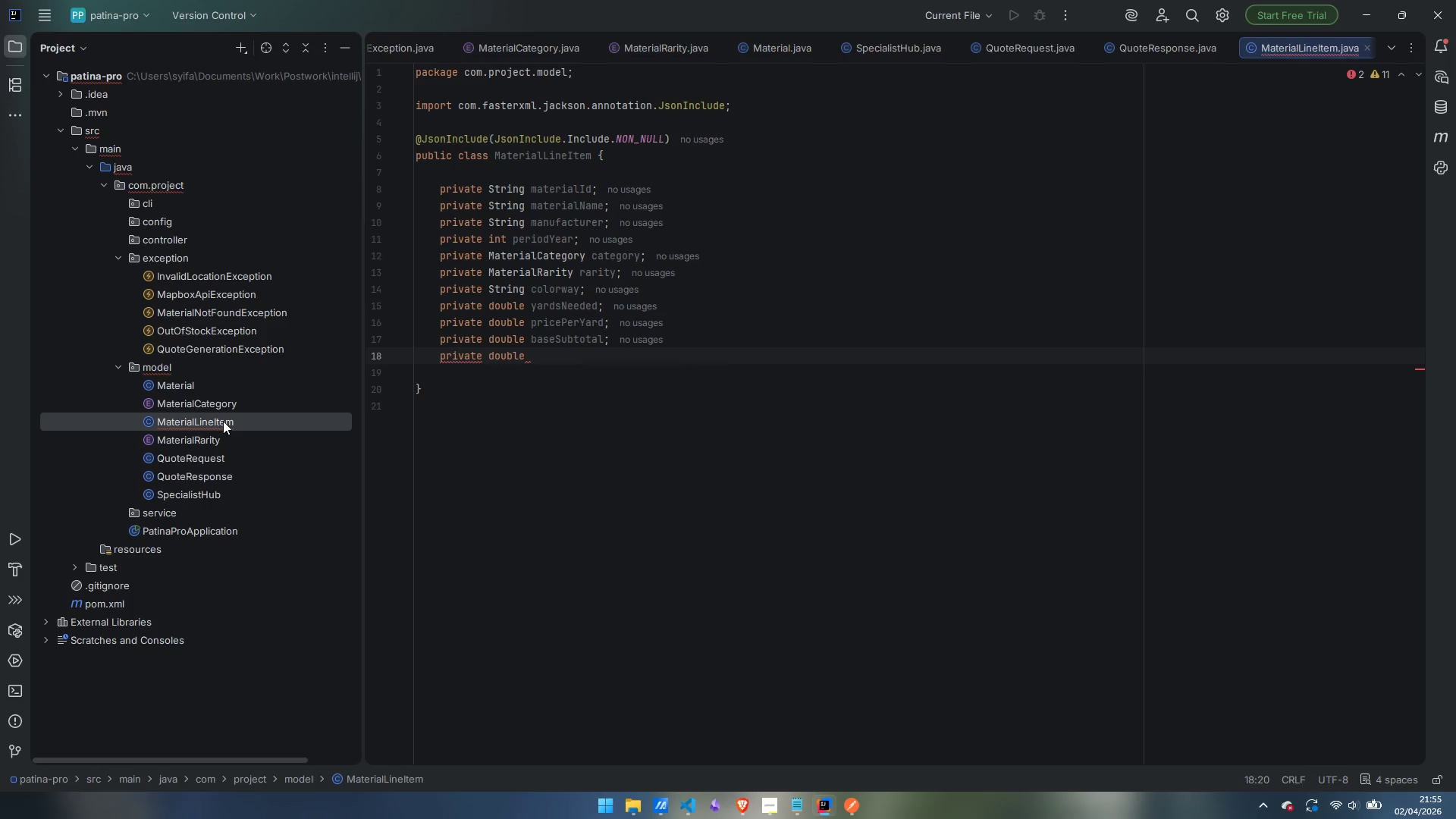 
type(rarityMultiplier;)
 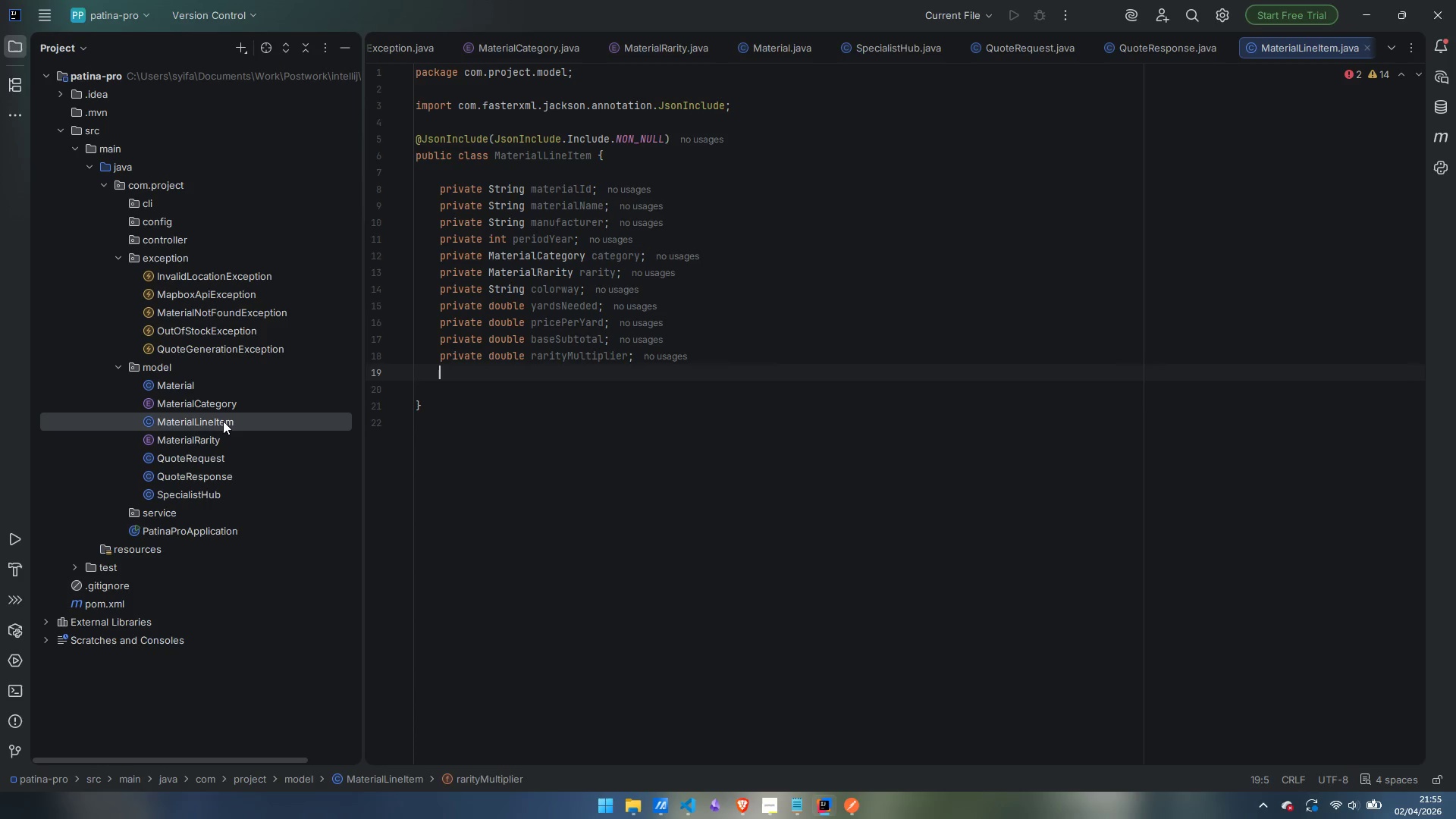 
 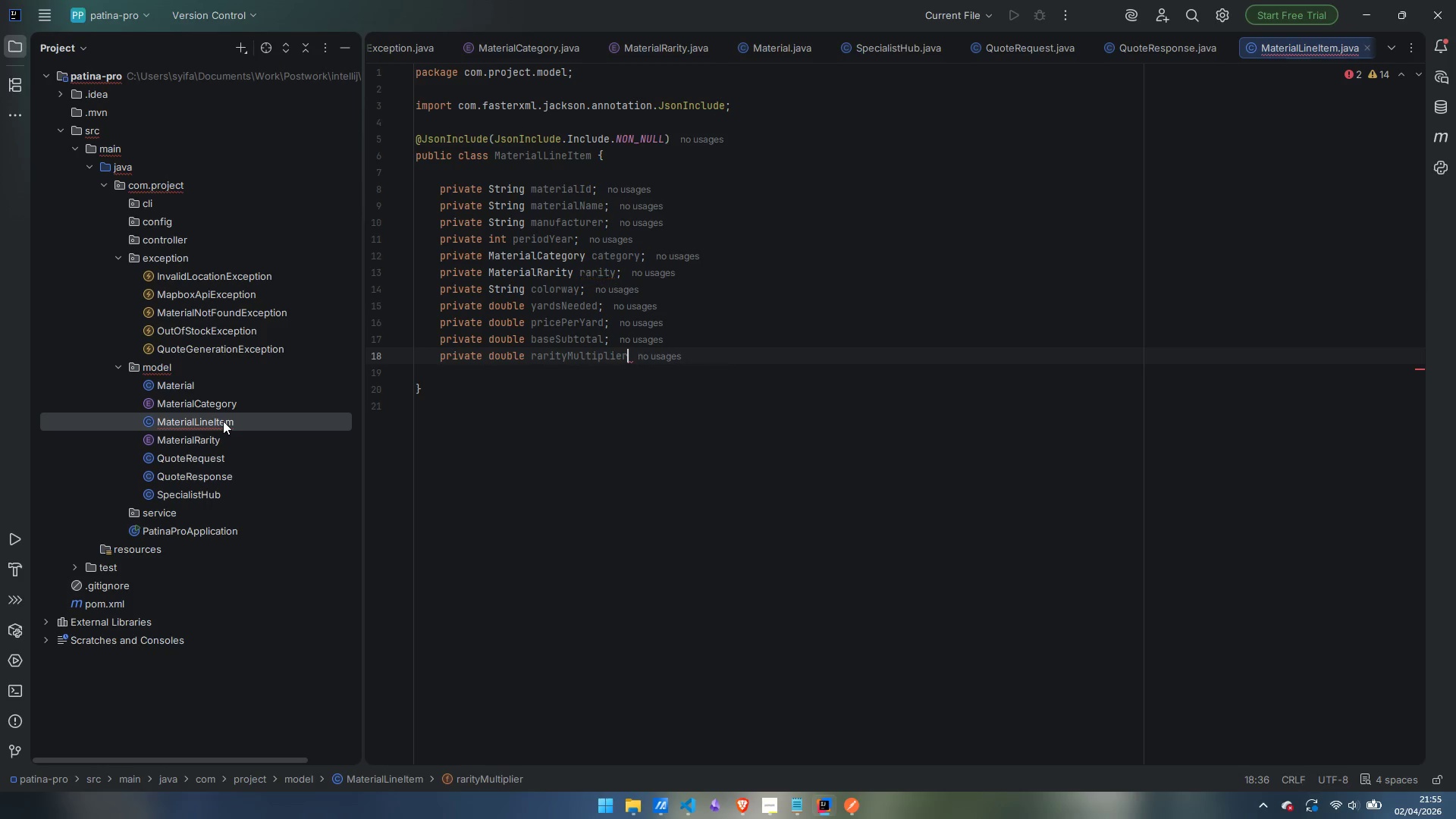 
key(Enter)
 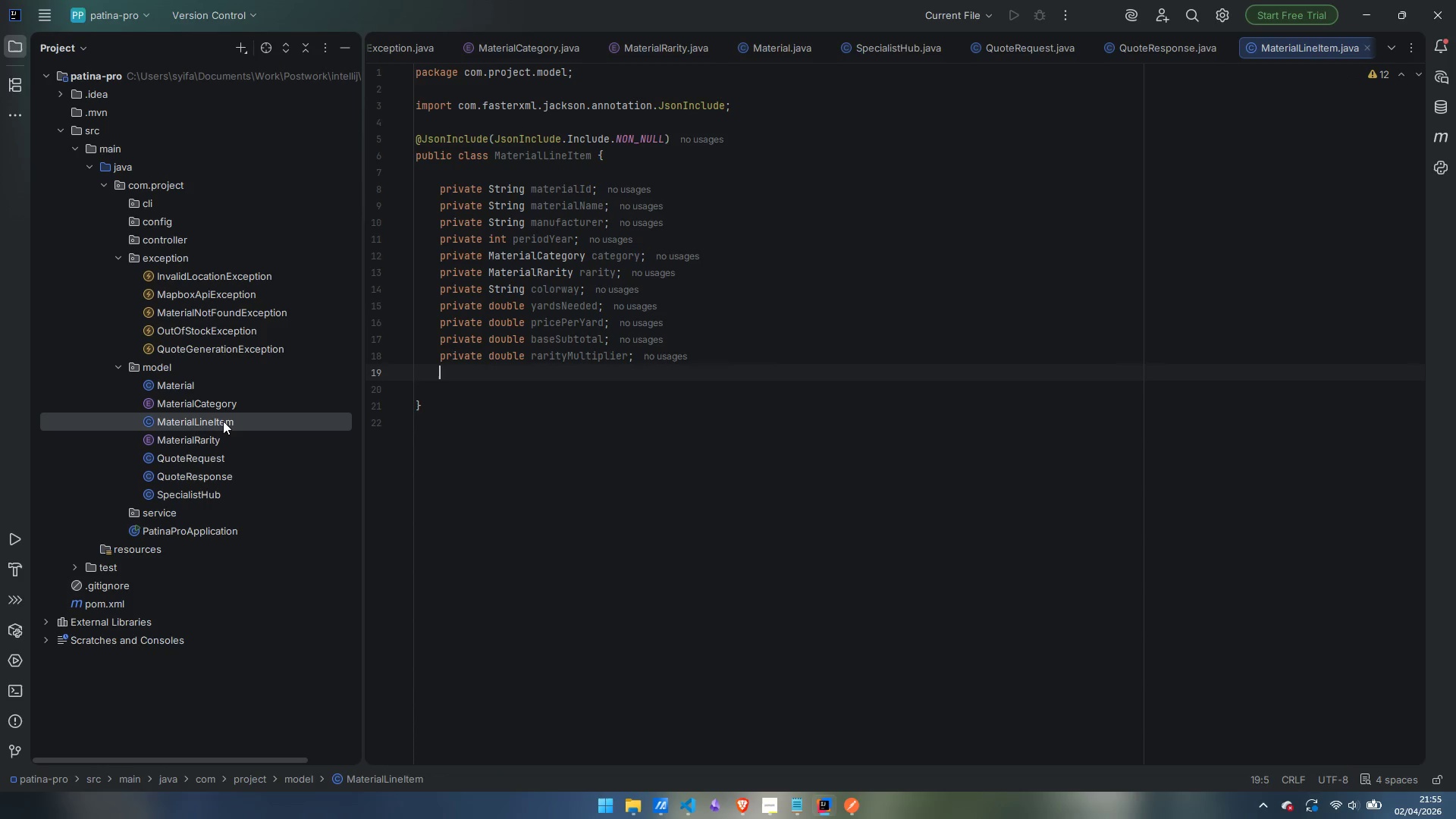 
type(private double doub)
 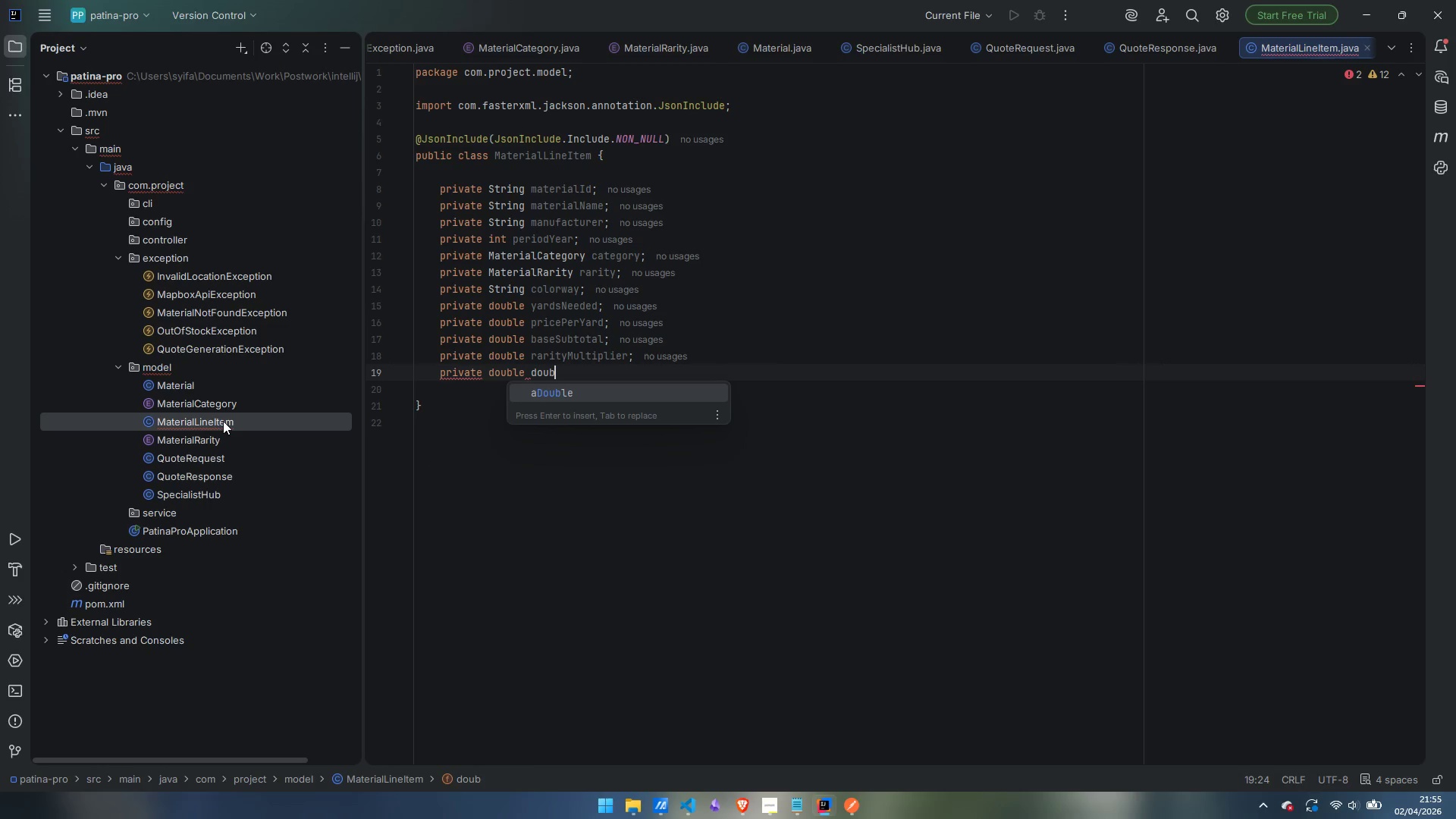 
key(Control+ControlLeft)
 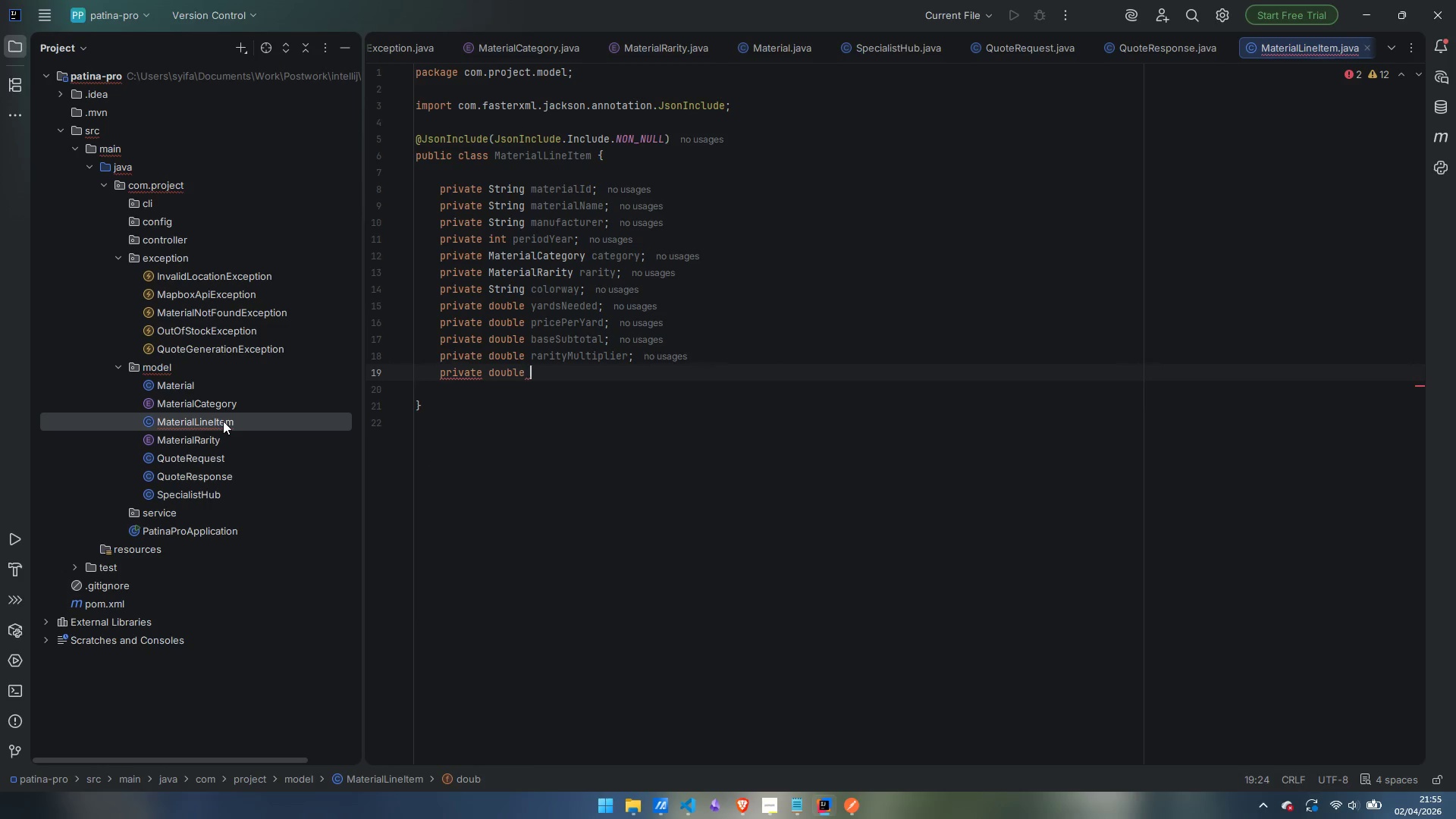 
key(Backspace)
type(adjustedSubtotal;)
 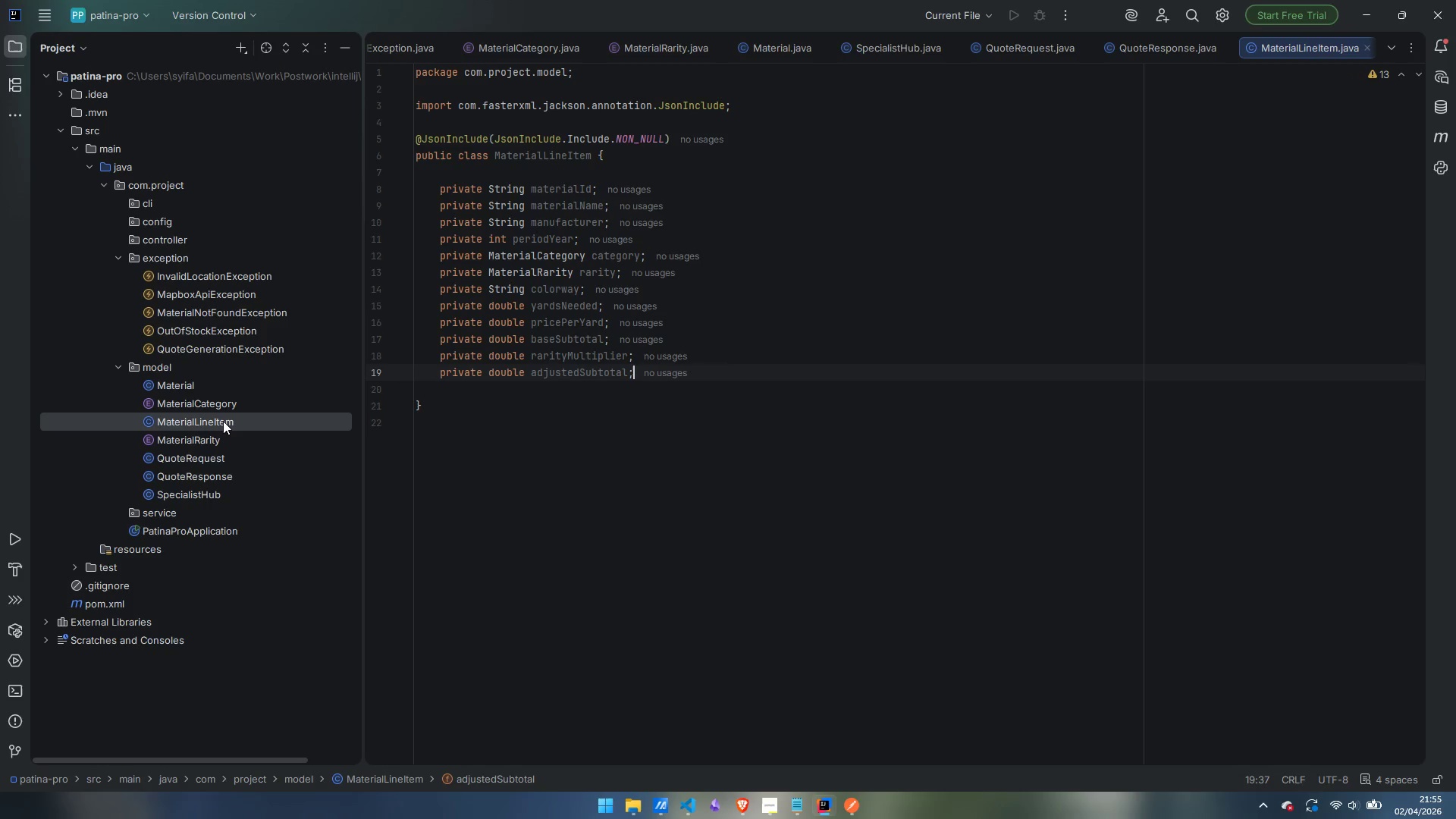 
wait(6.2)
 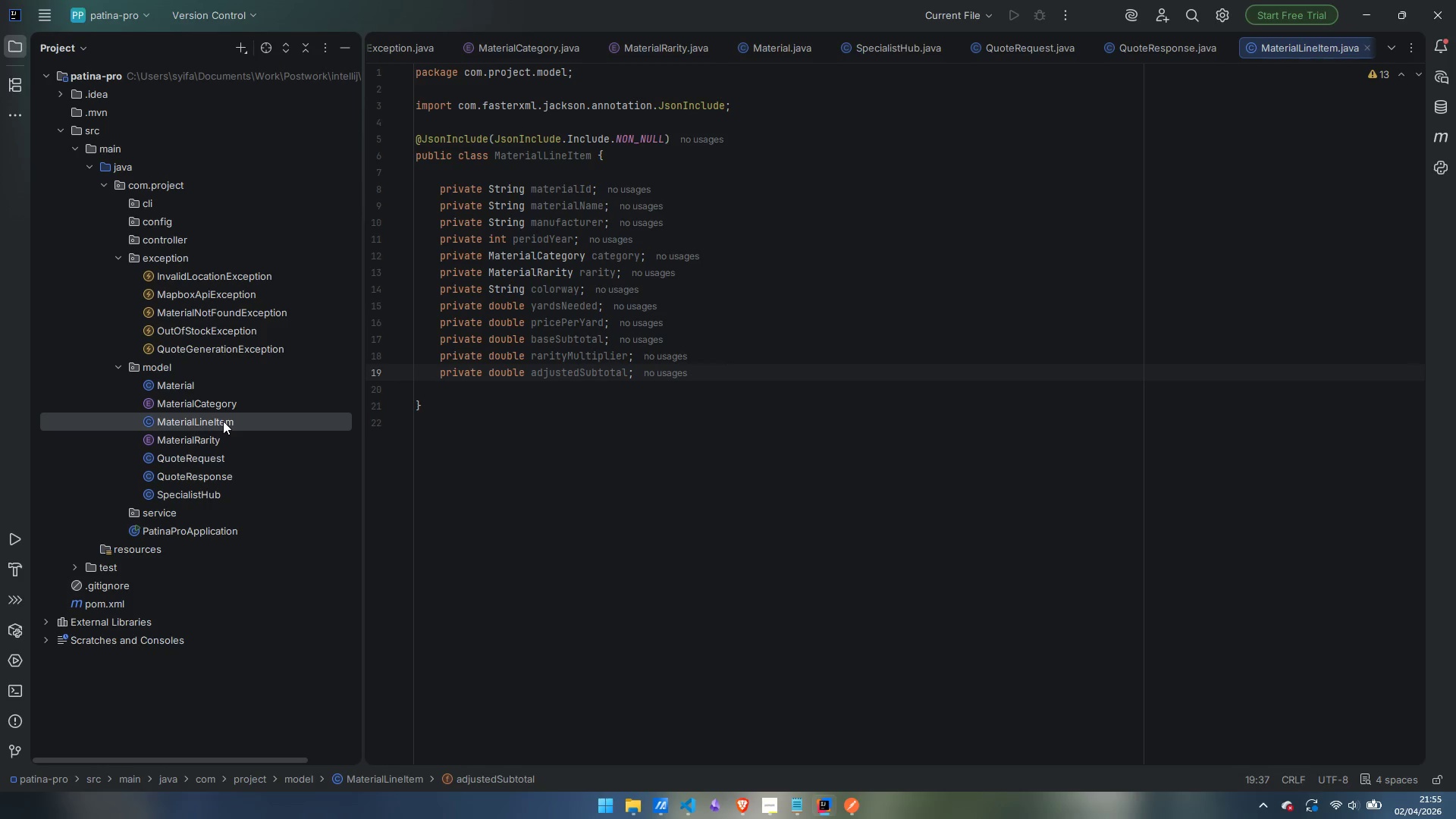 
key(Enter)
 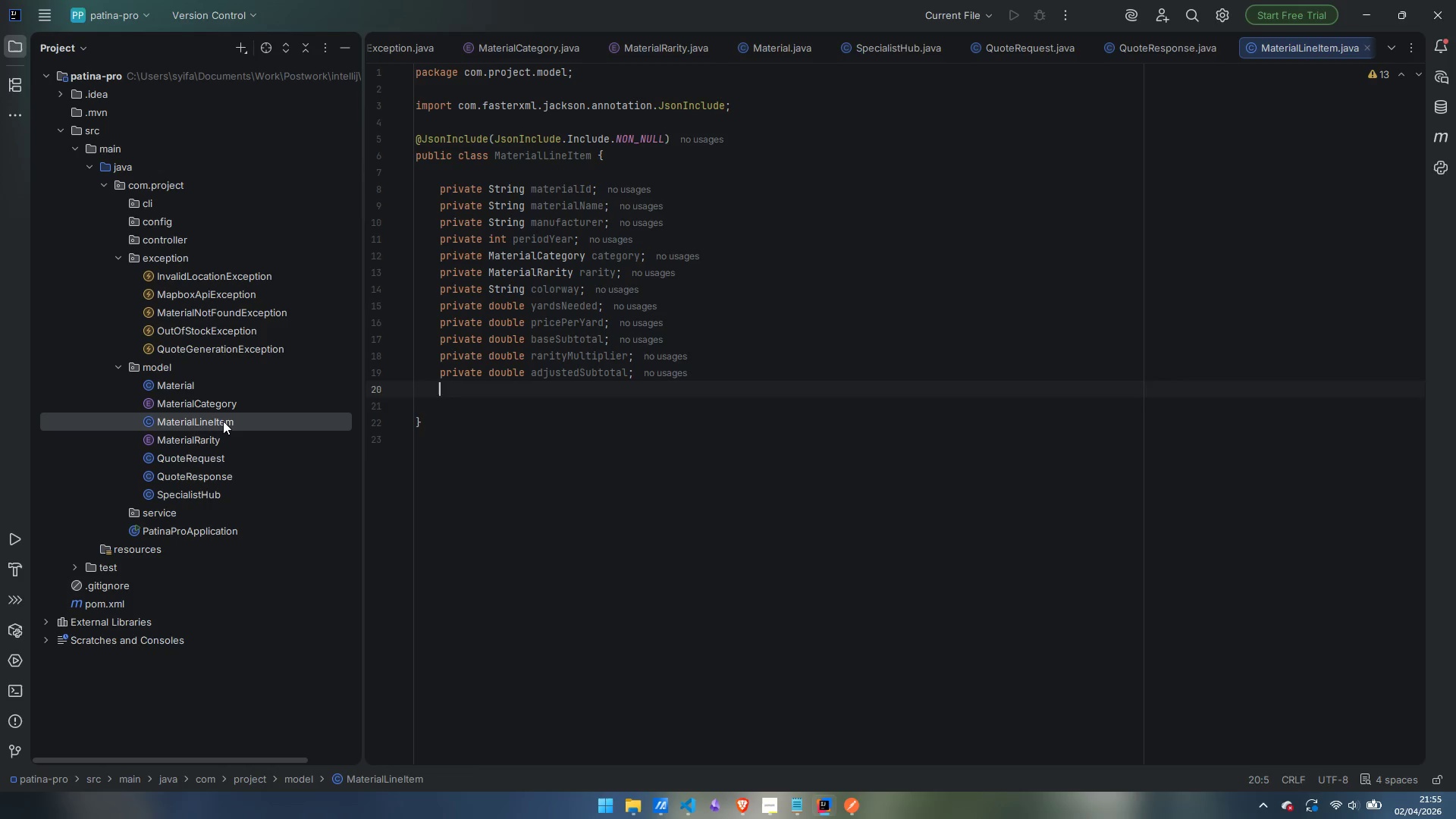 
key(Enter)
 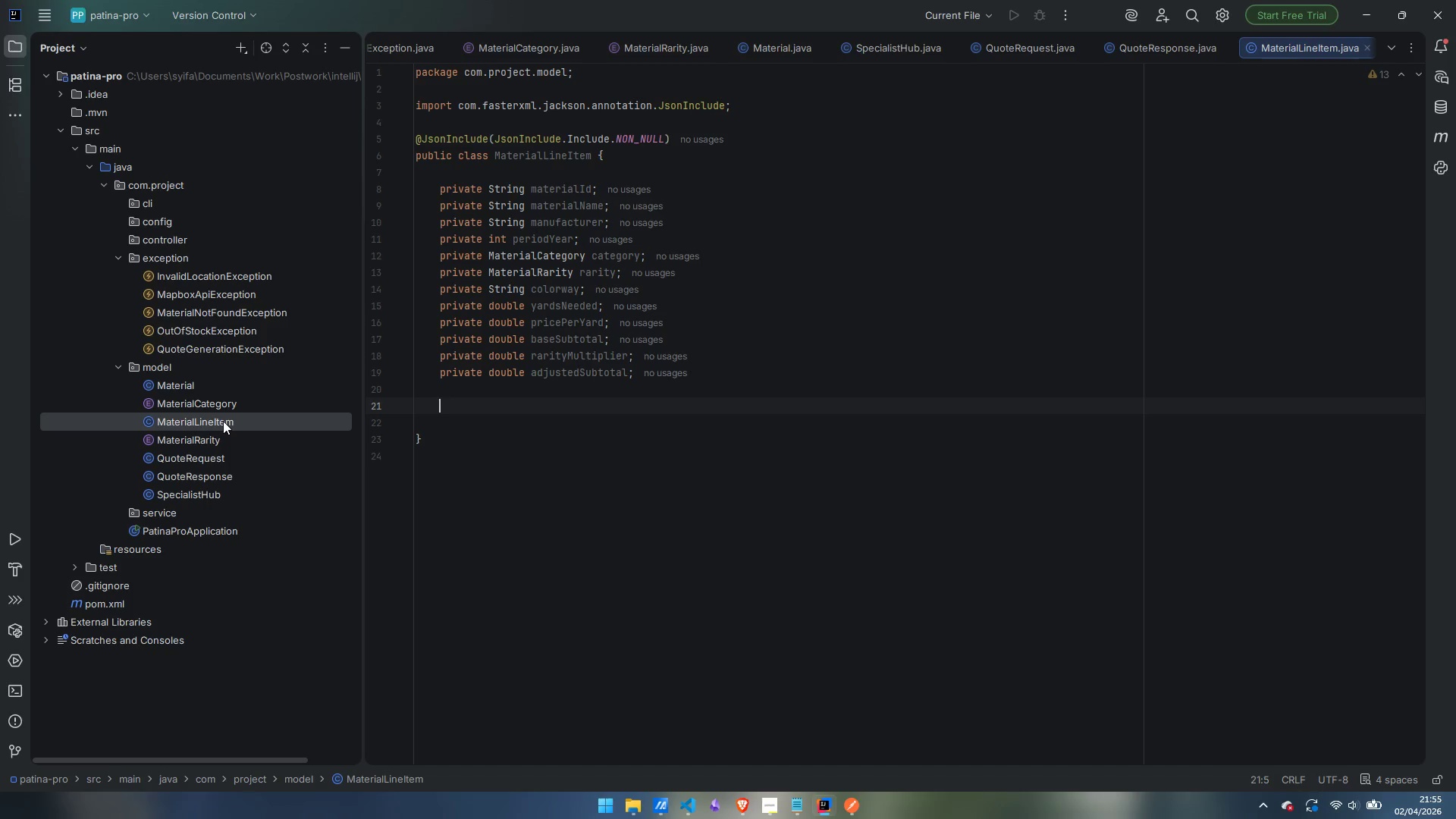 
type(public MaterialLineItem() {})
 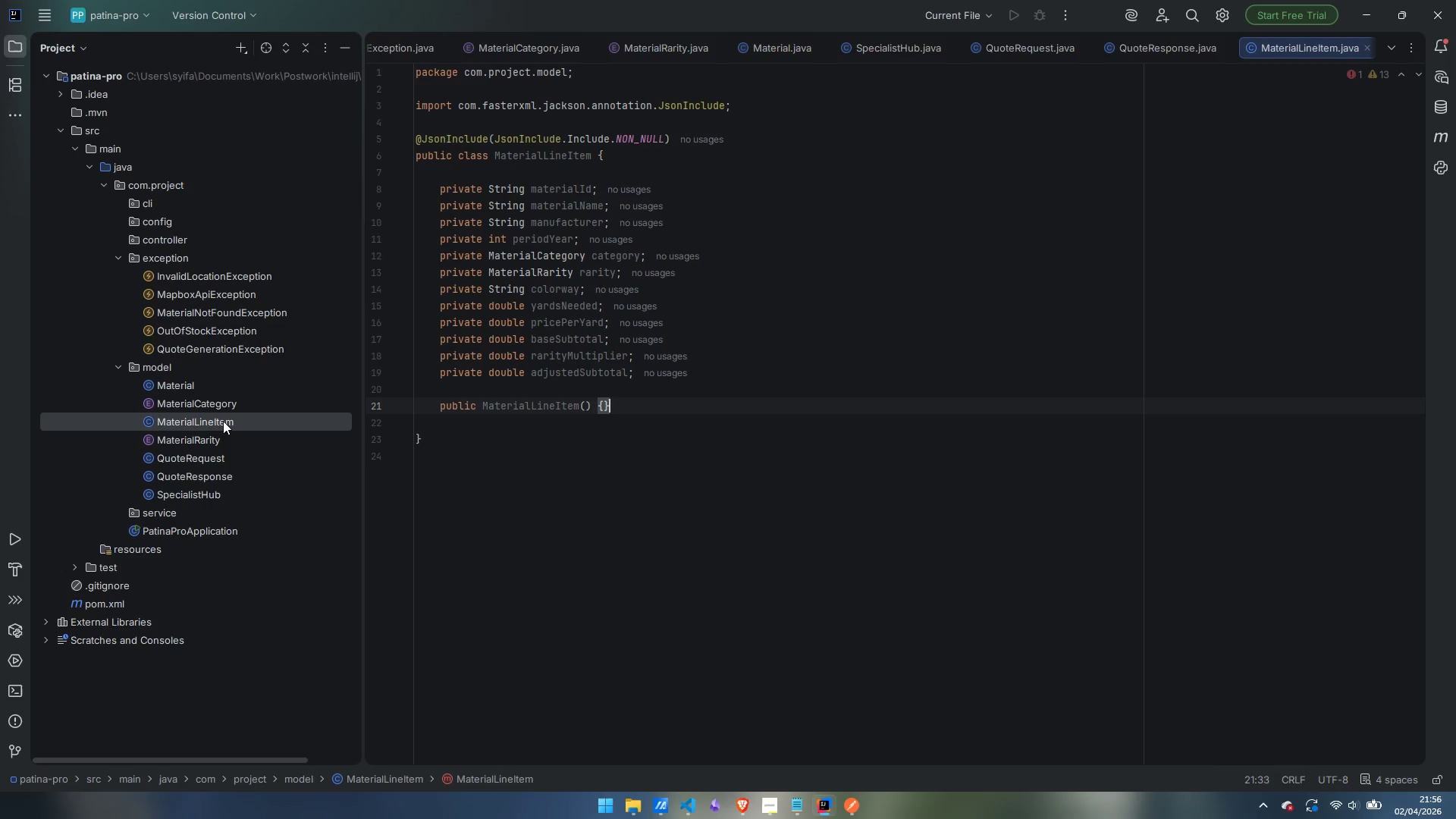 
key(Enter)
 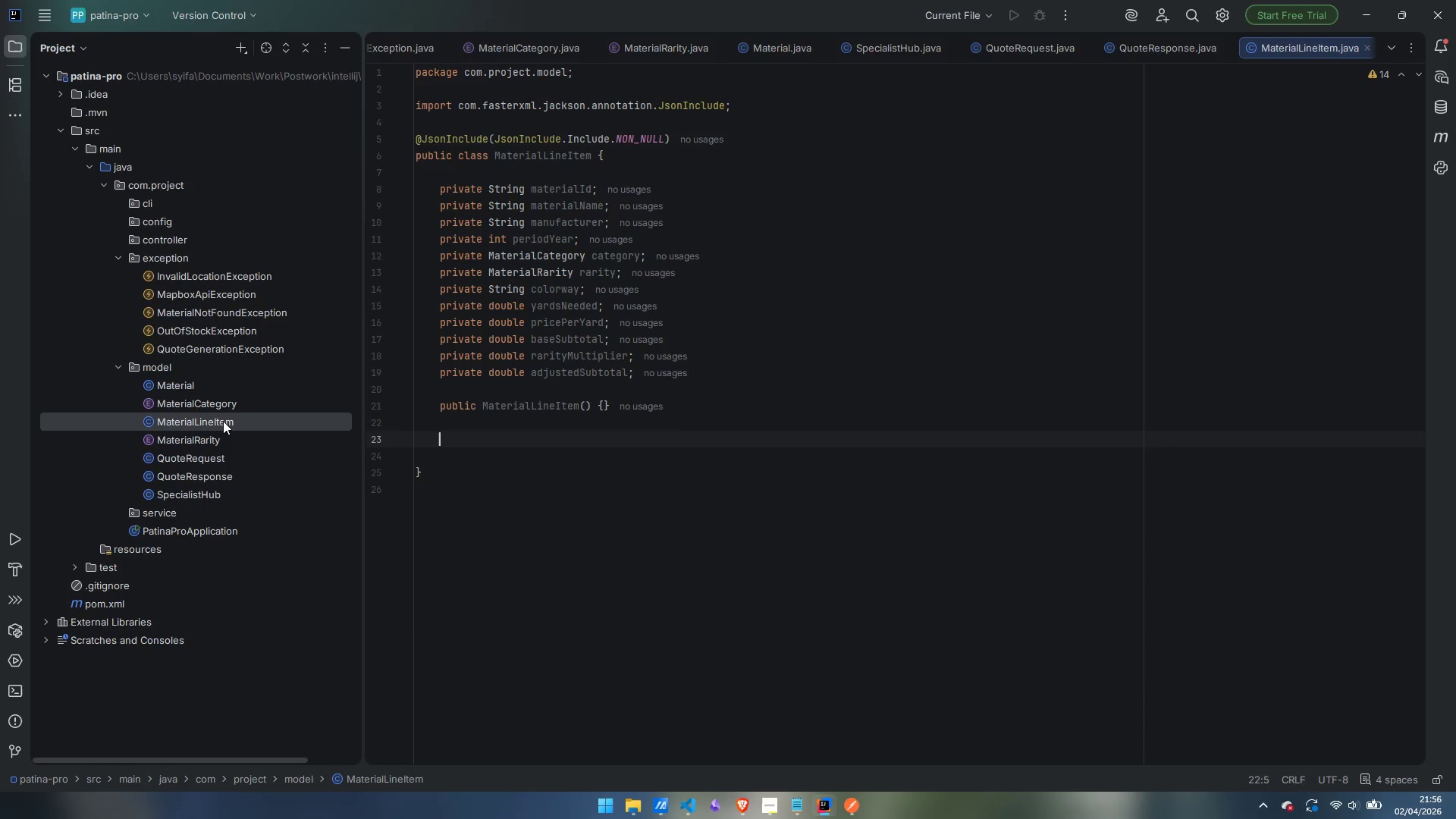 
key(Enter)
 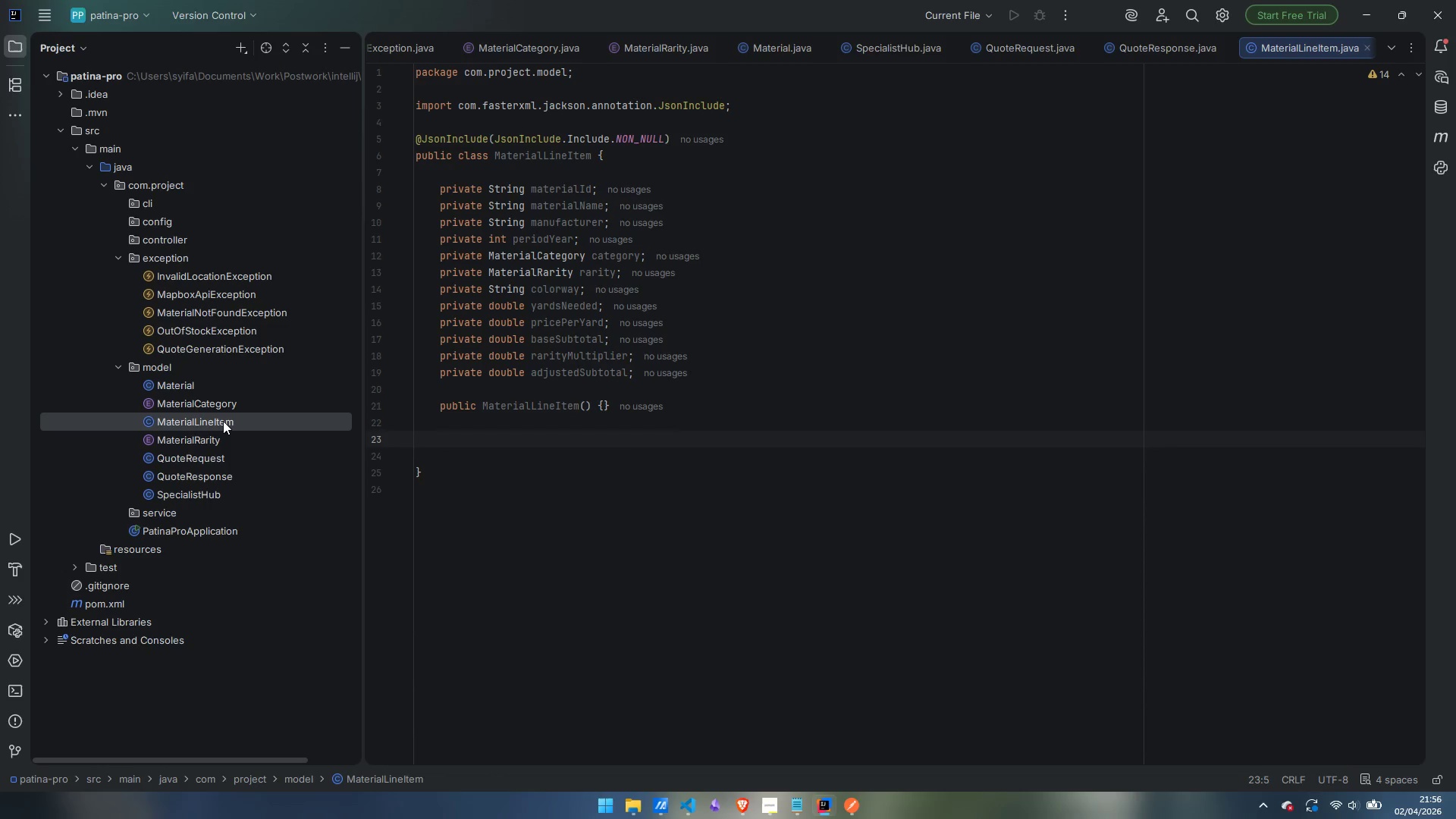 
type(public String getMaterialId() {)
 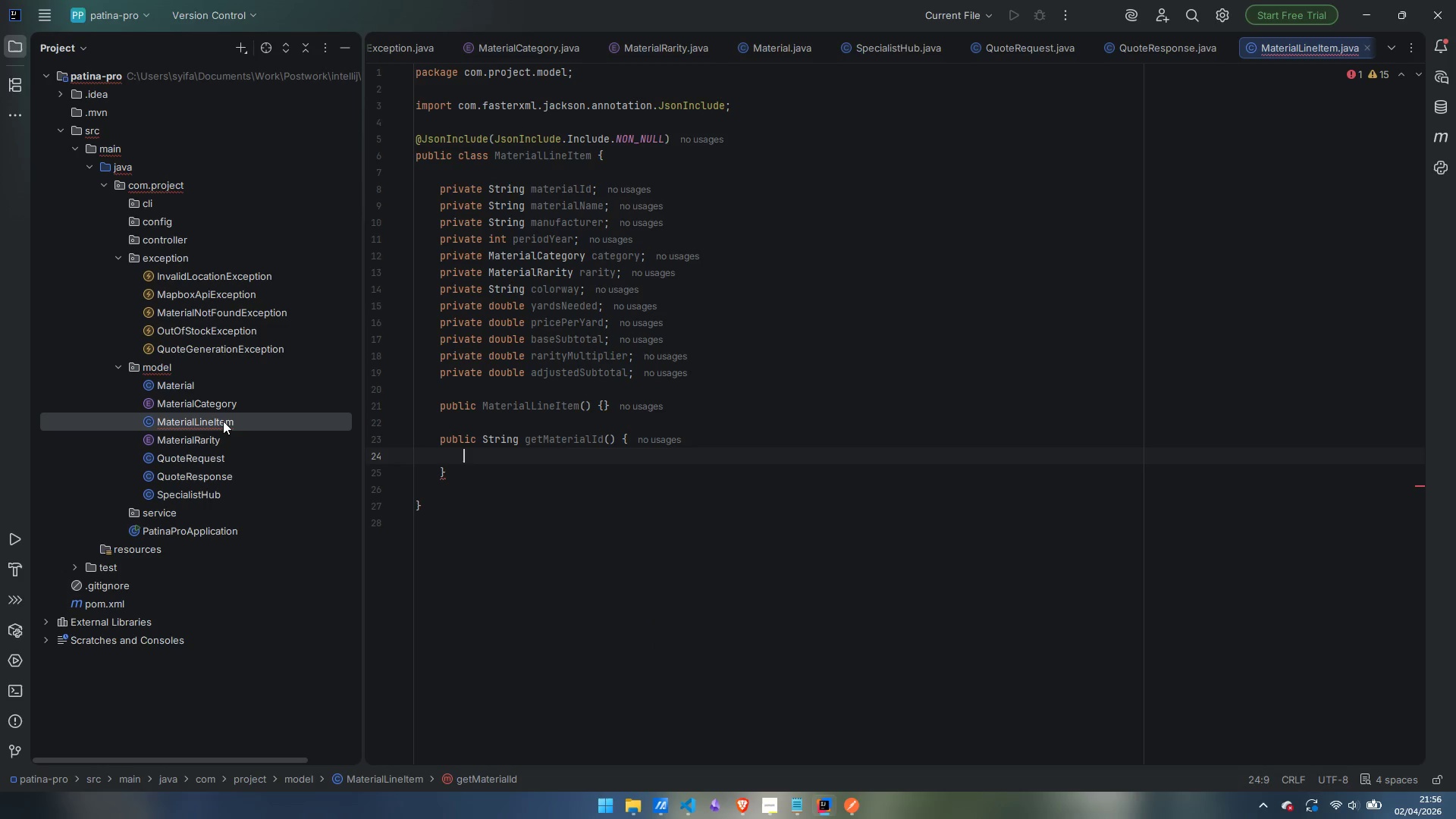 
key(Enter)
 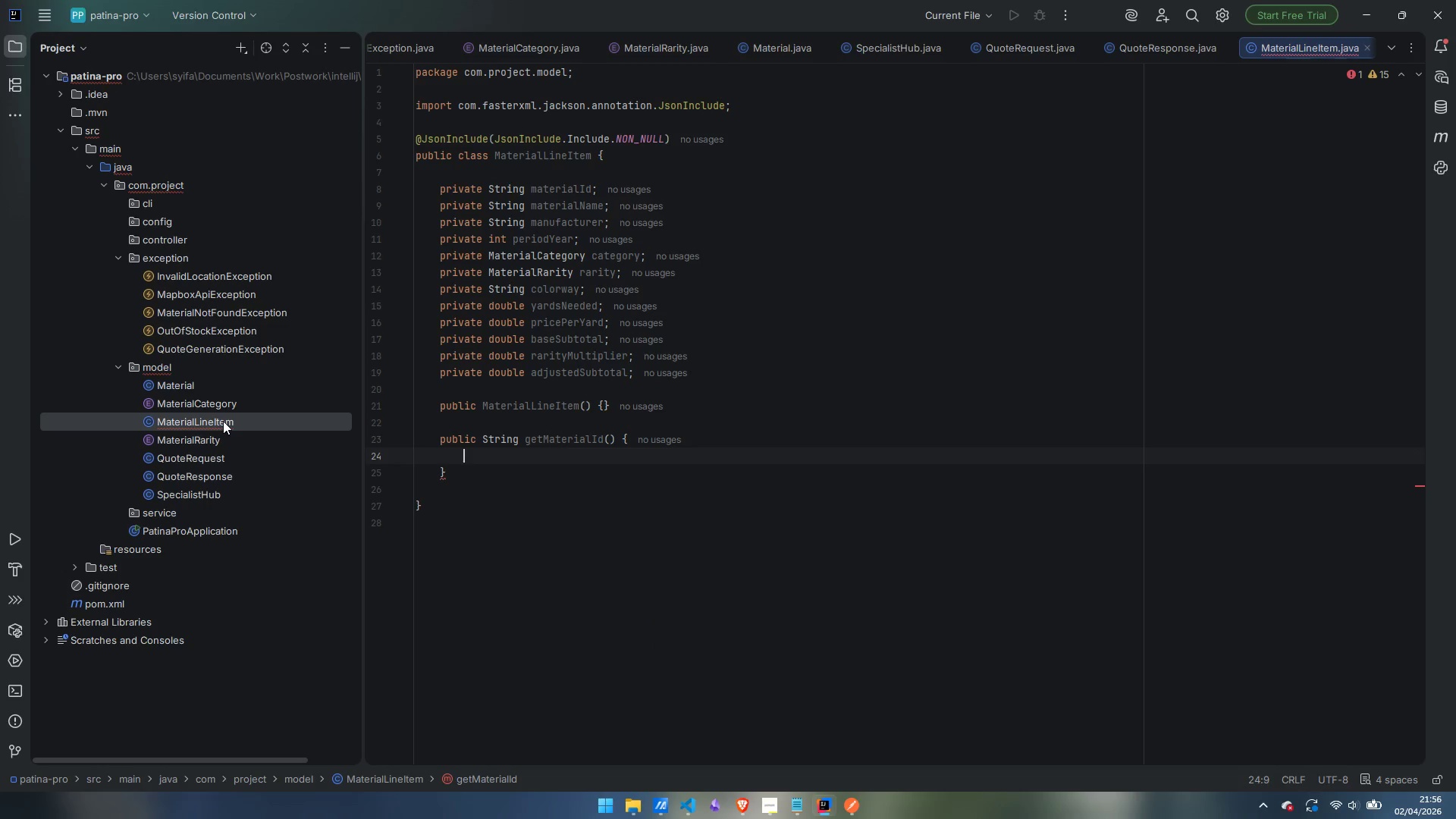 
type(return materialId;)
 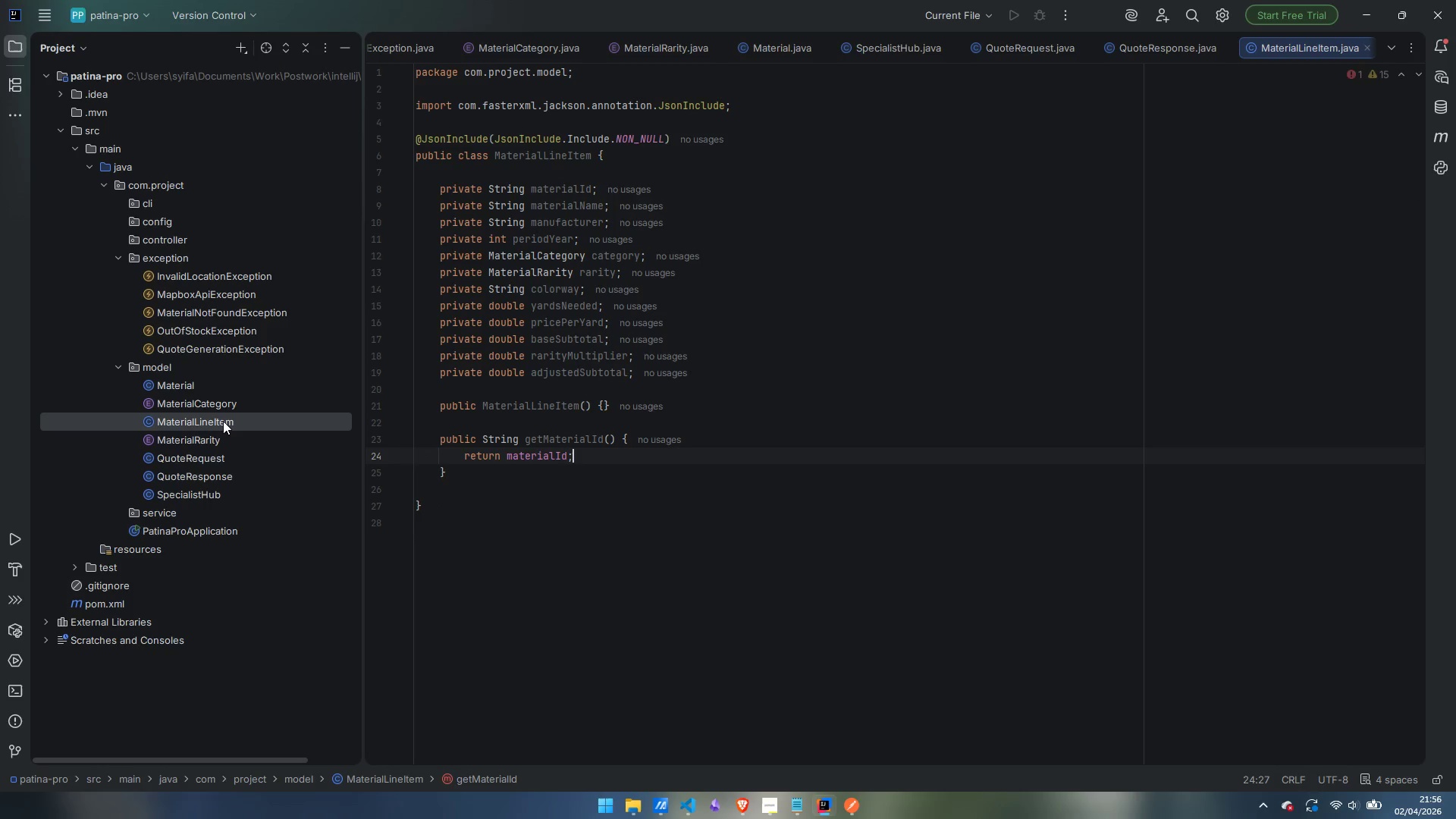 
wait(30.81)
 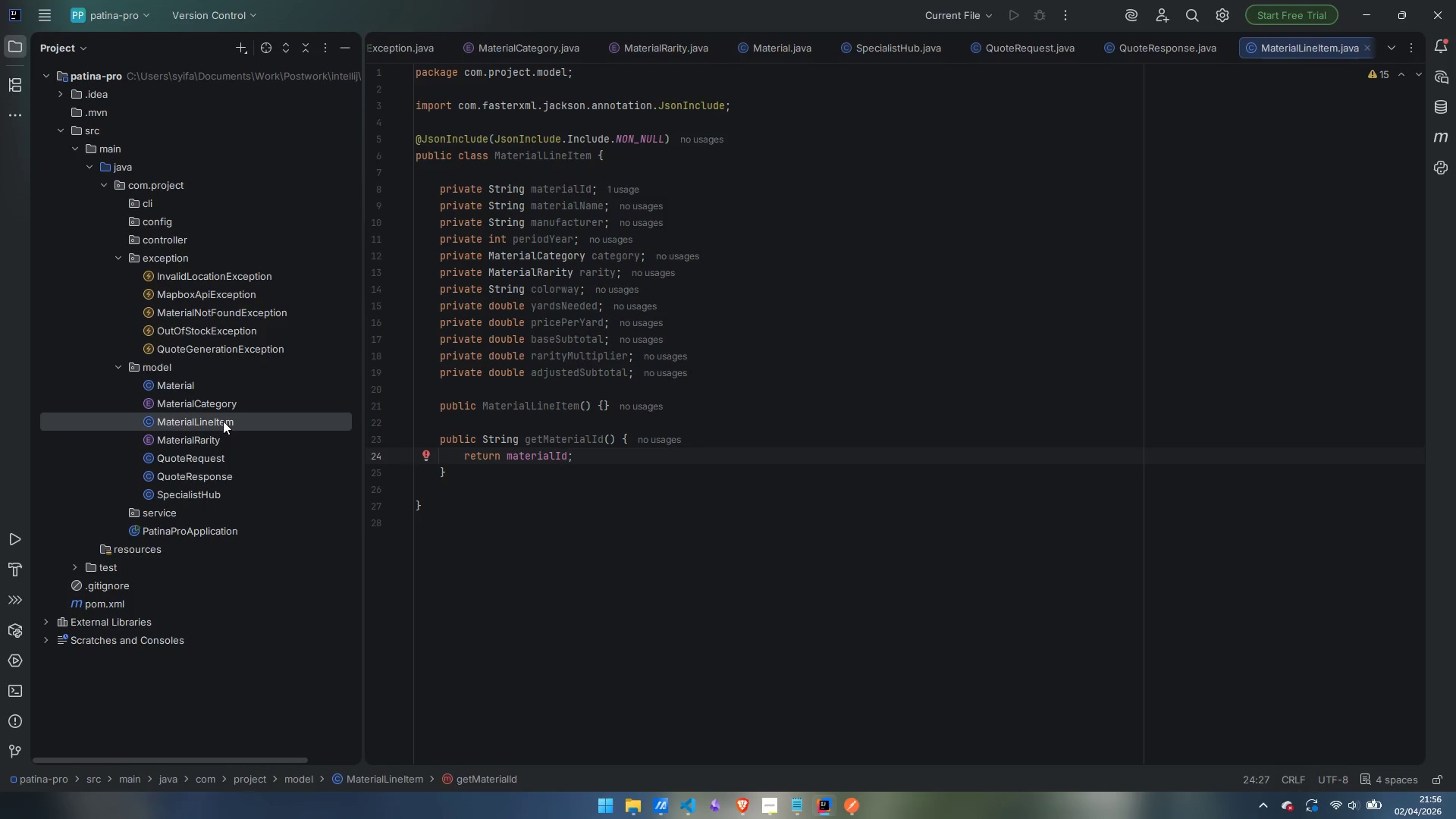 
key(ArrowDown)
 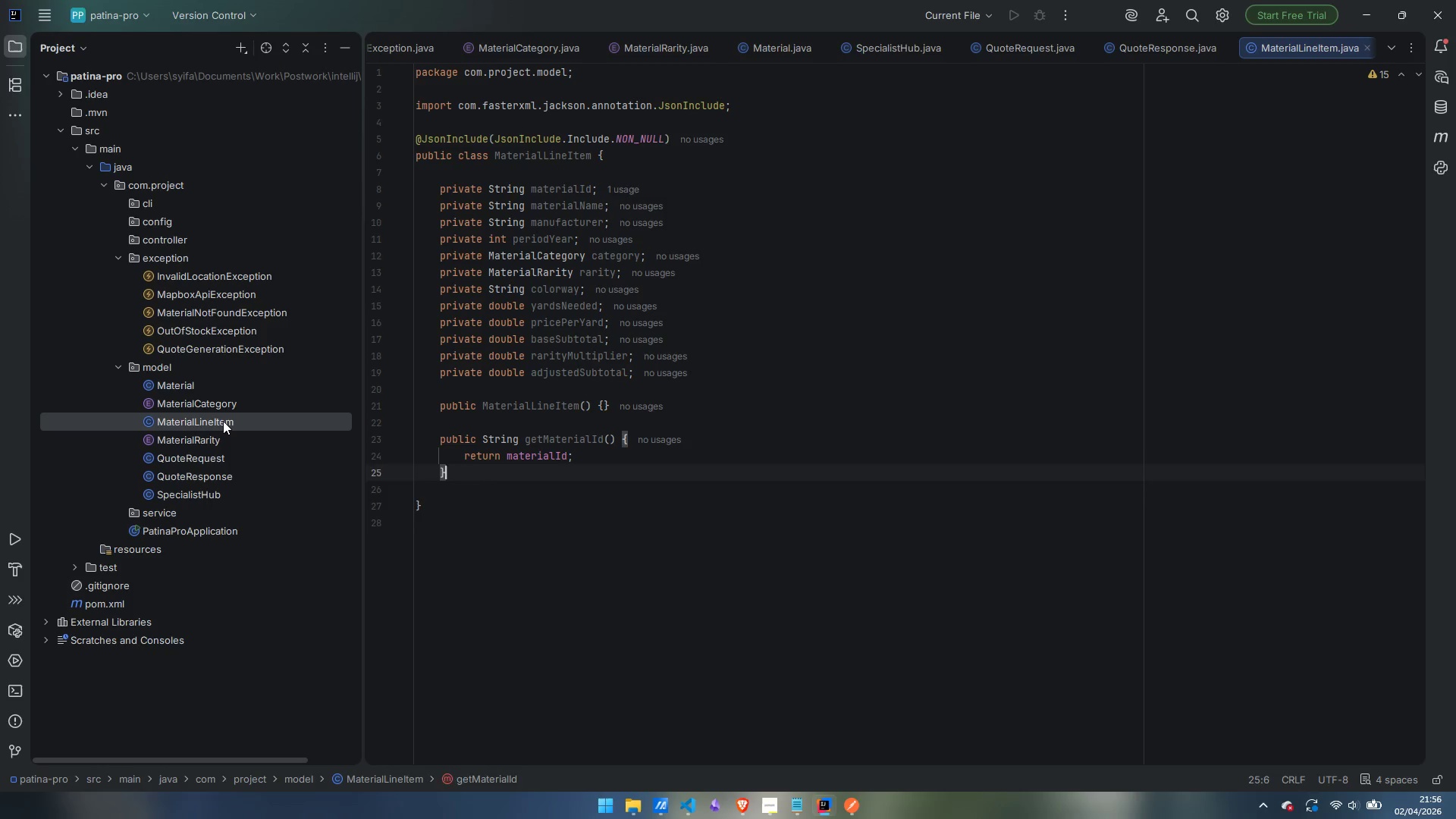 
key(Enter)
 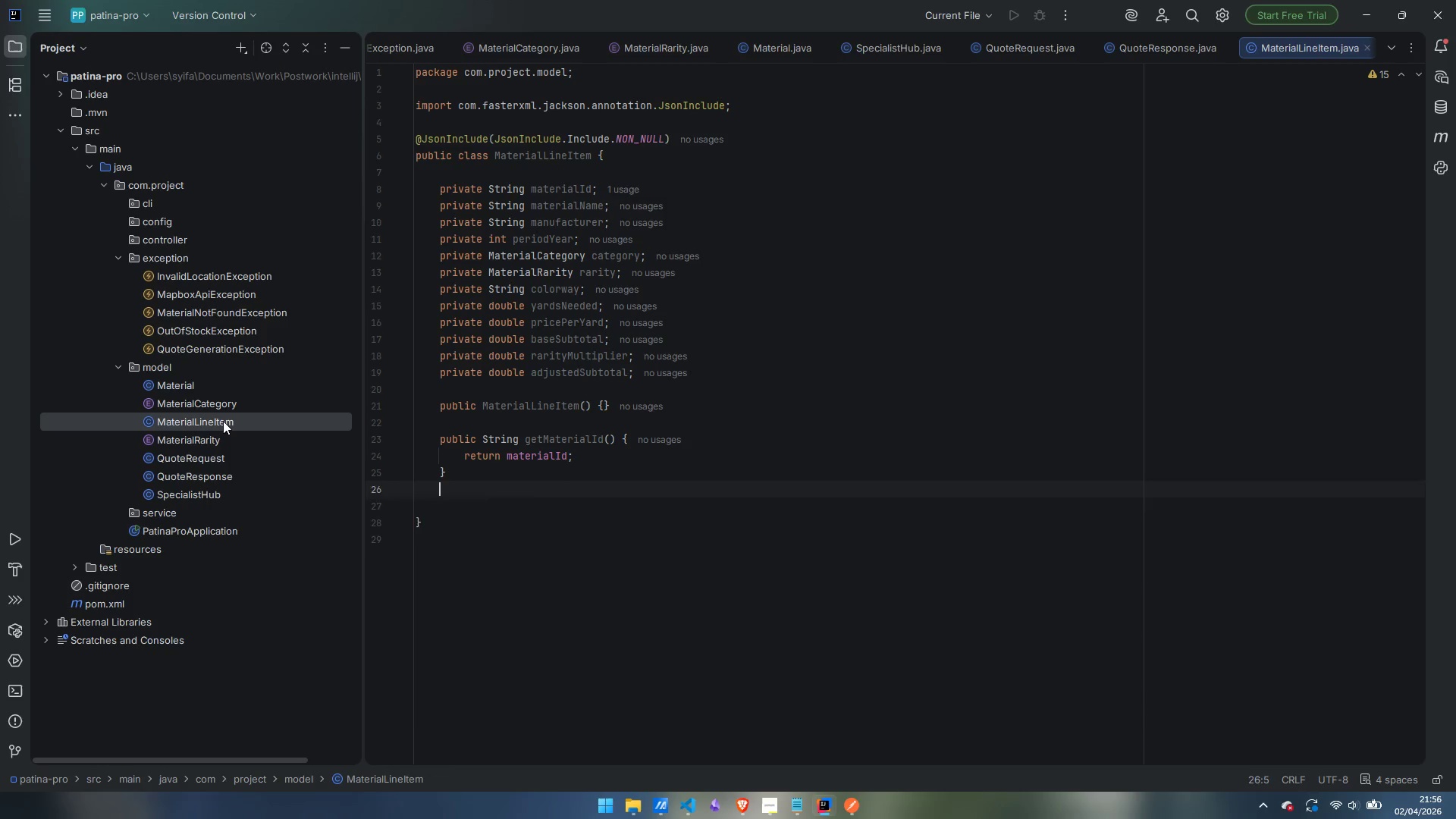 
key(Enter)
 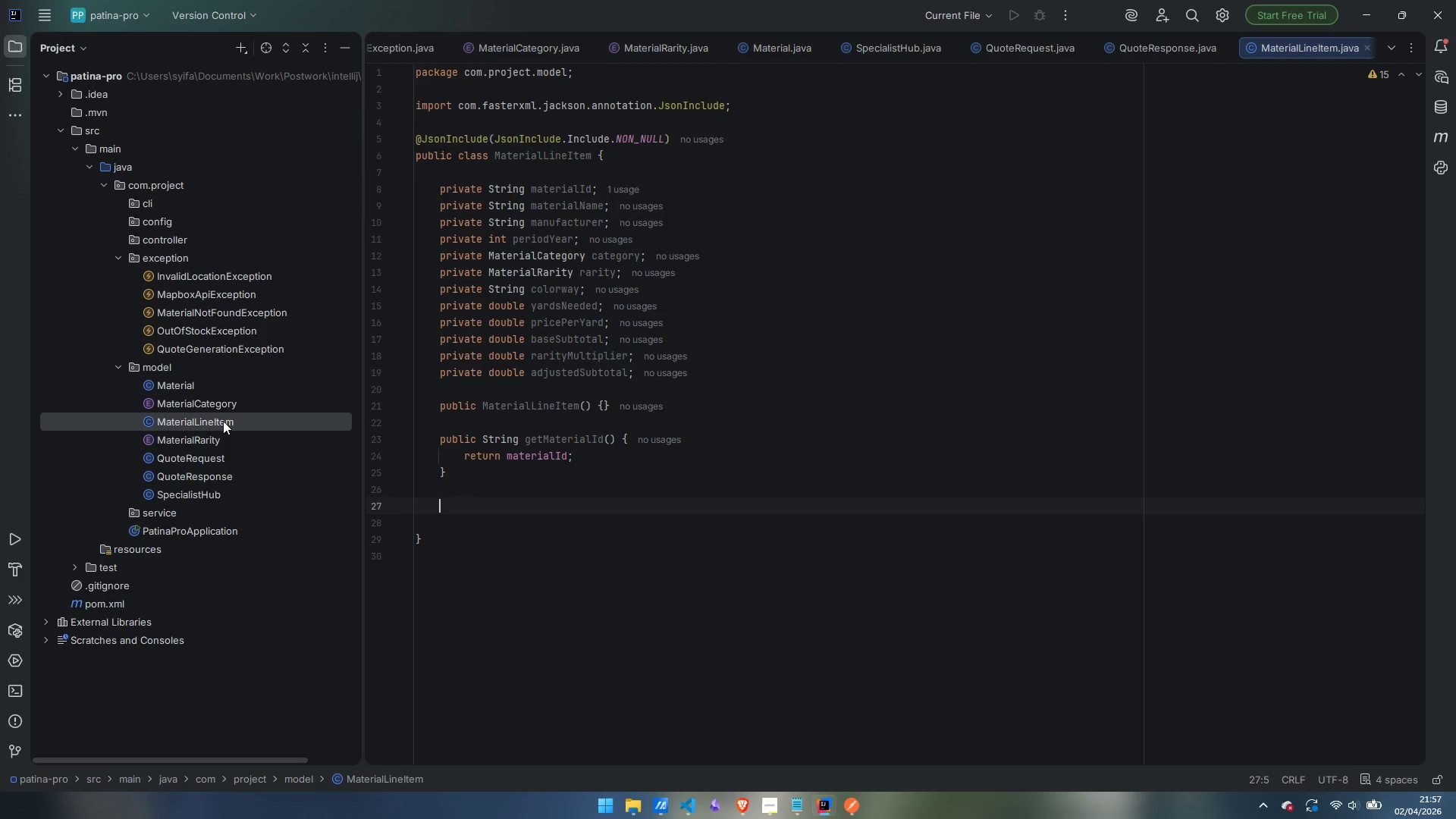 
wait(16.16)
 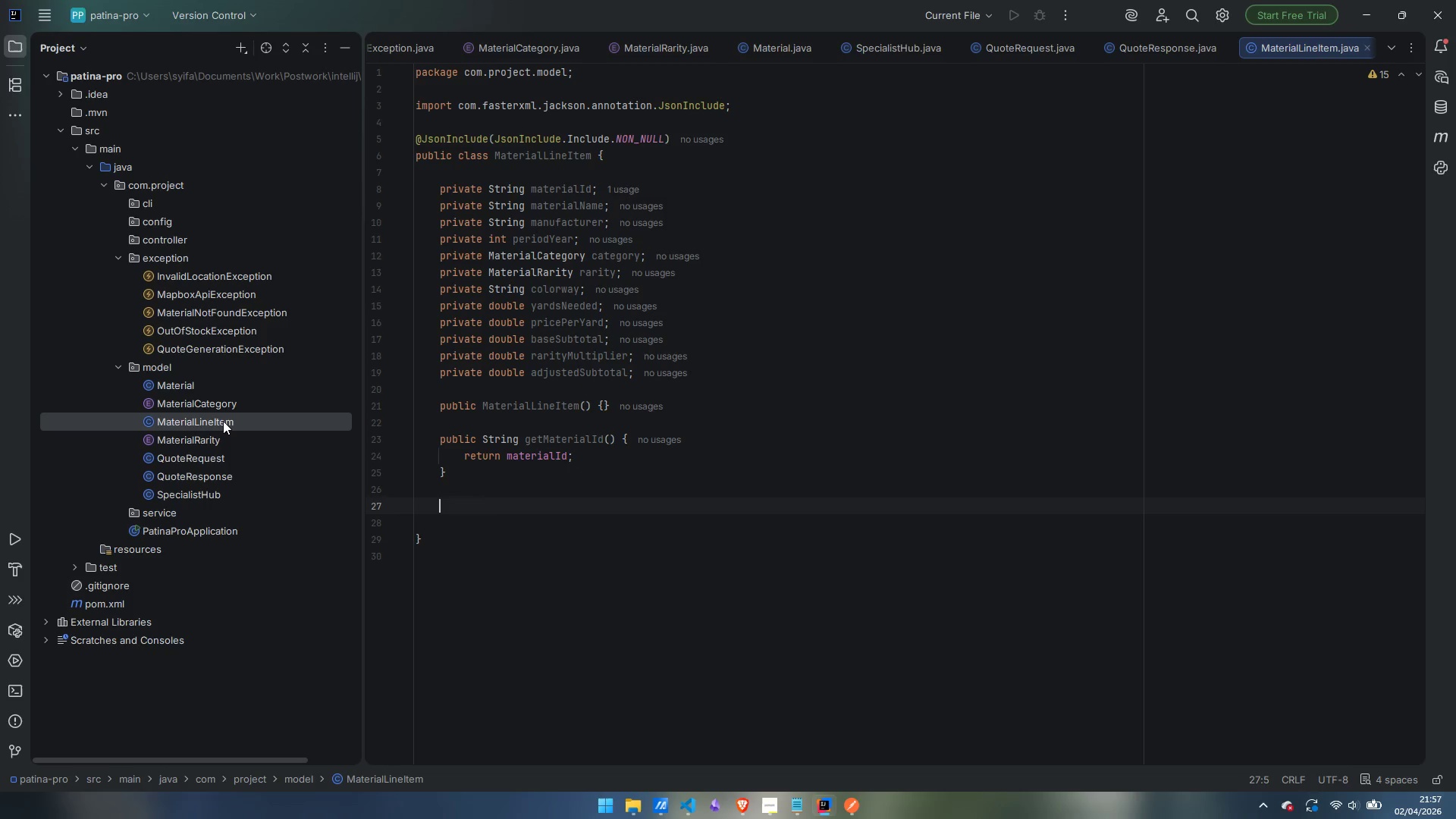 
type(public void setMaterialId(String materialId)
 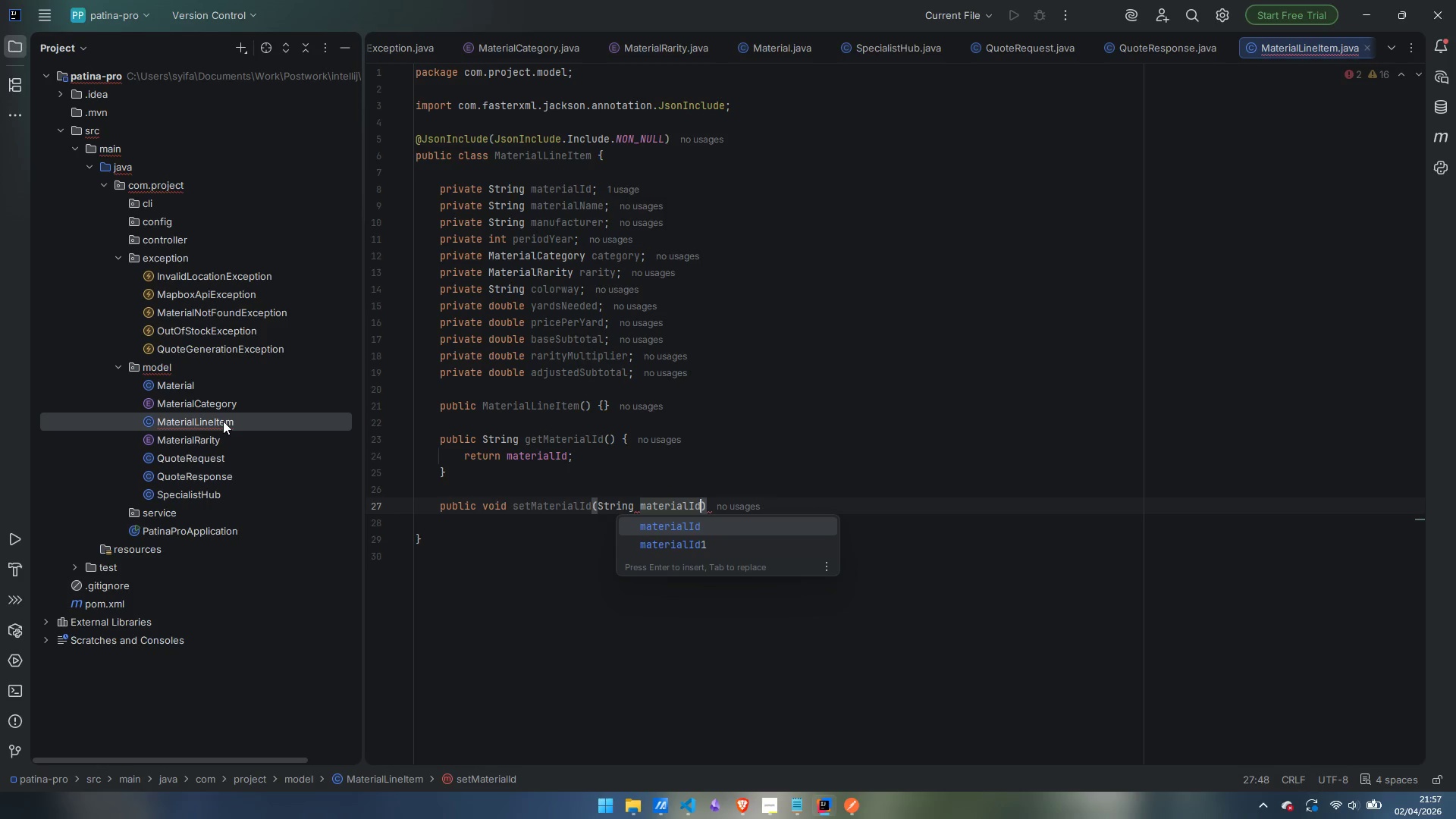 
key(ArrowRight)
 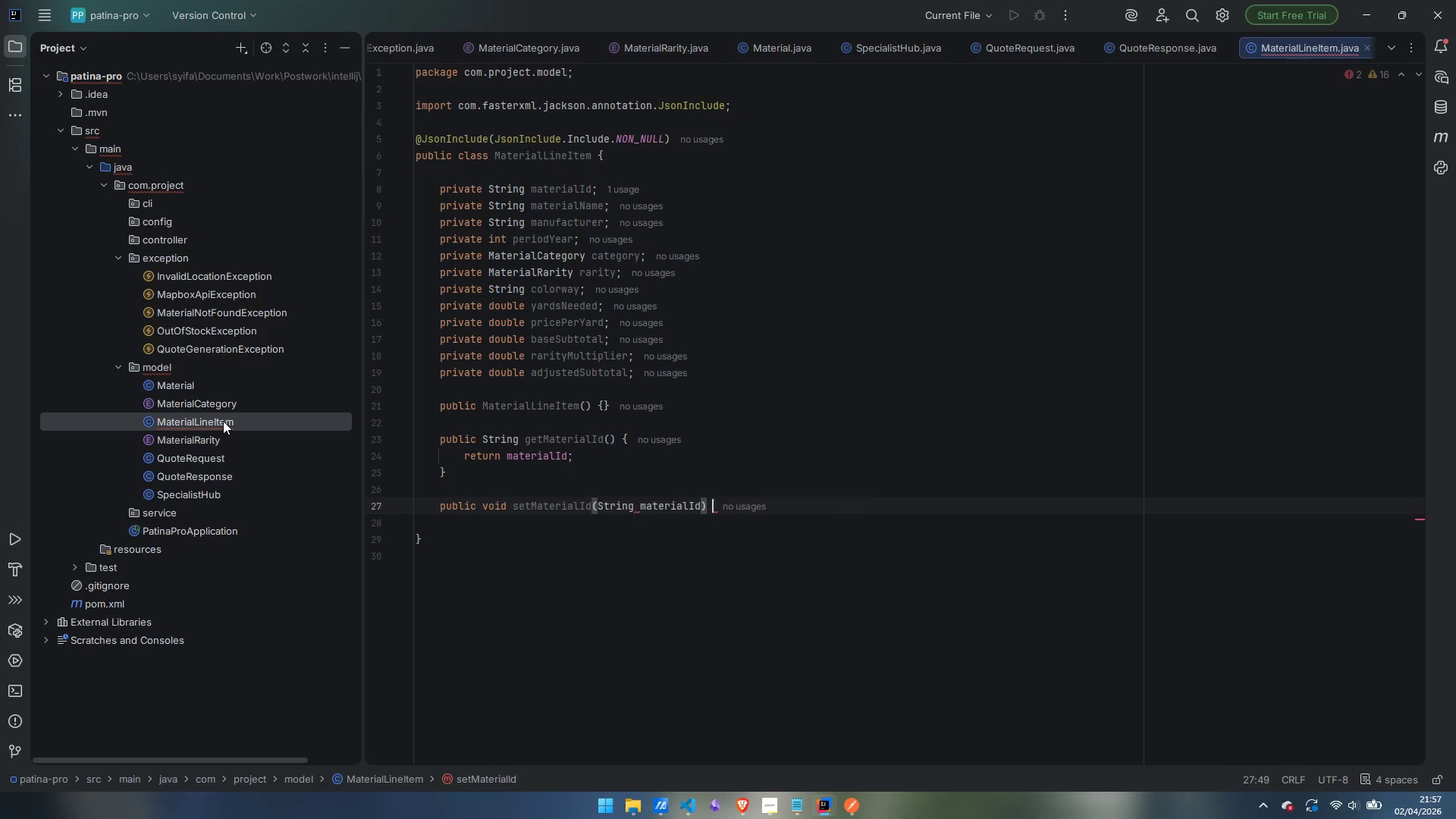 
key(Space)
 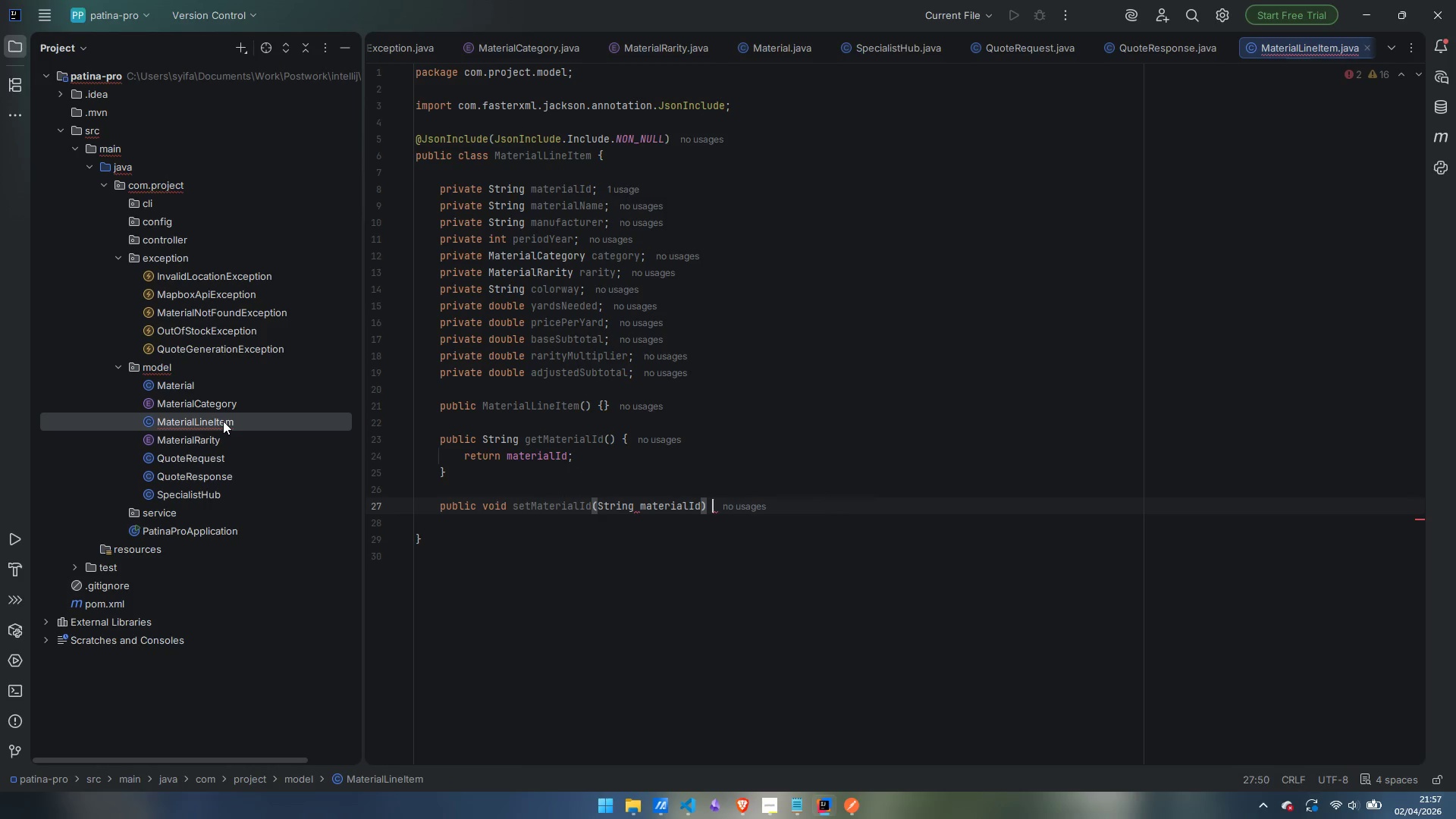 
key(Shift+BracketLeft)
 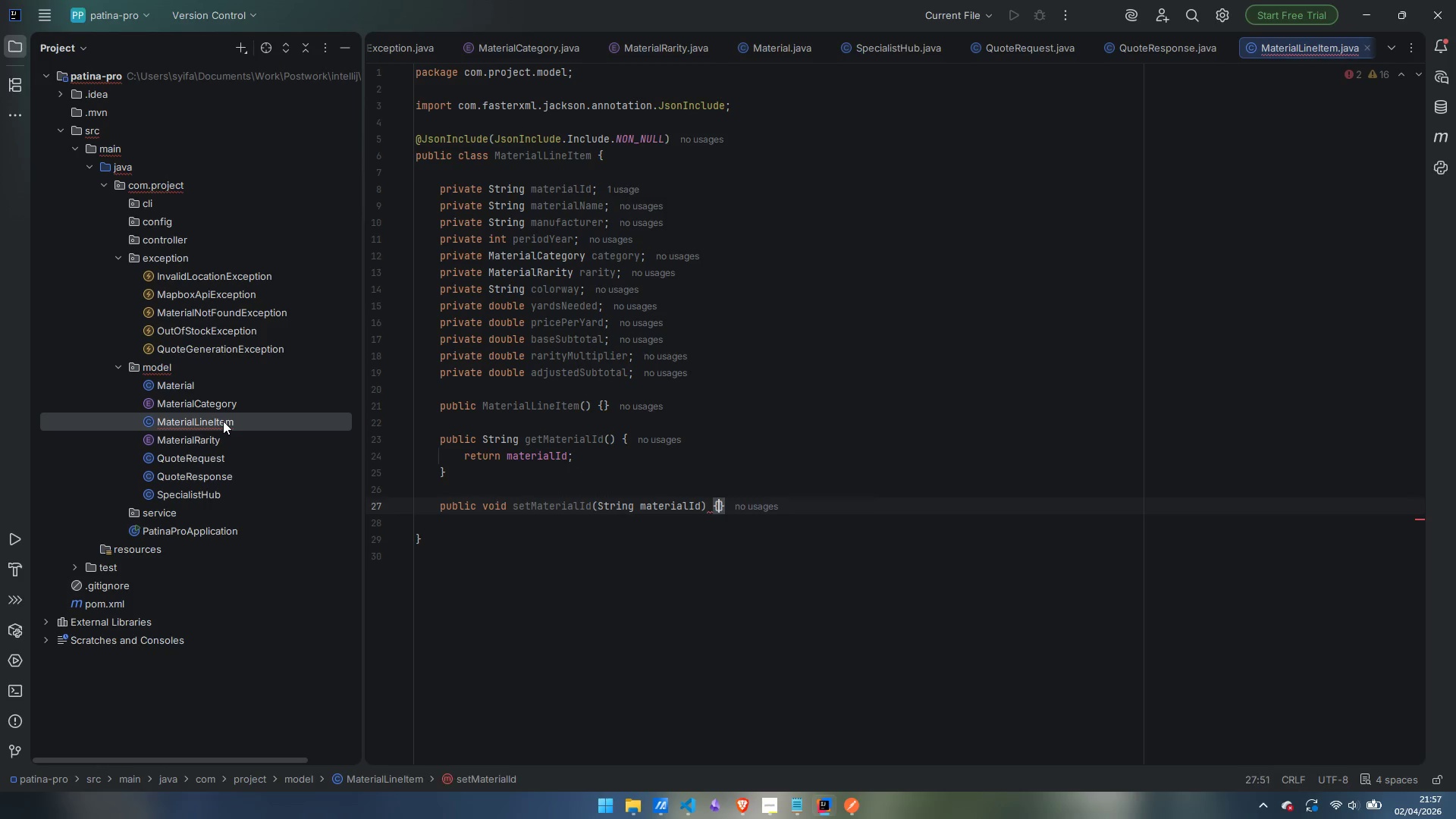 
key(Enter)
 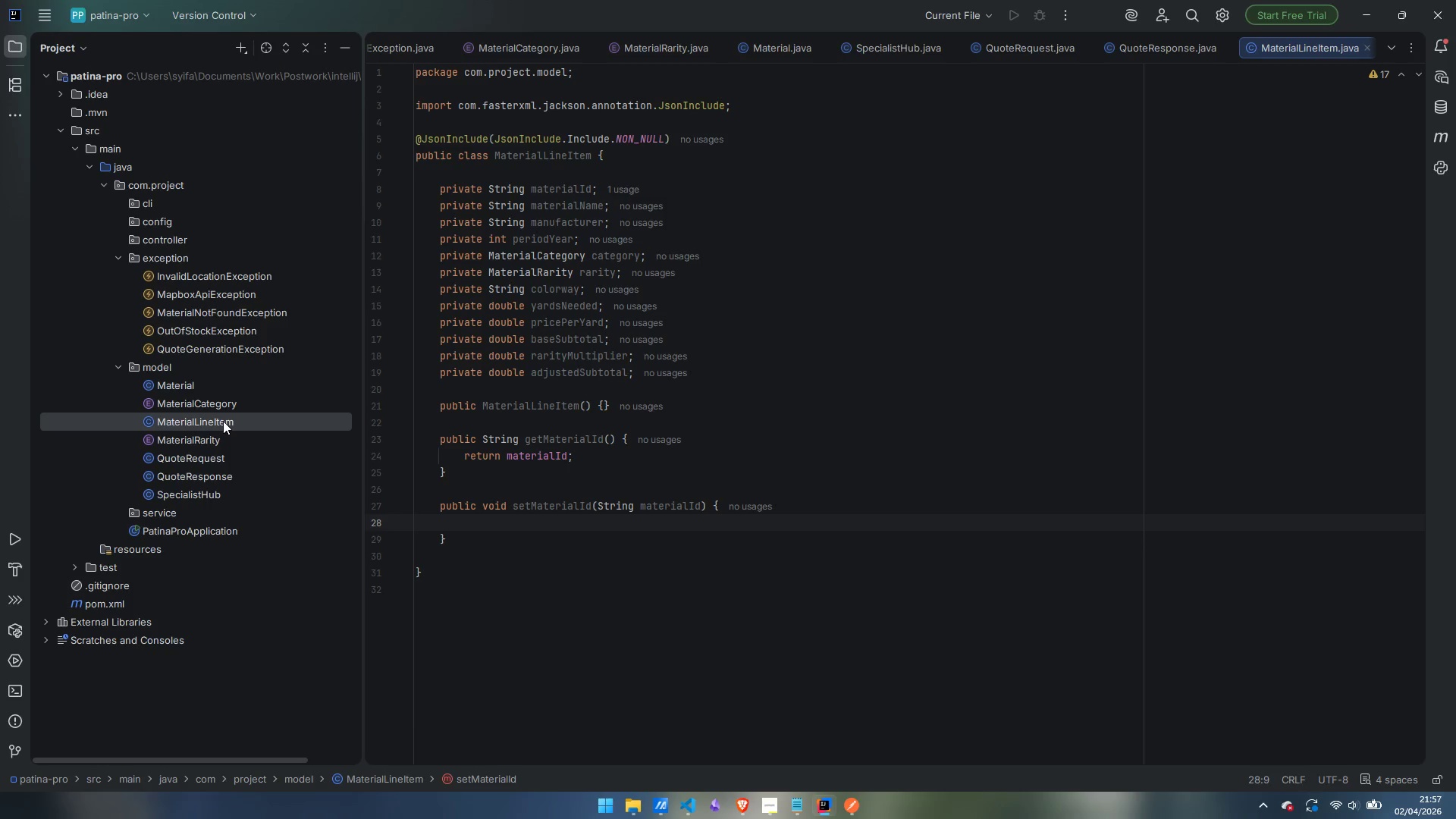 
wait(22.3)
 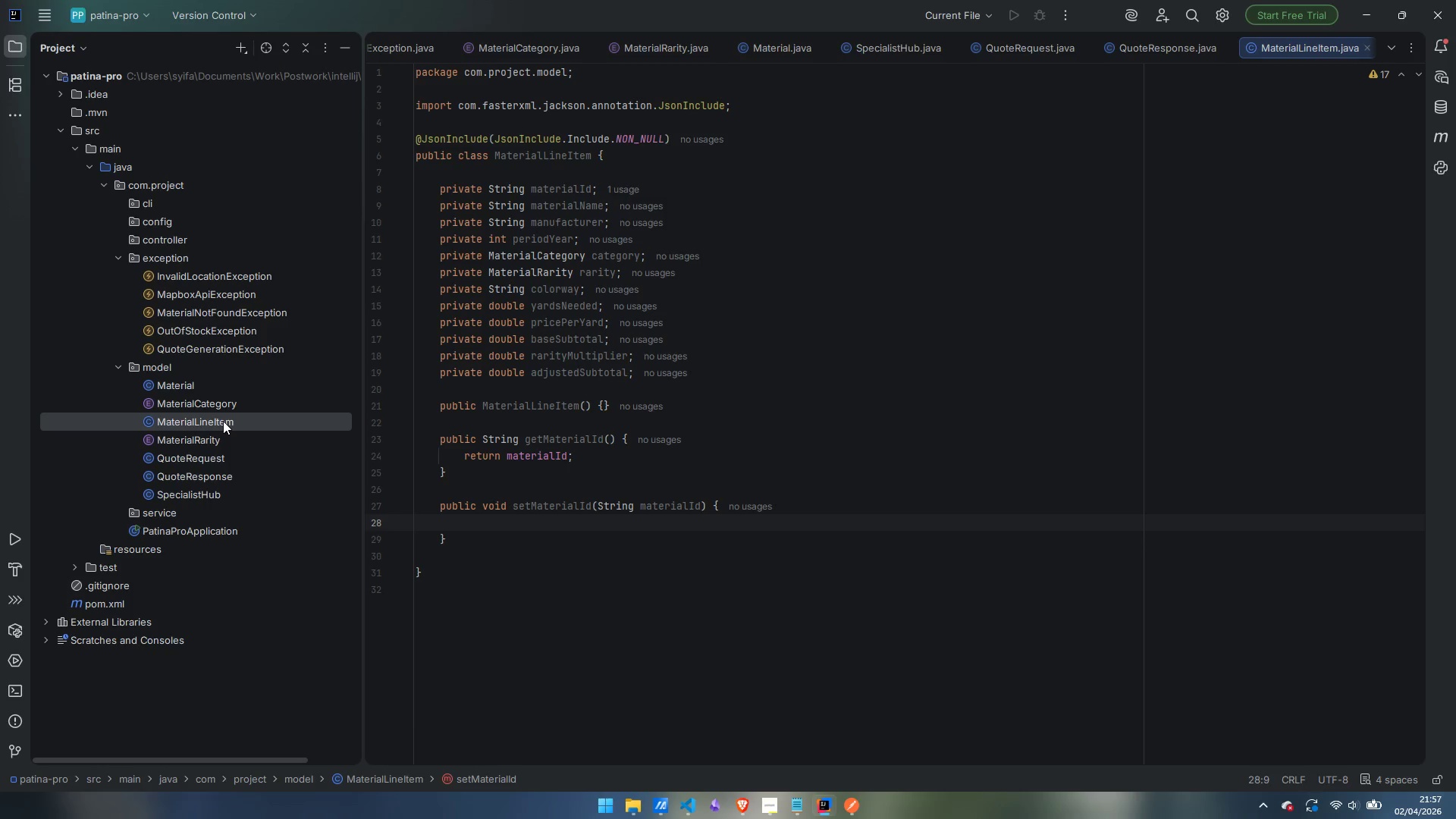 
type(this.materialId = materialId;)
 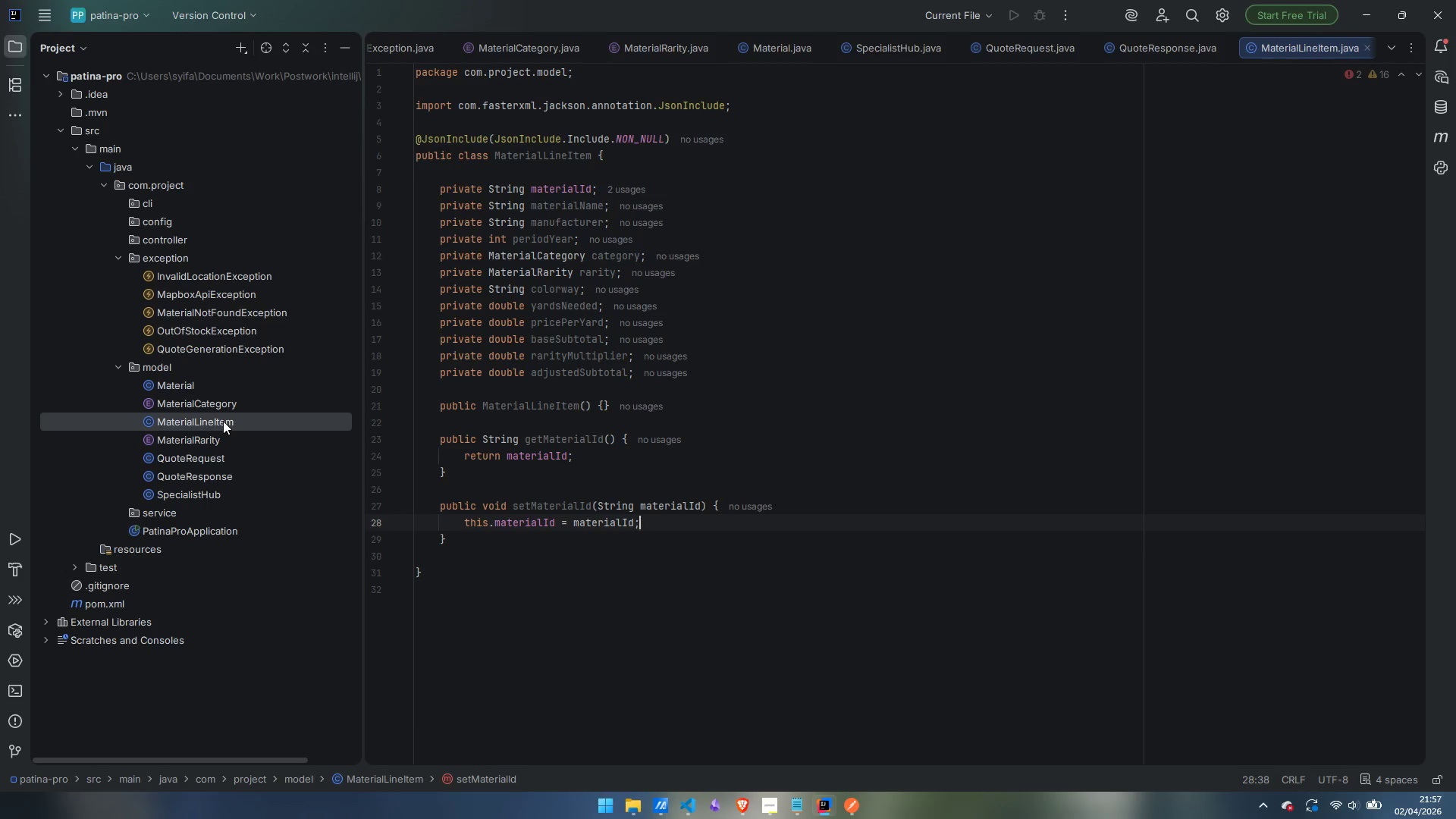 
key(ArrowDown)
 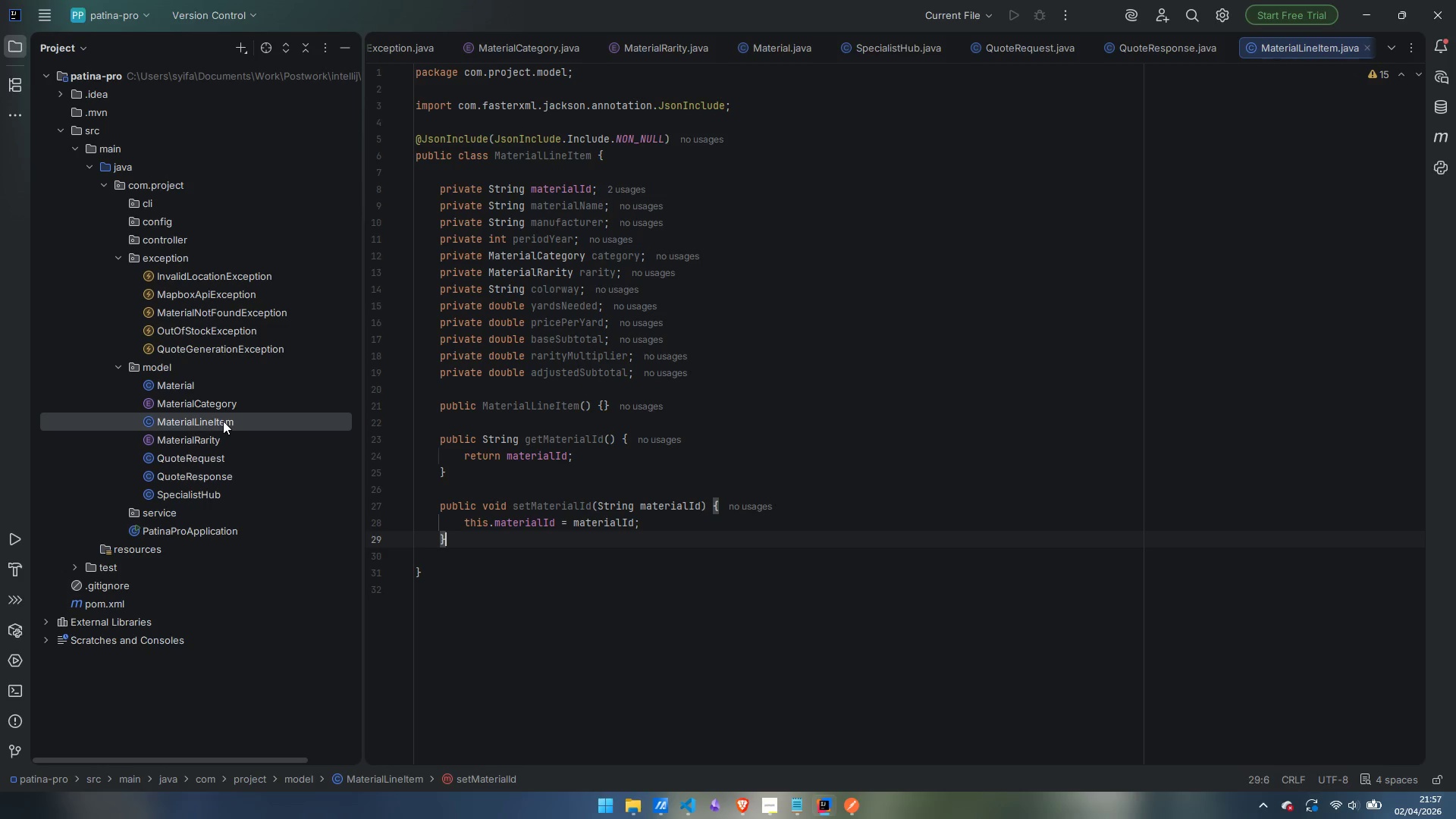 
key(Enter)
 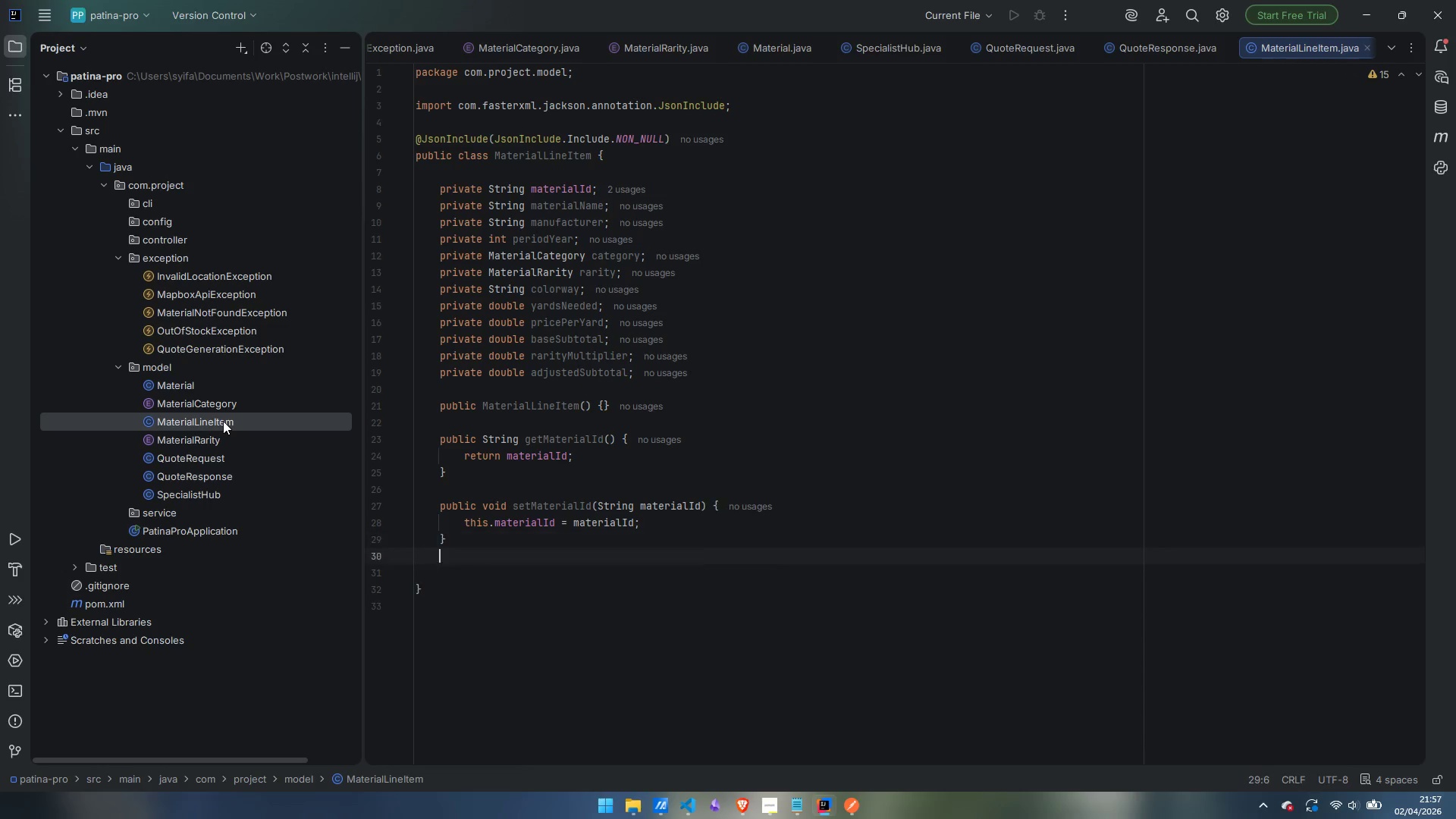 
key(Enter)
 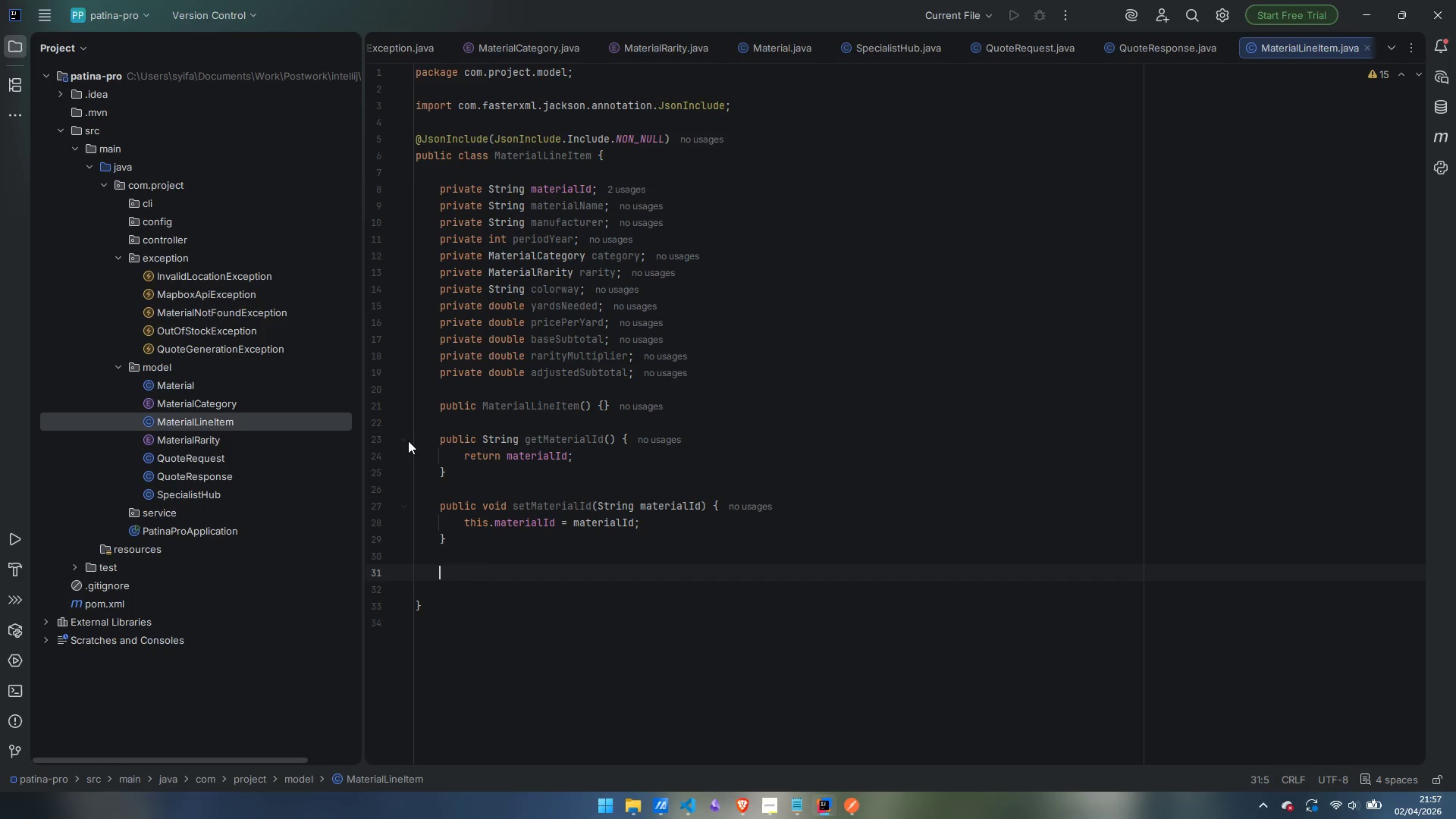 
left_click([400, 438])
 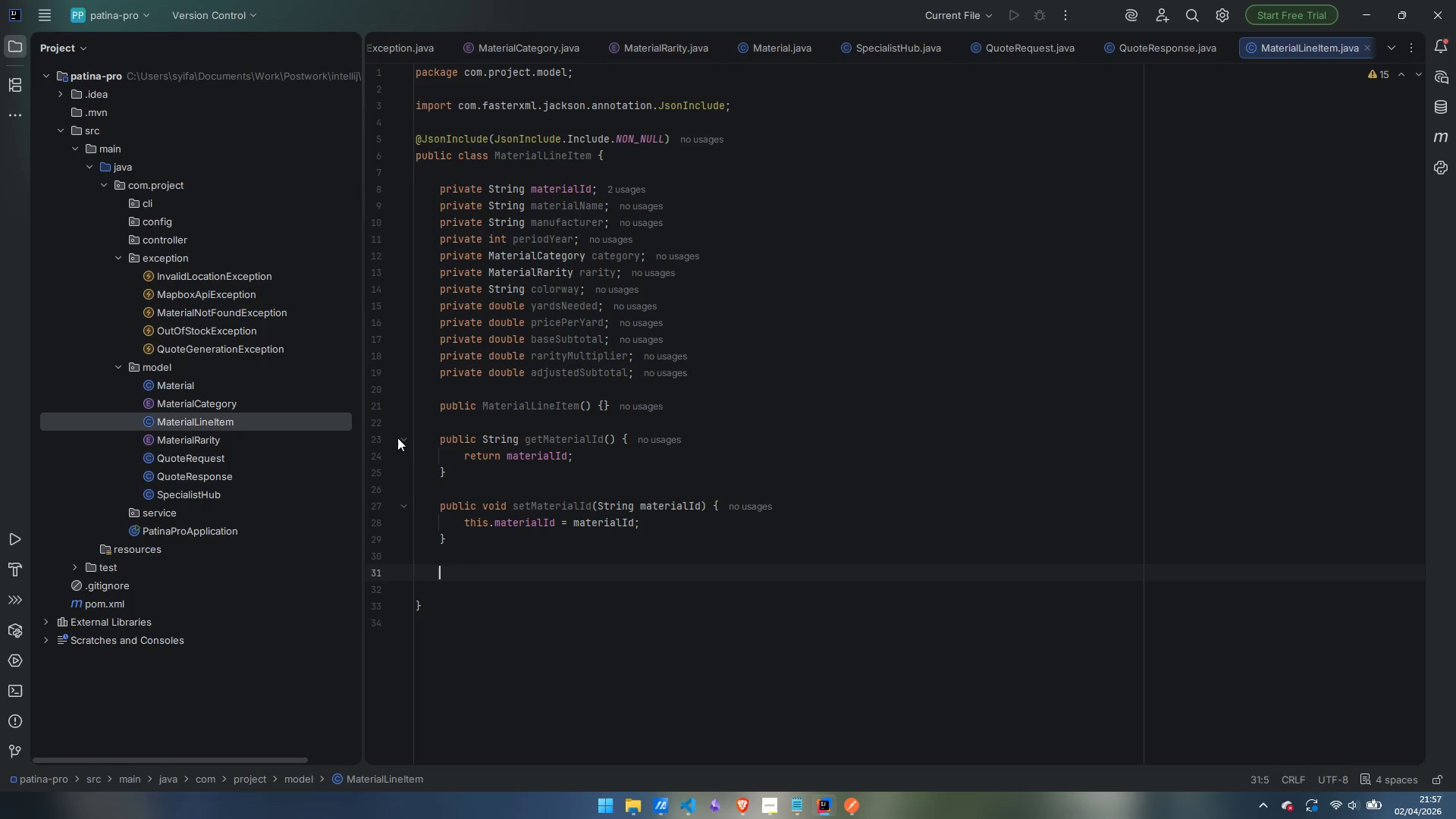 
left_click([404, 438])
 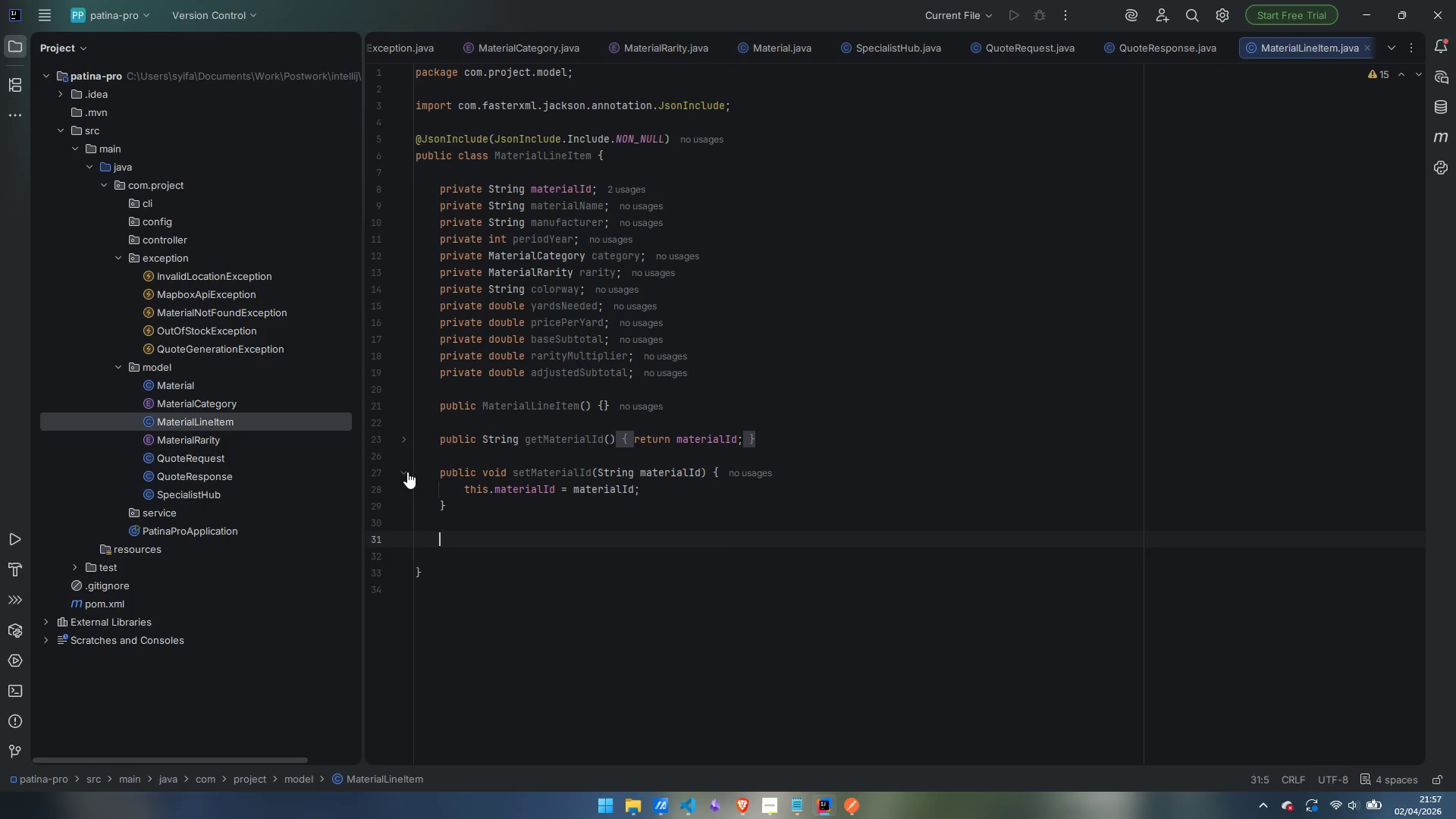 
left_click([407, 472])
 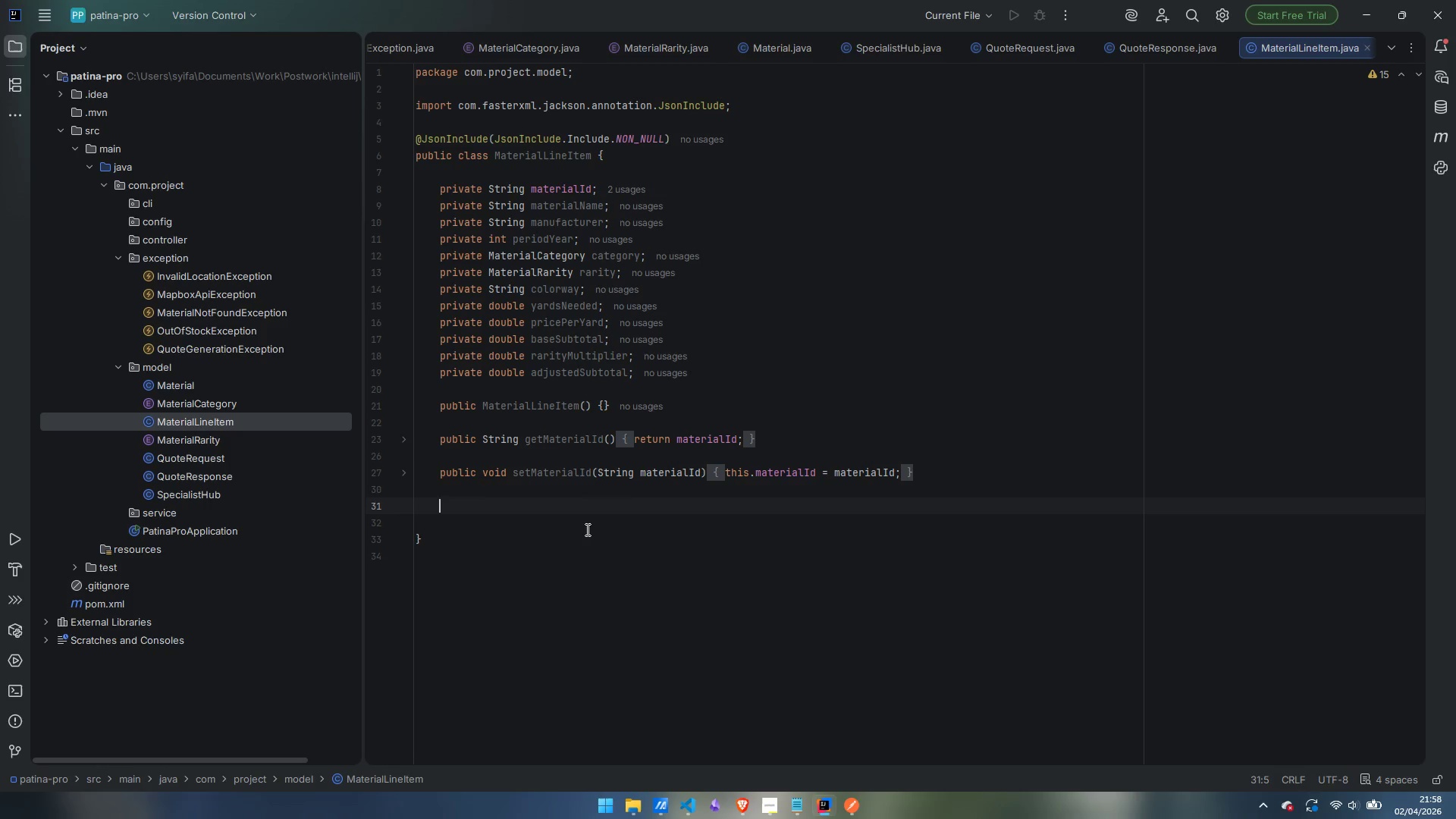 
wait(23.19)
 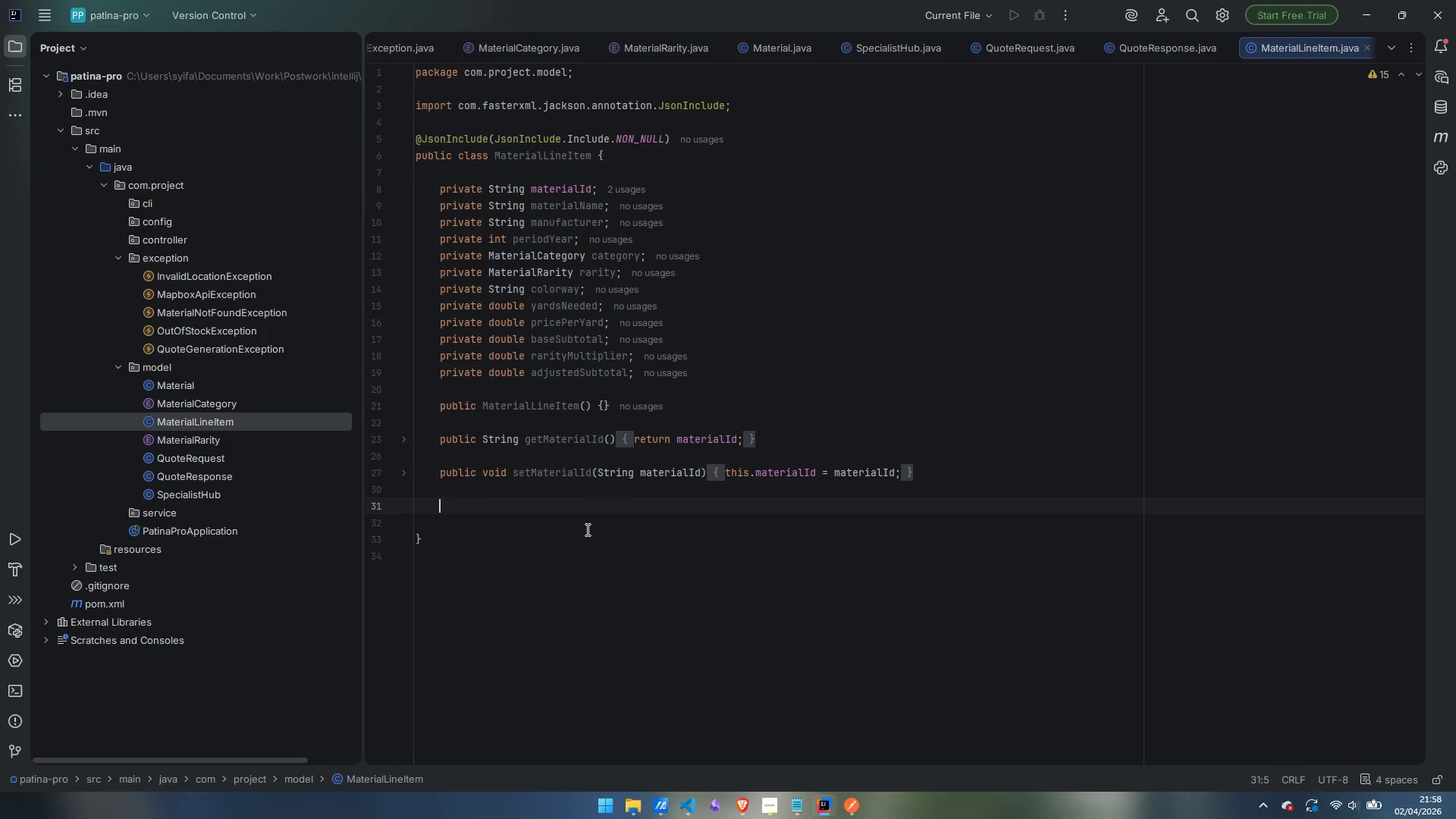 
type(public String getMaterialName()
 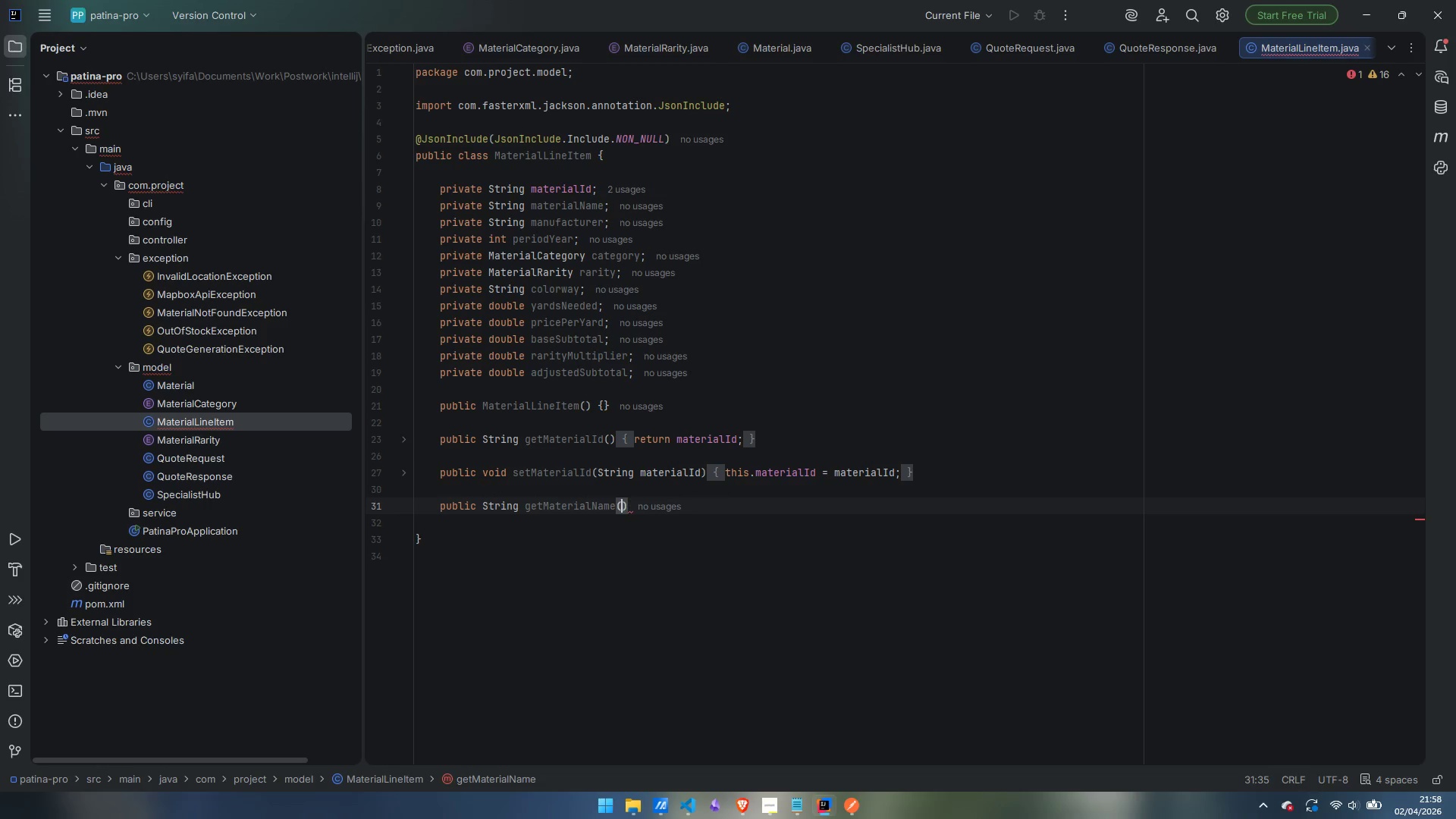 
 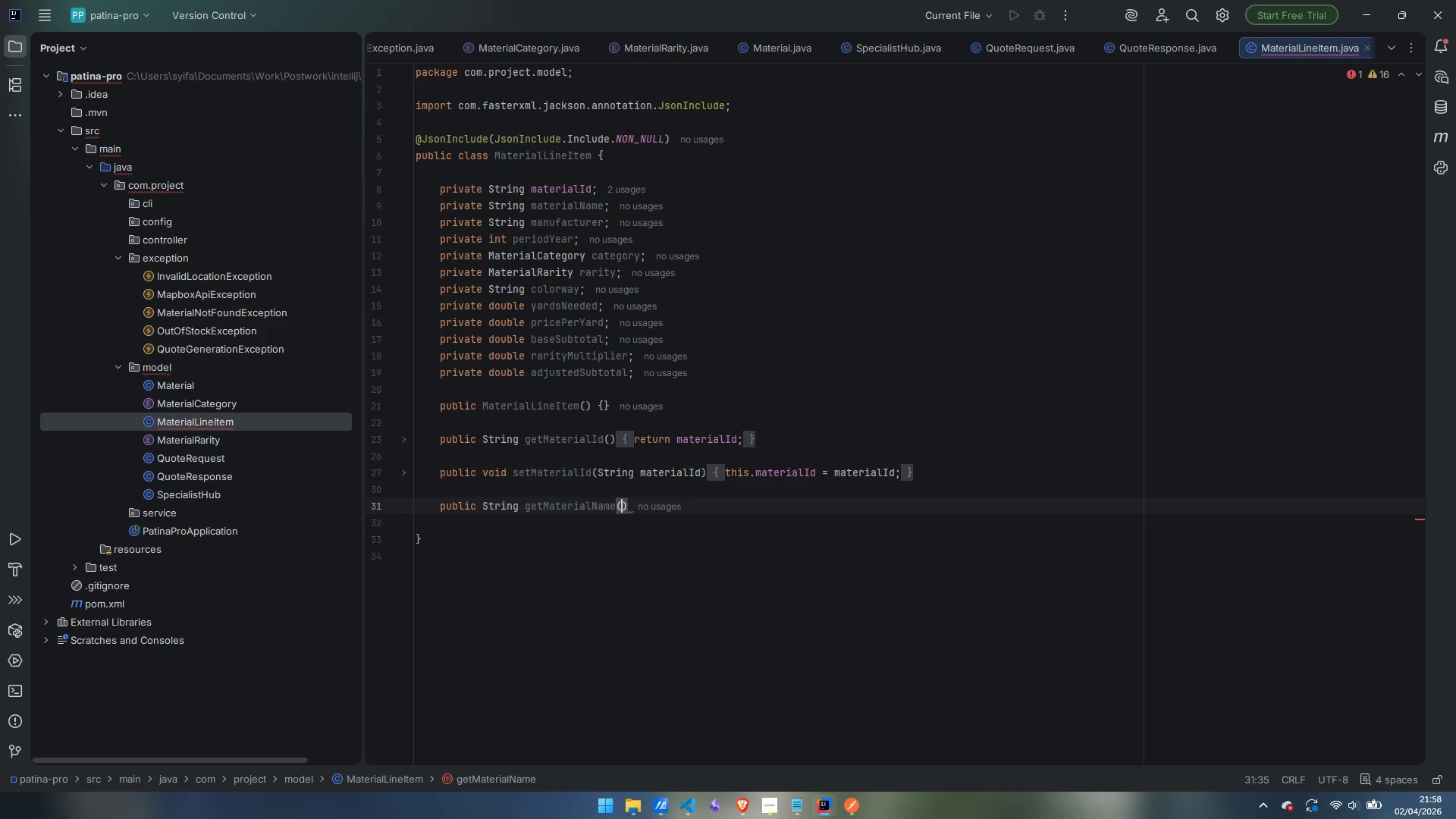 
key(ArrowRight)
 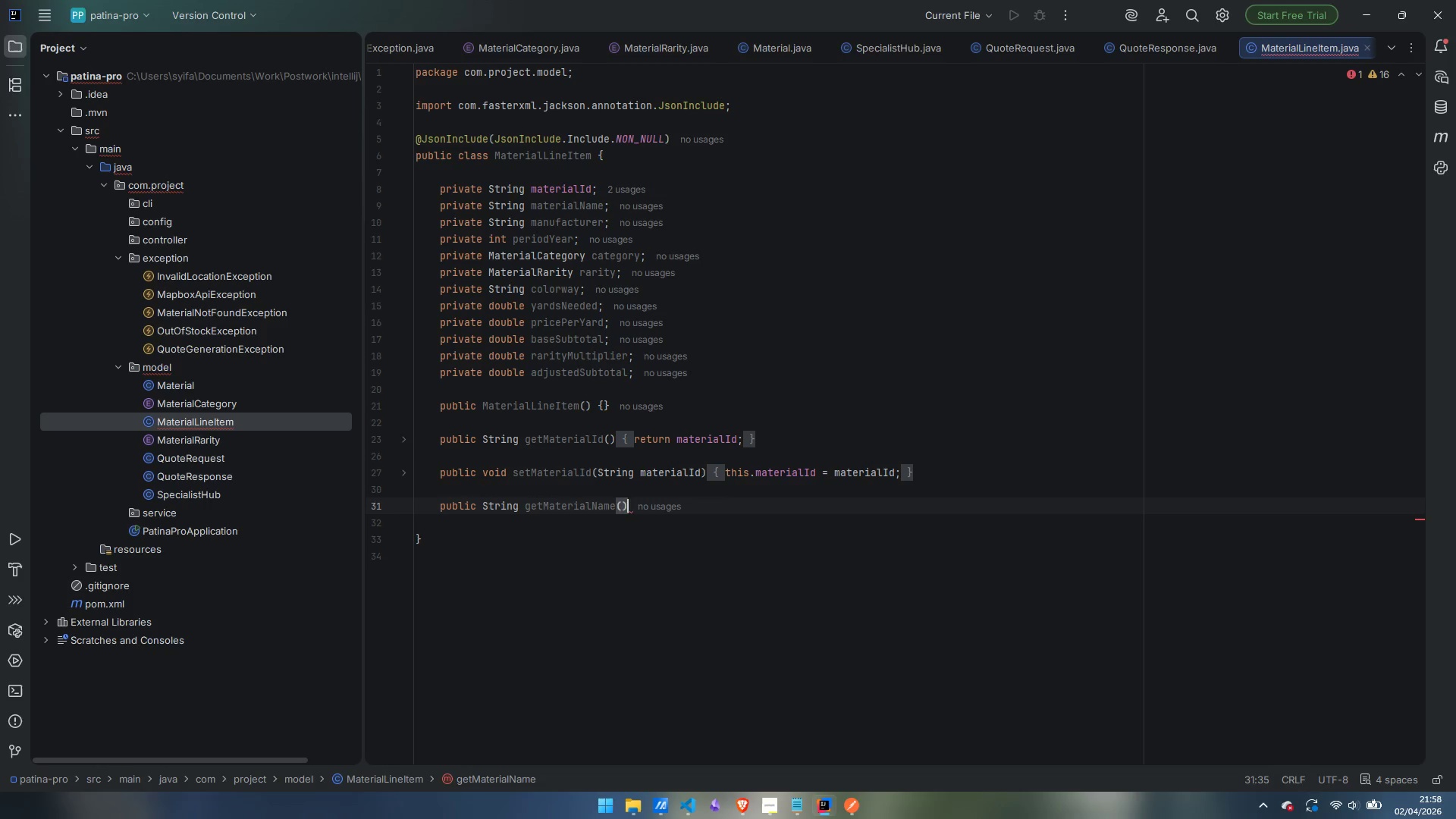 
key(Space)
 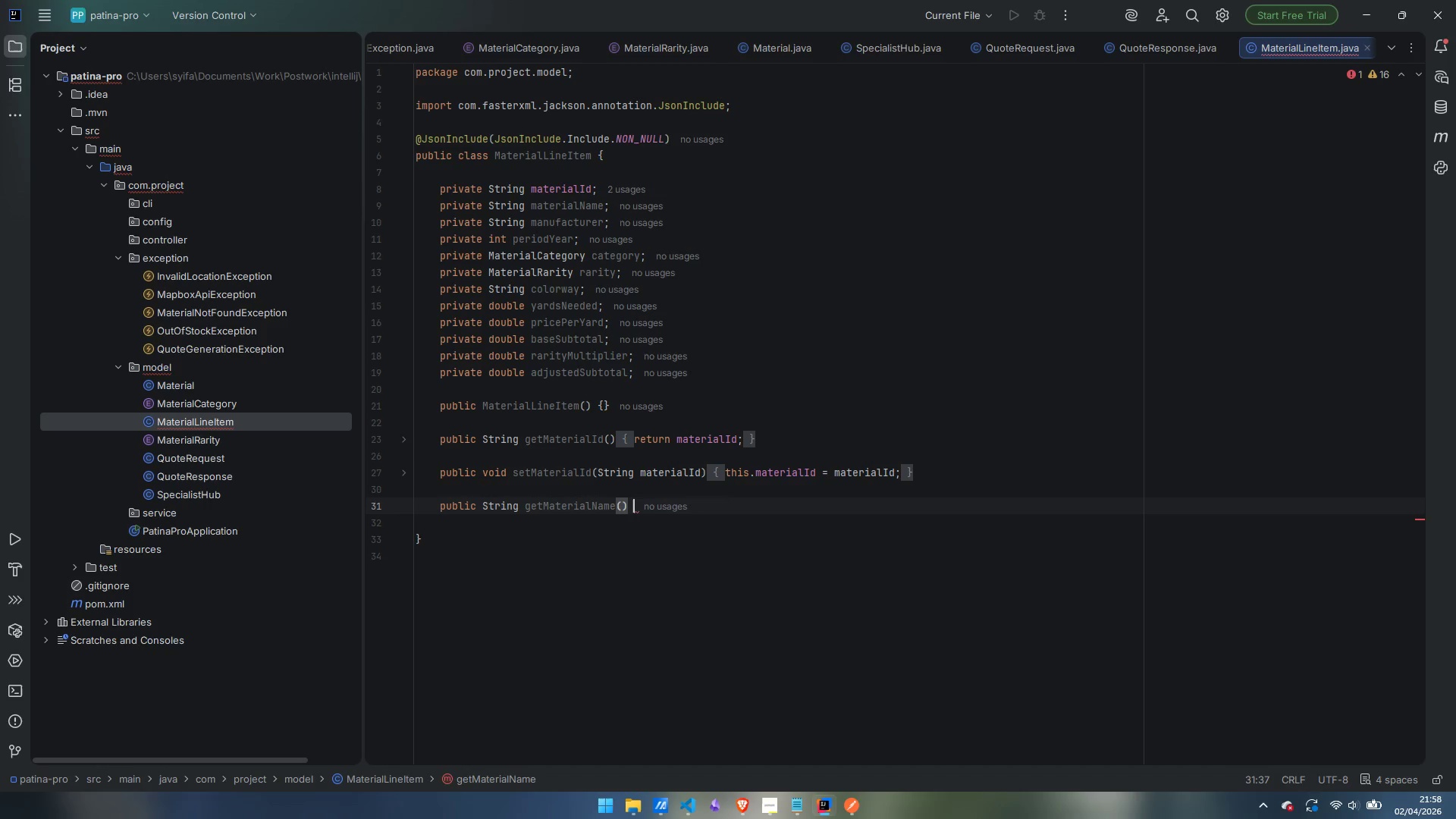 
hold_key(key=ShiftLeft, duration=0.59)
 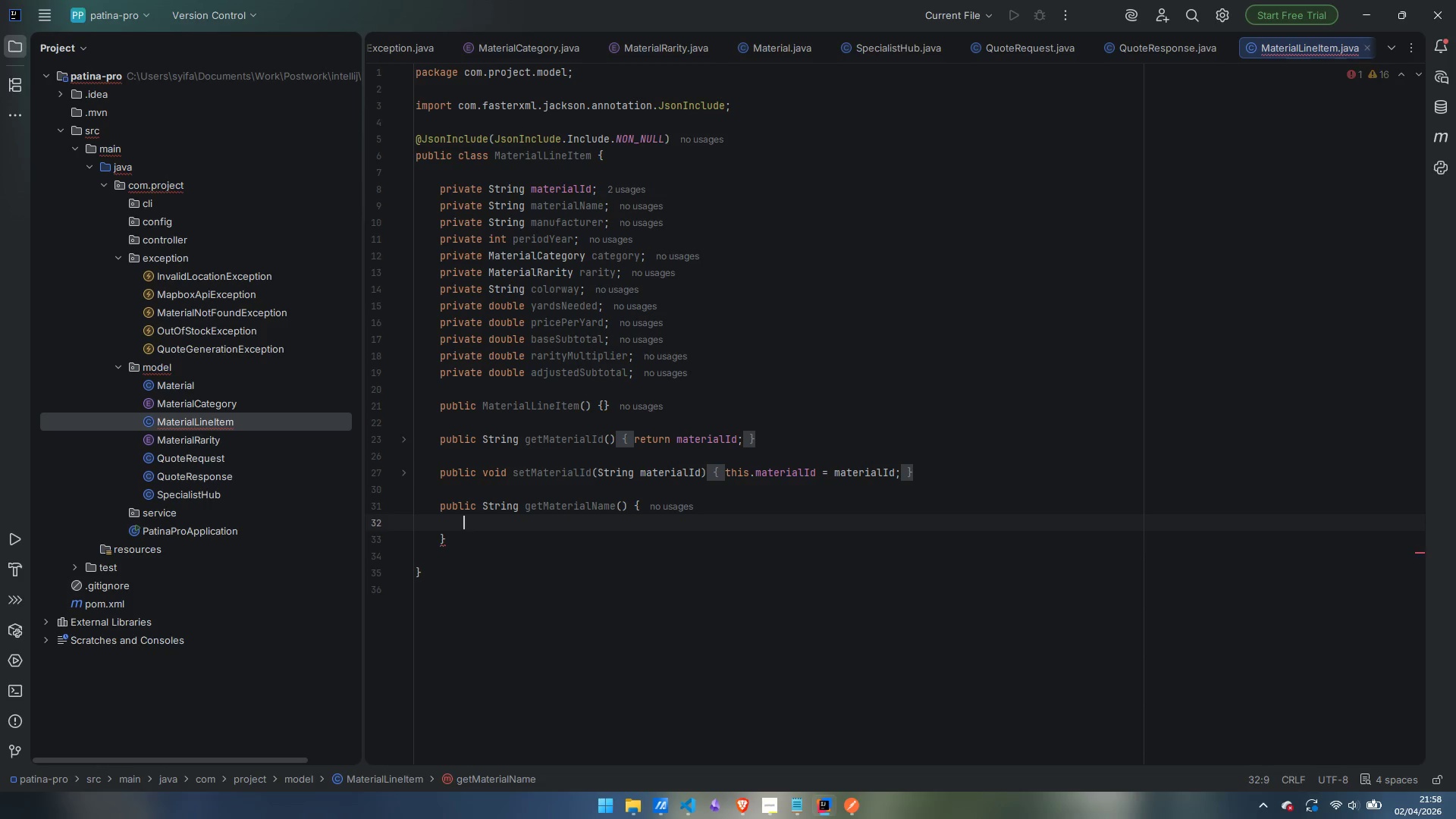 
key(BracketLeft)
 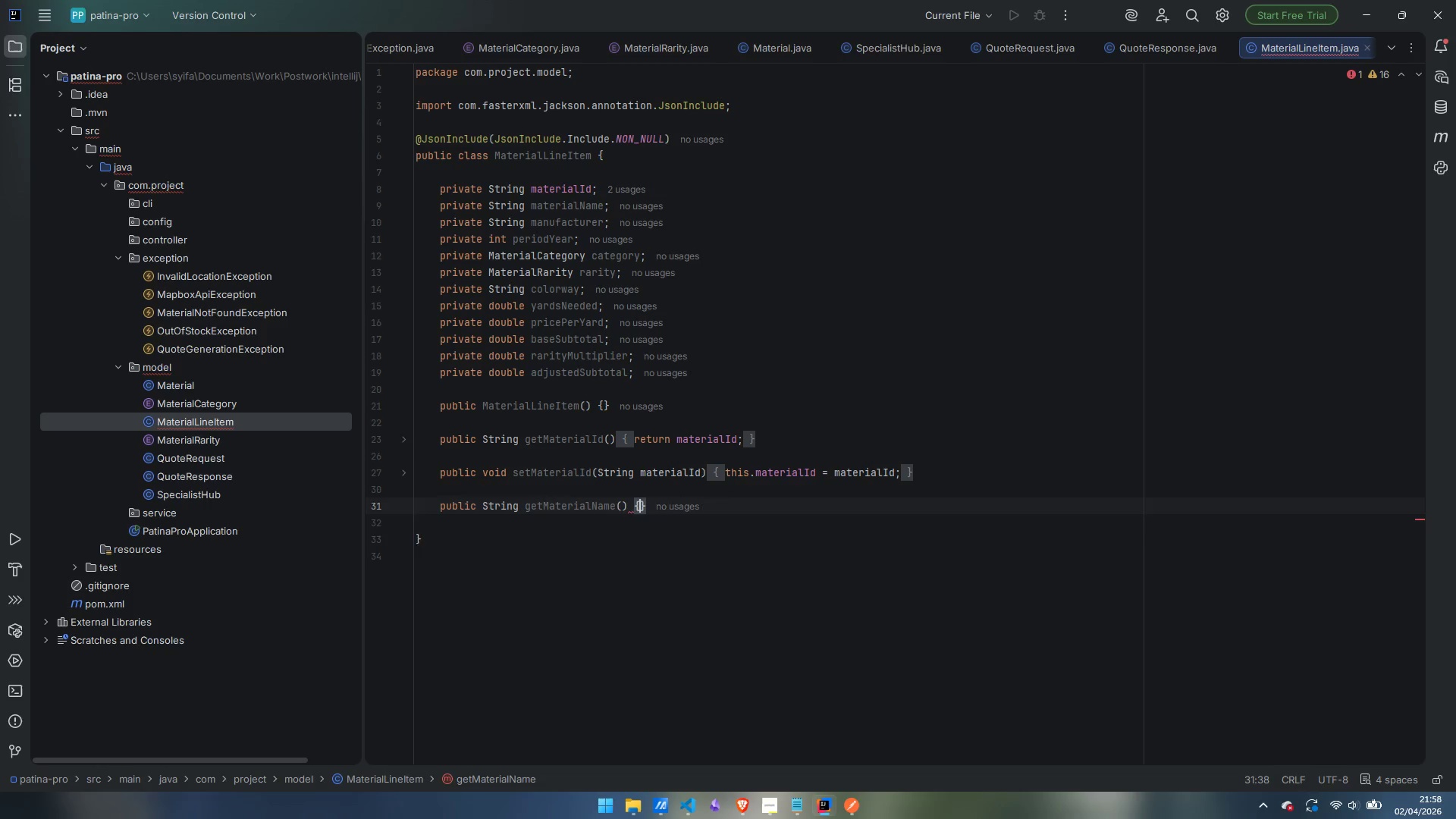 
key(Enter)
 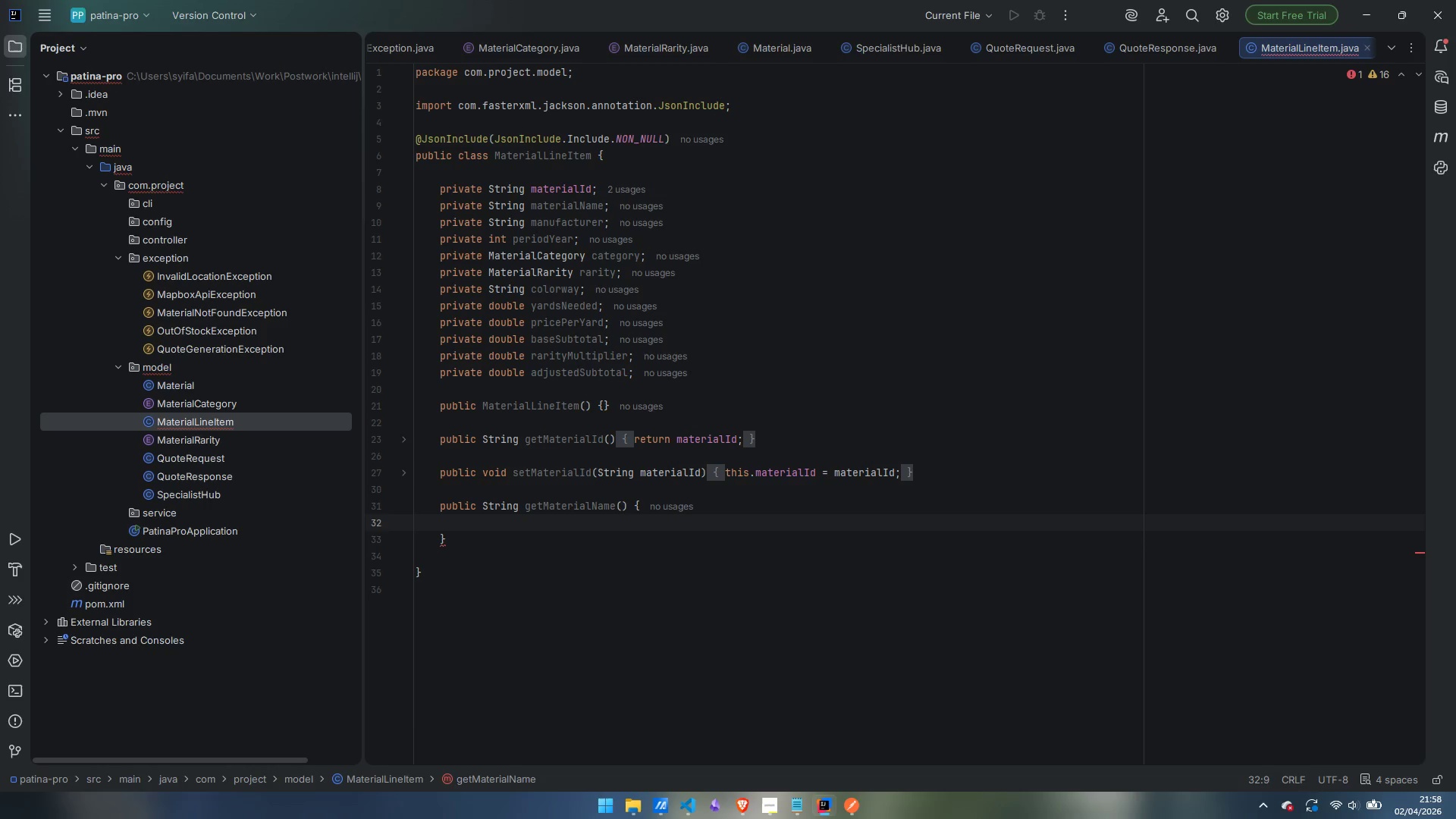 
wait(14.31)
 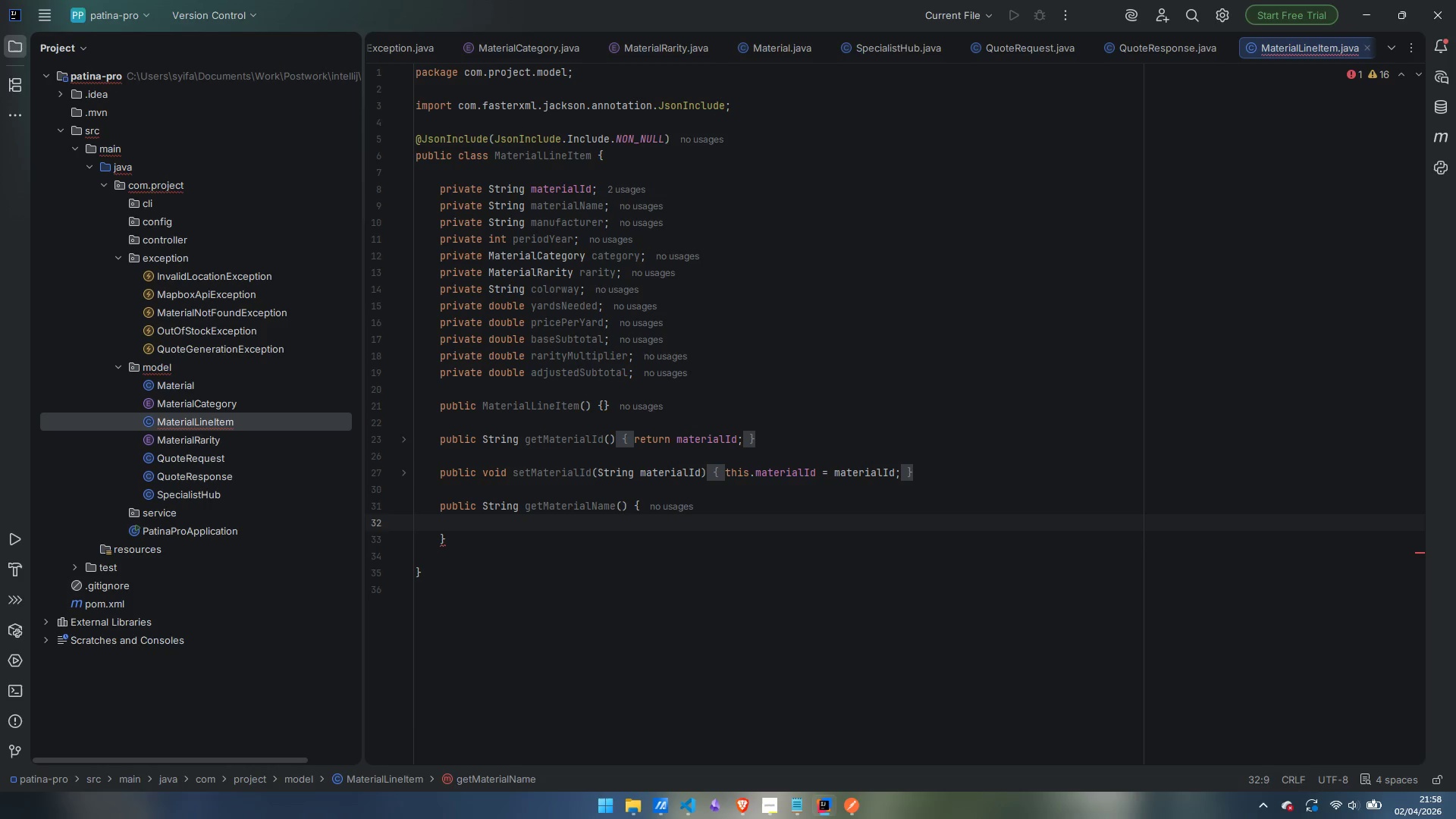 
type(rturn )
 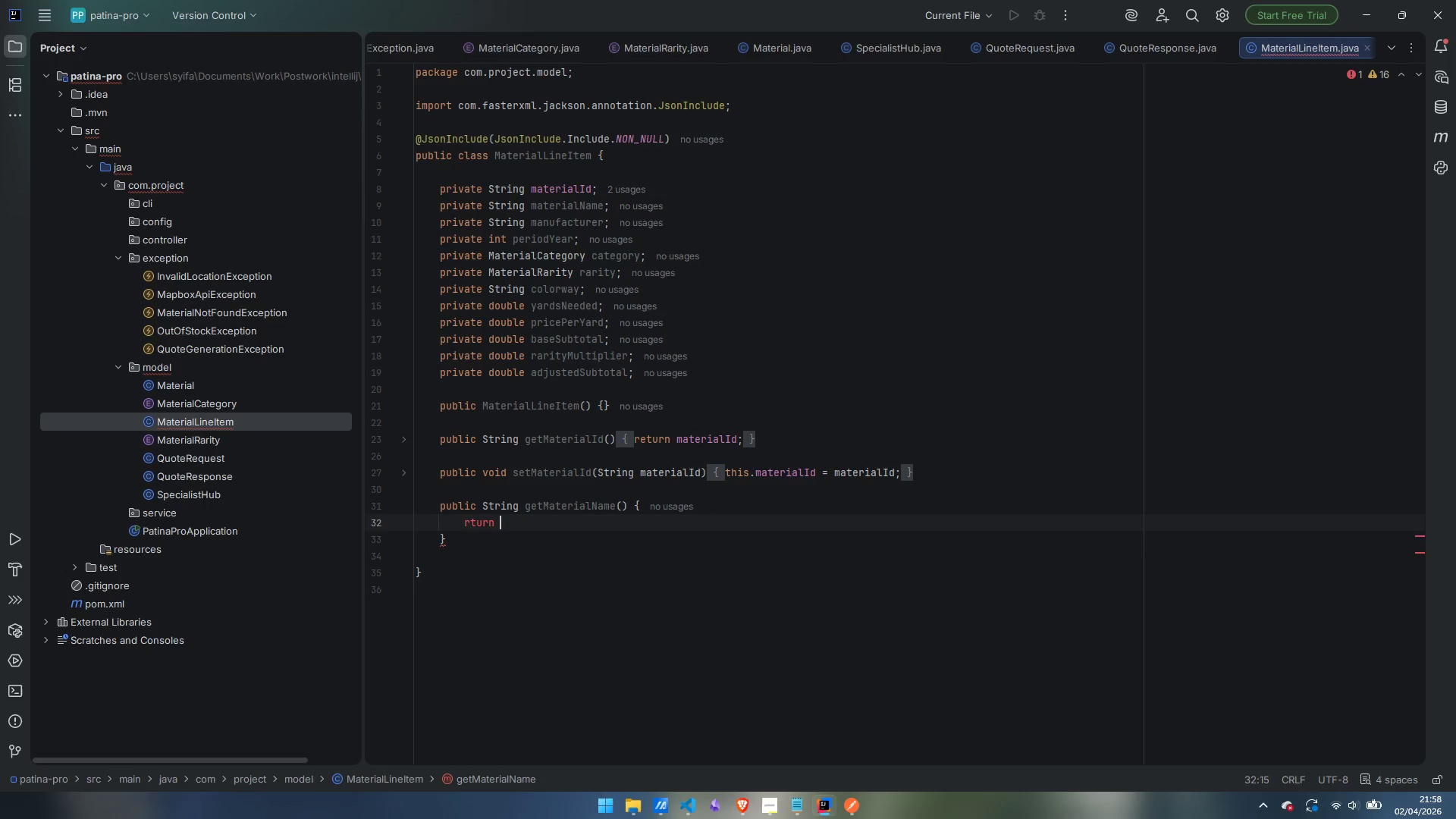 
key(Control+ControlLeft)
 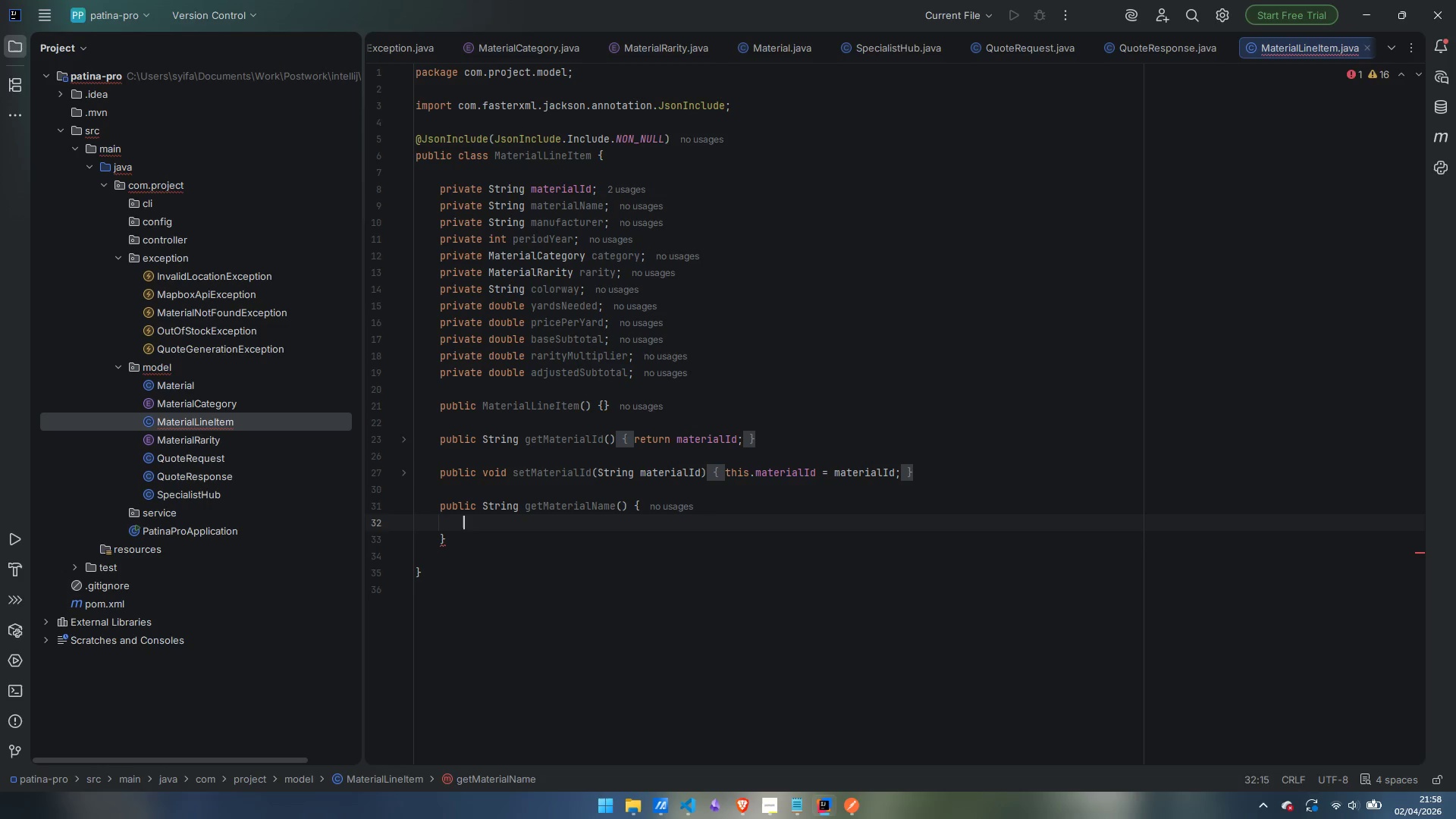 
key(Control+Backspace)
 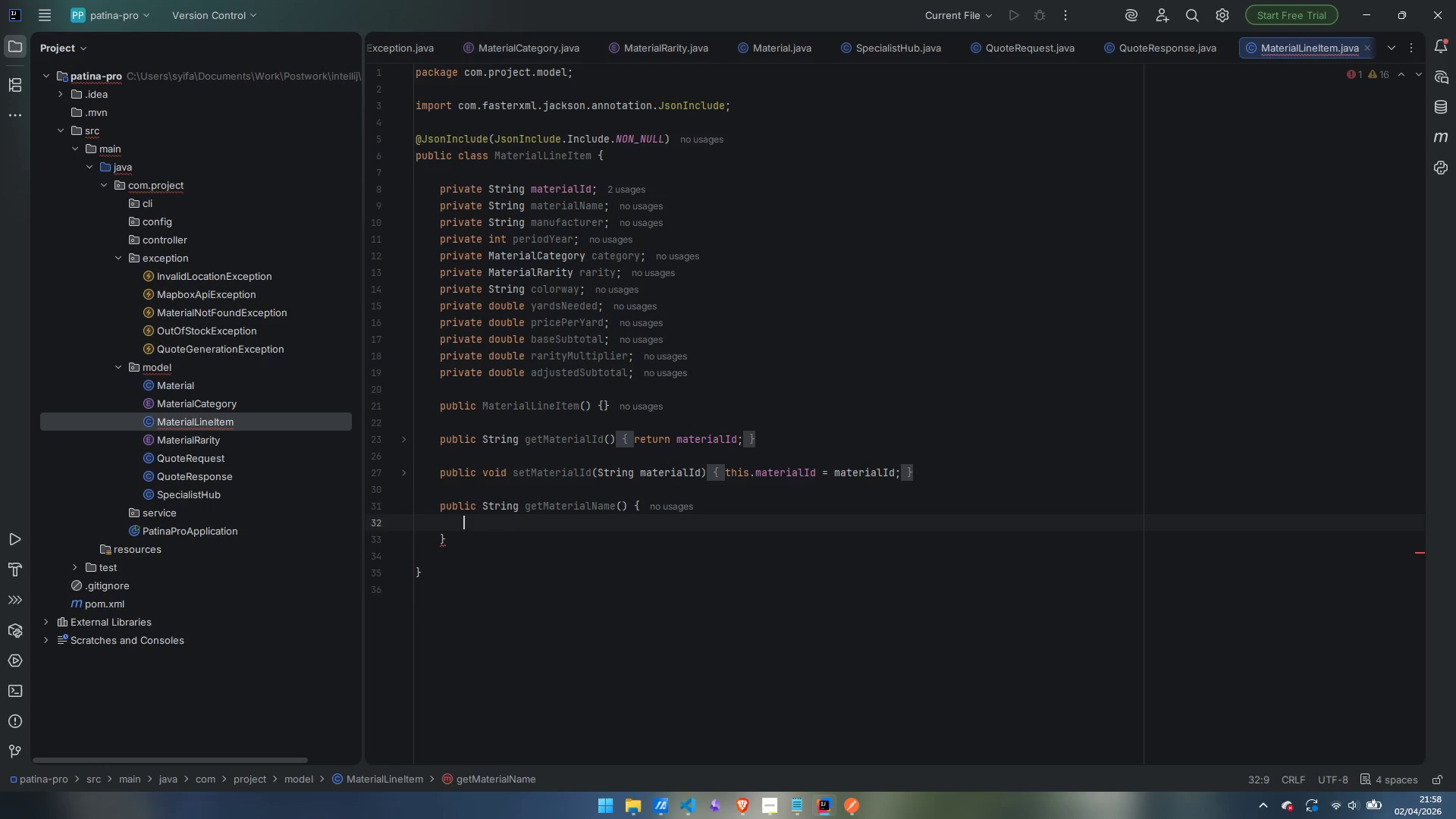 
type(return materialName;)
 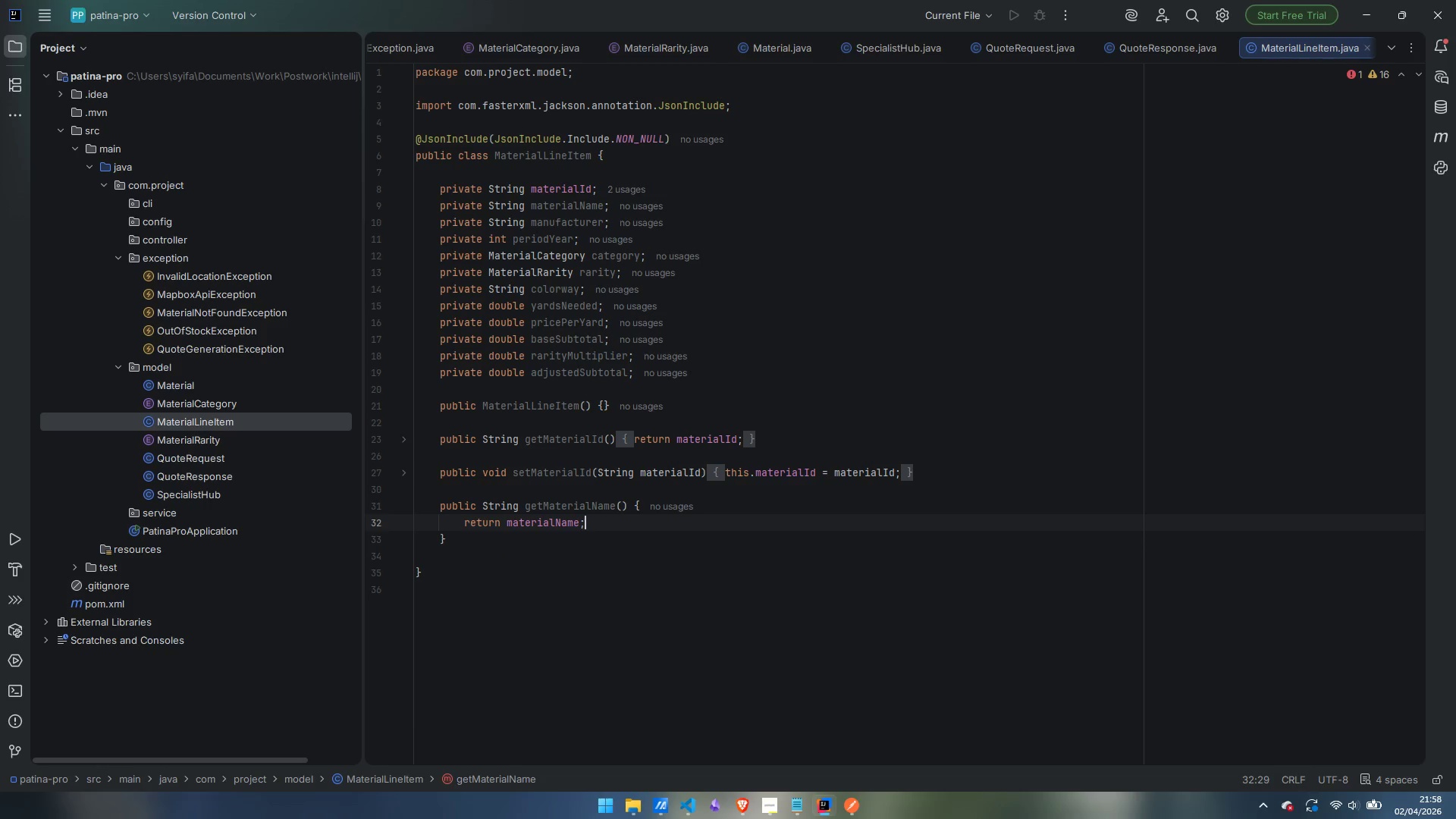 
key(ArrowDown)
 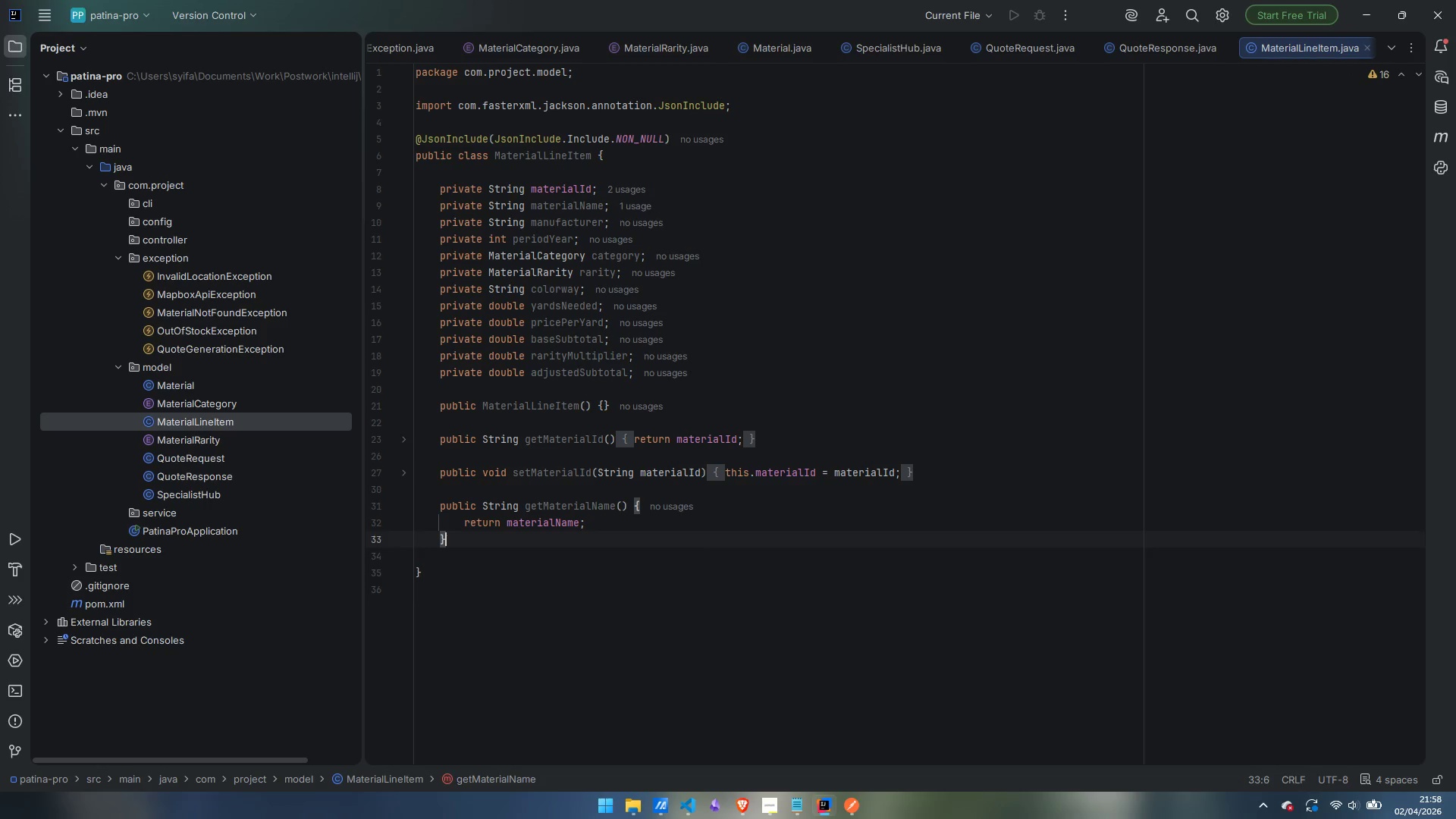 
key(Enter)
 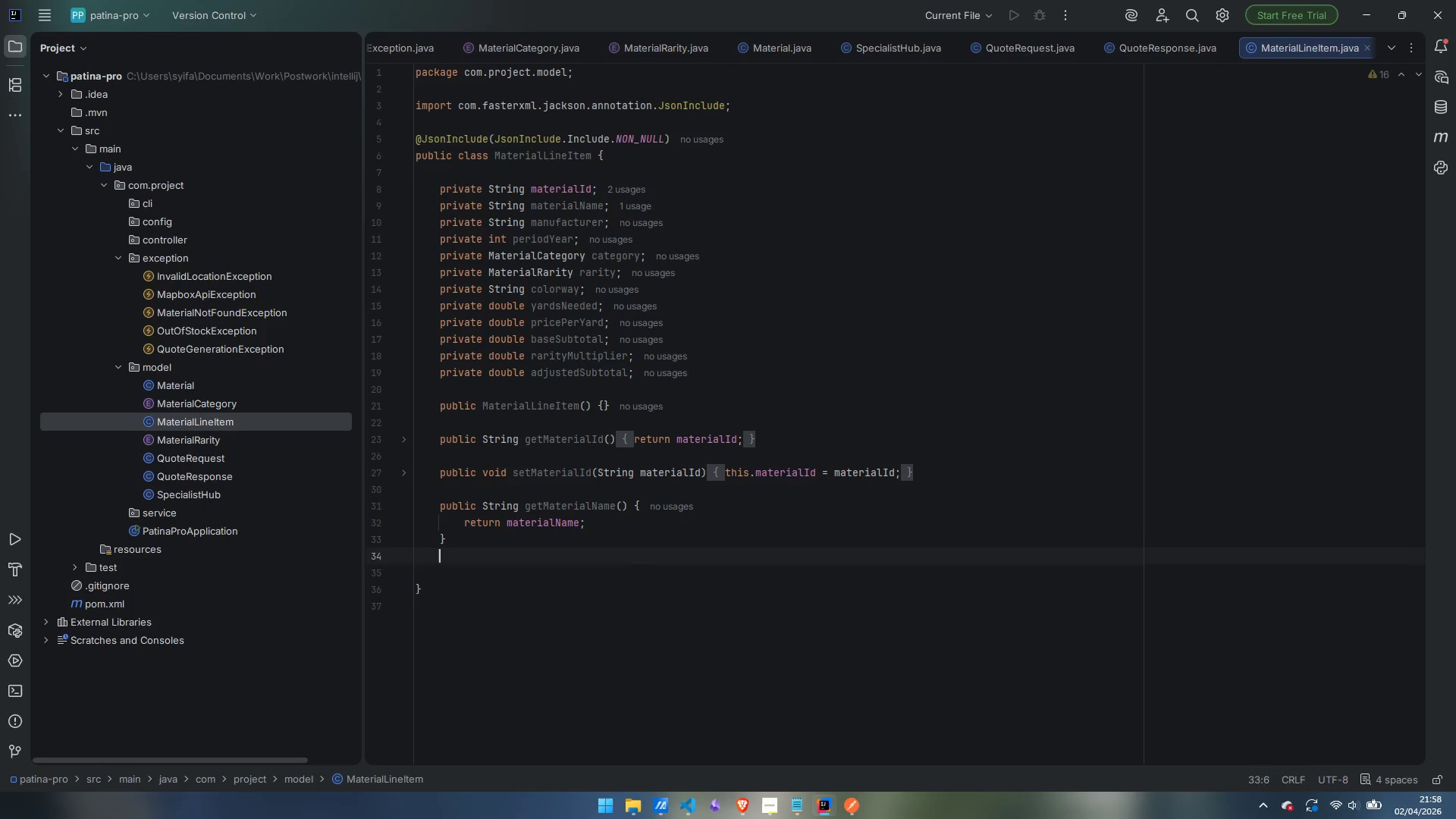 
key(Enter)
 